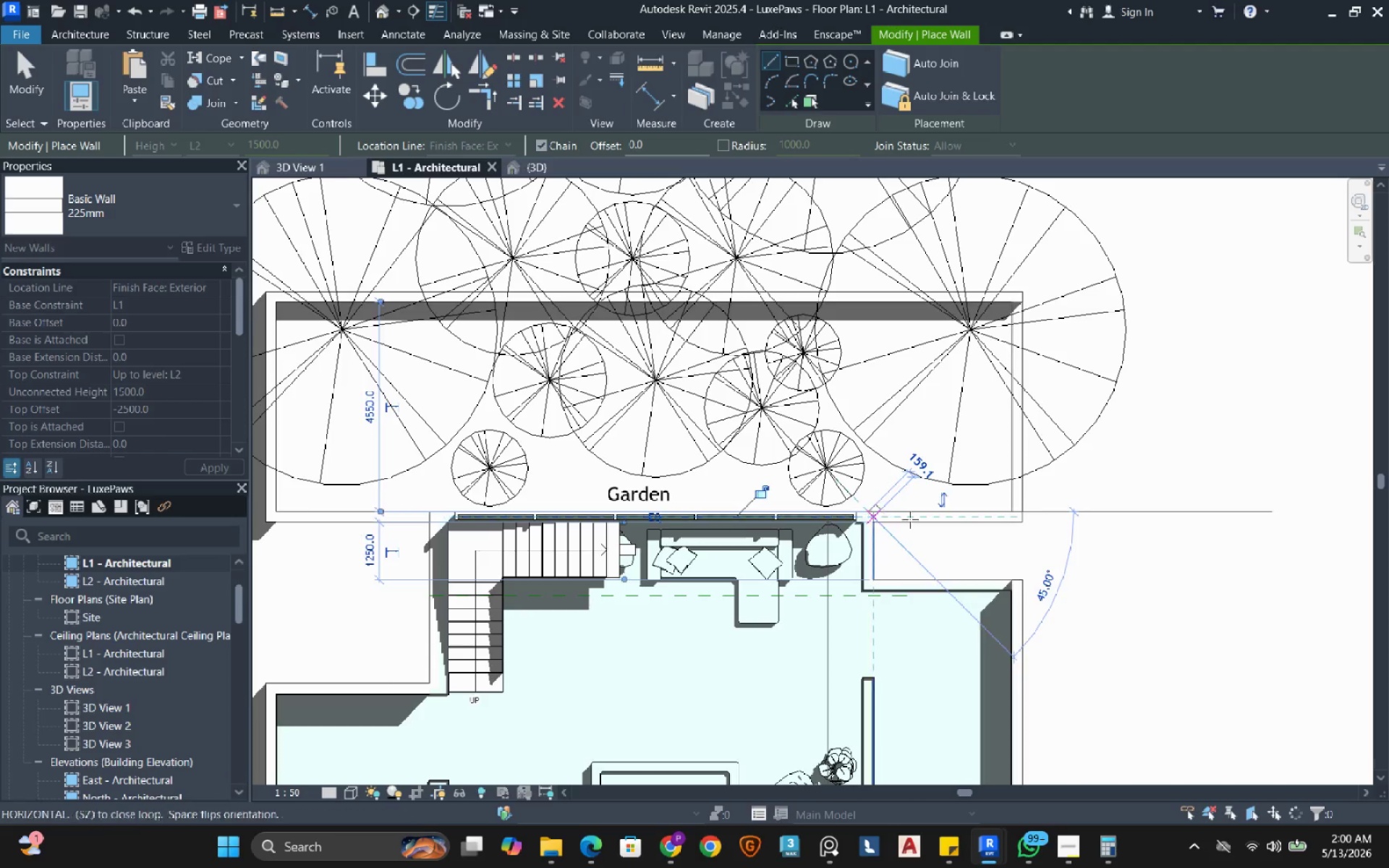 
key(Escape)
 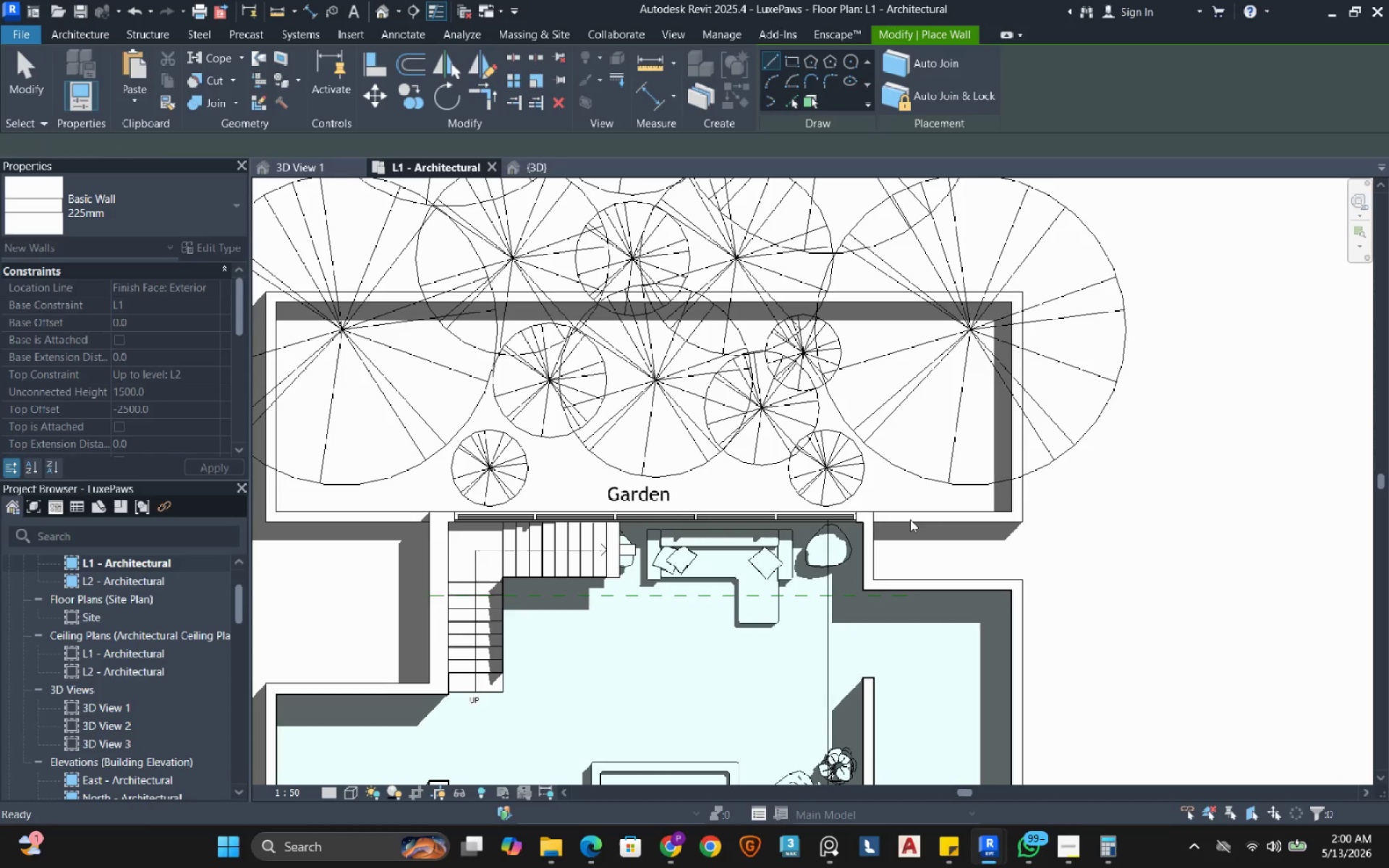 
key(Escape)
 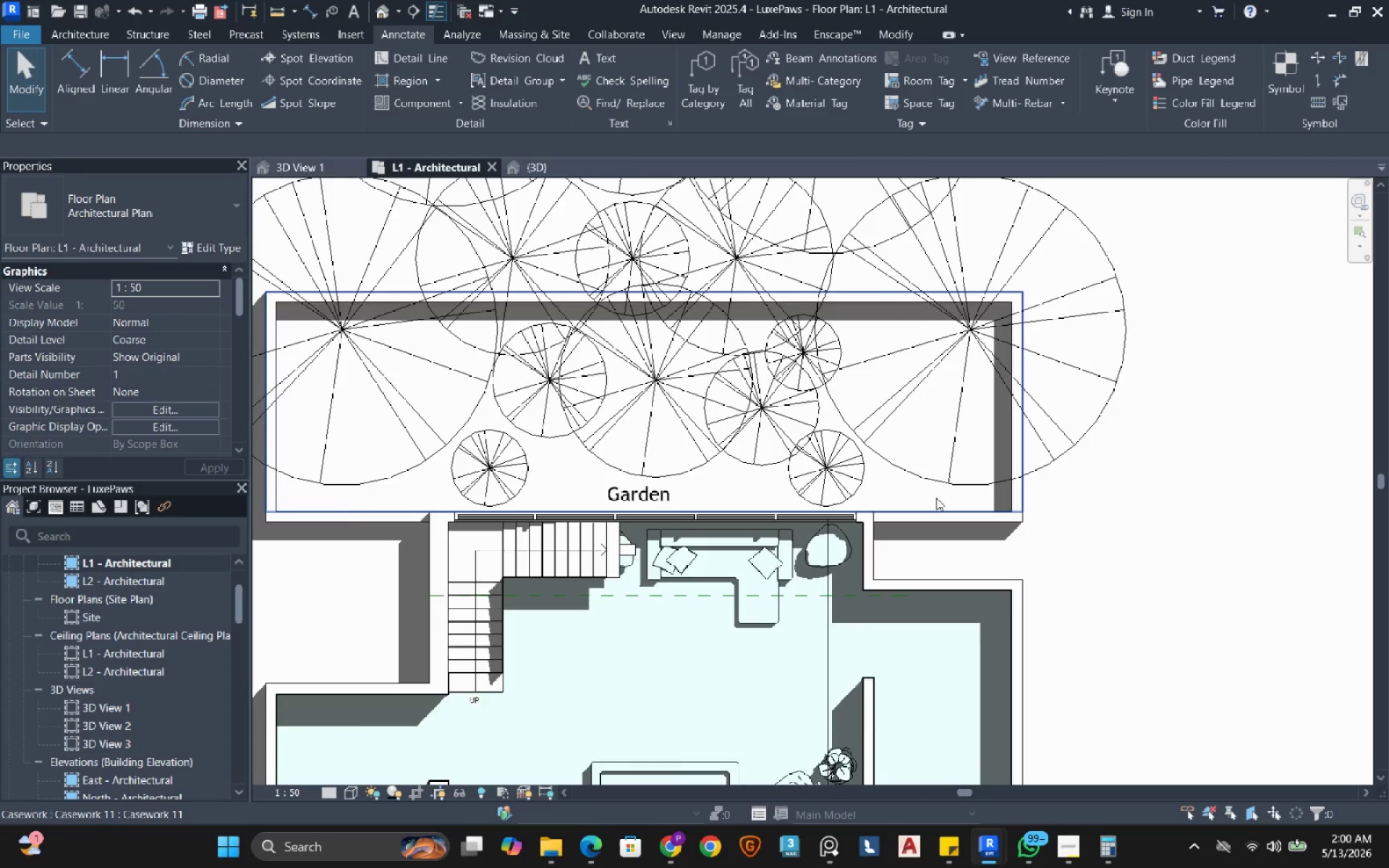 
scroll: coordinate [936, 498], scroll_direction: down, amount: 3.0
 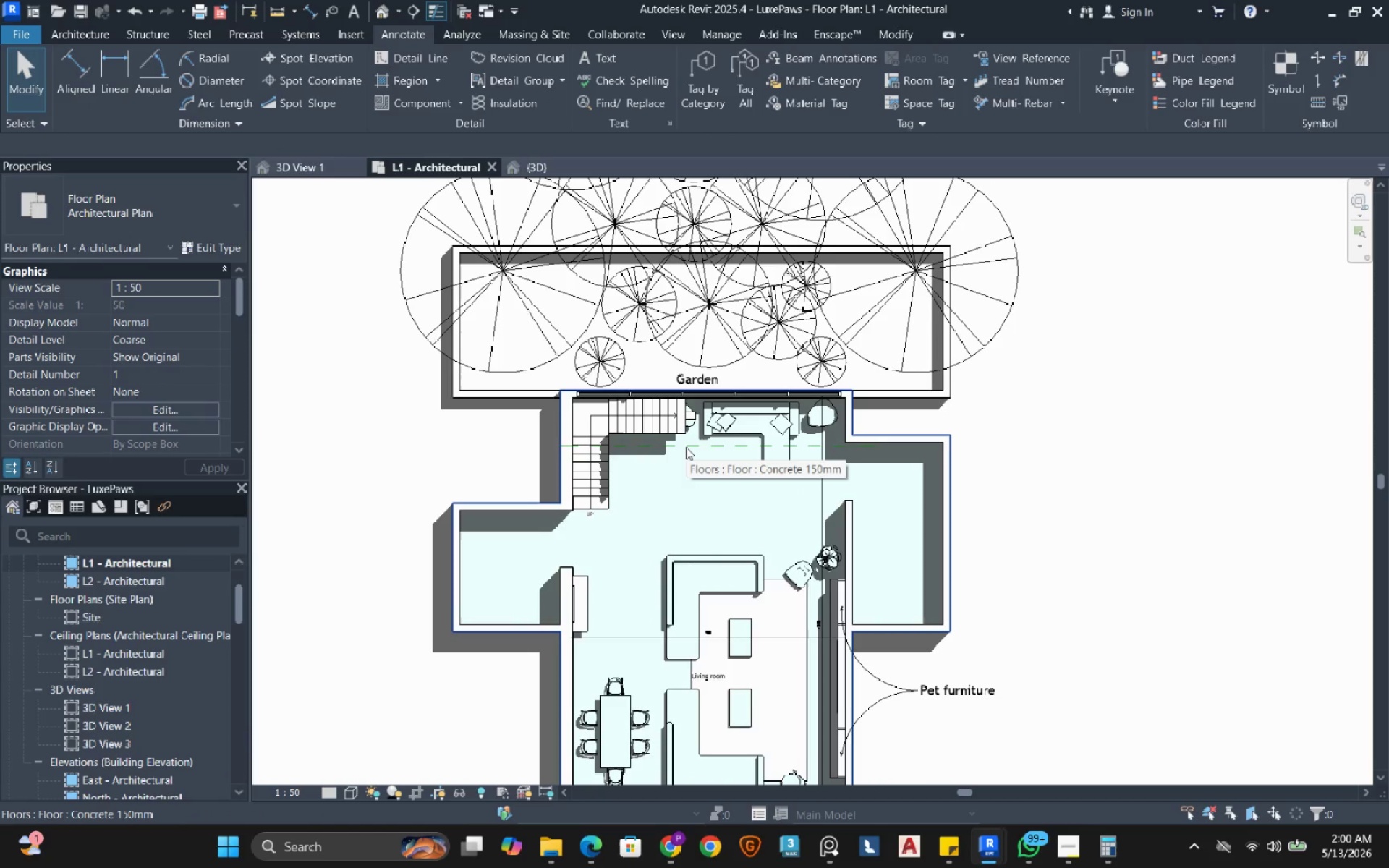 
key(Tab)
 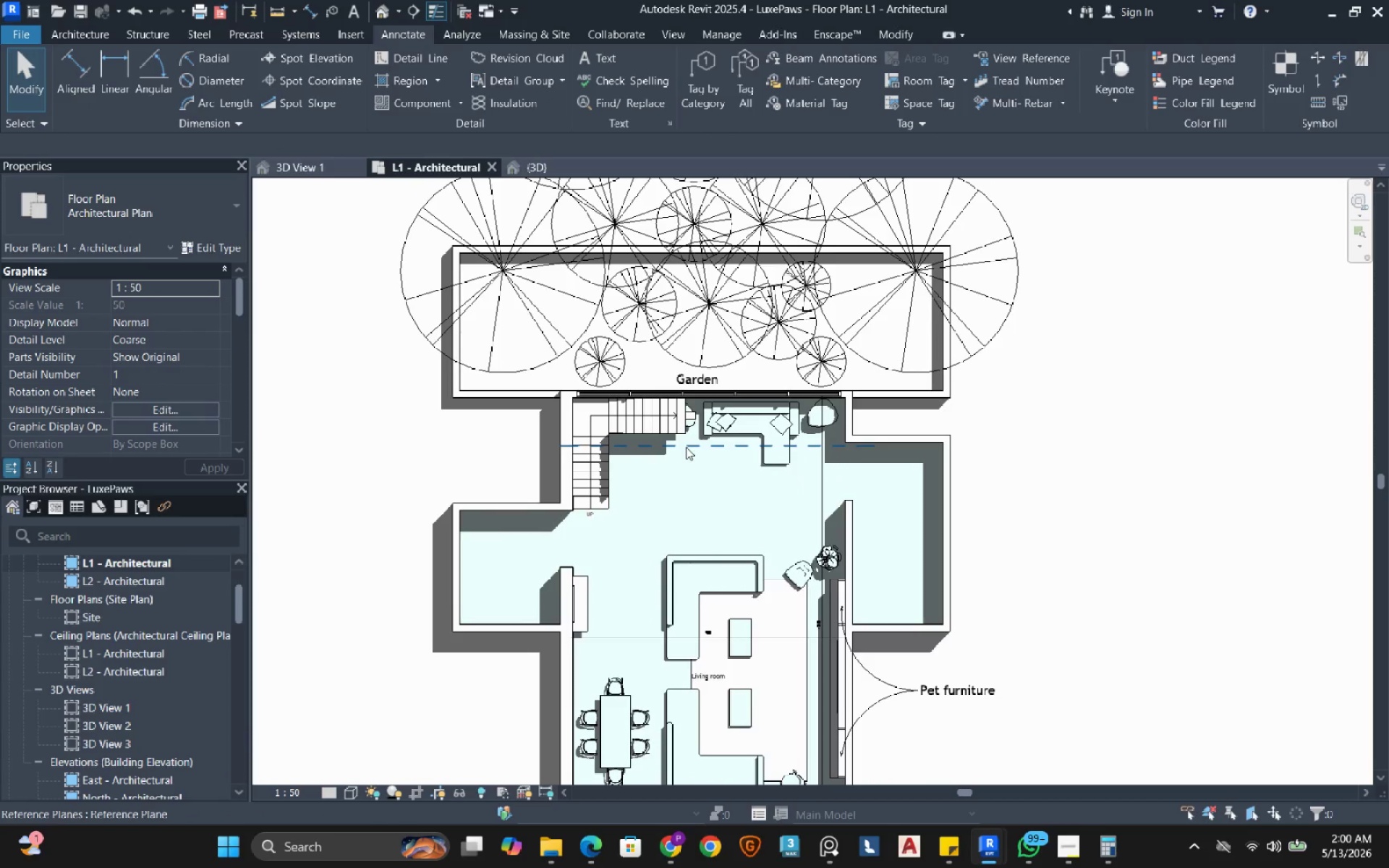 
left_click([686, 447])
 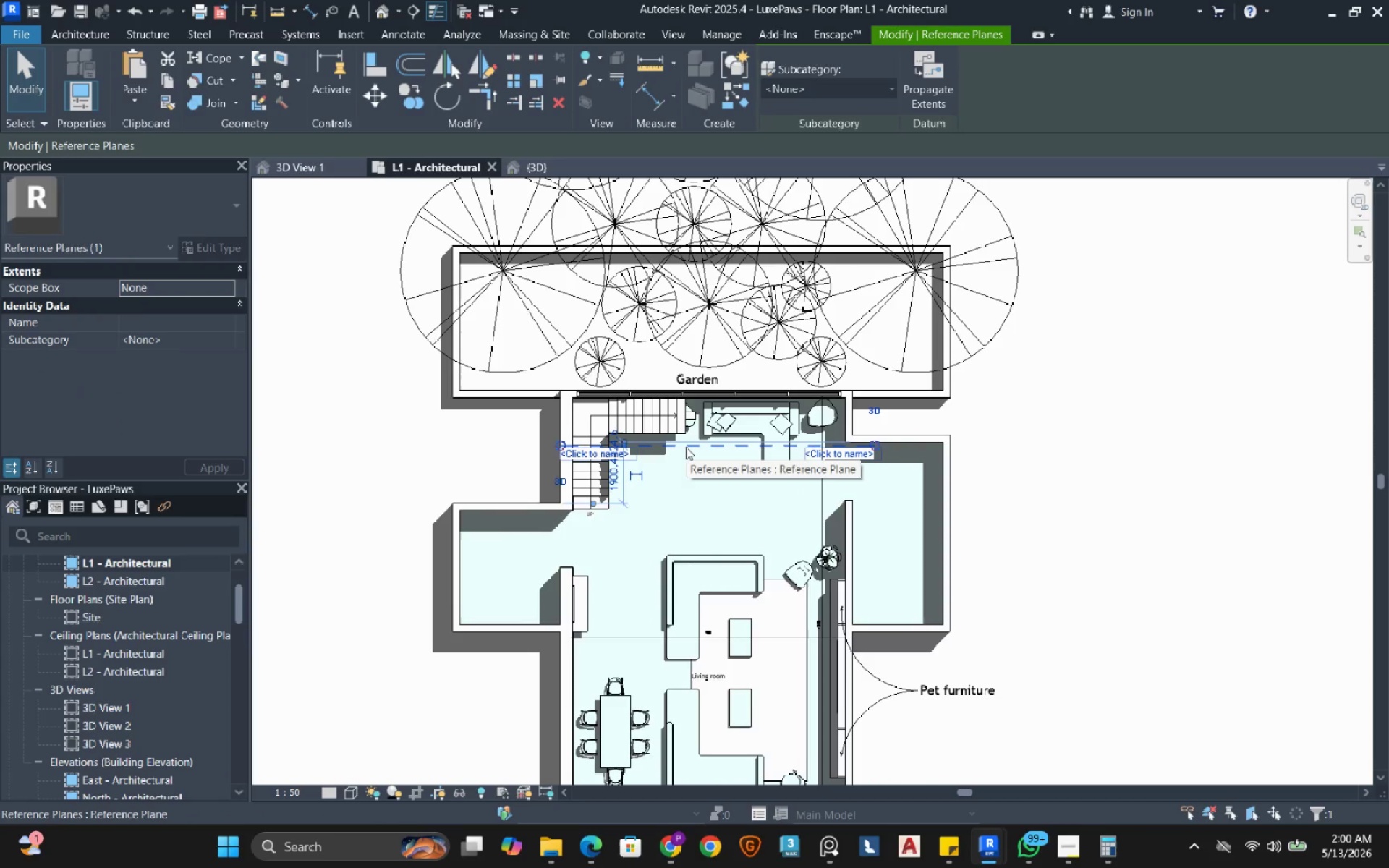 
type(de)
 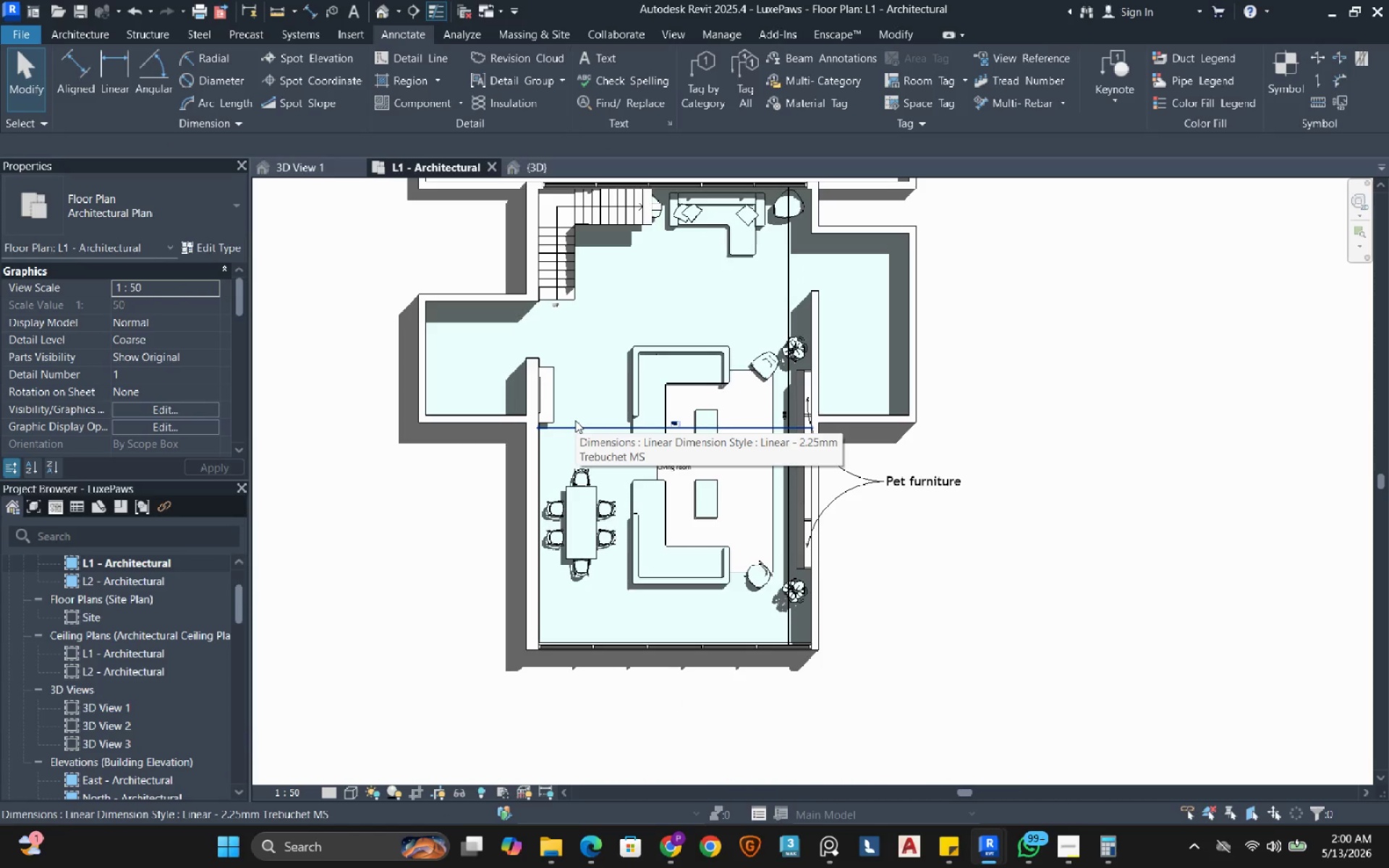 
left_click([575, 420])
 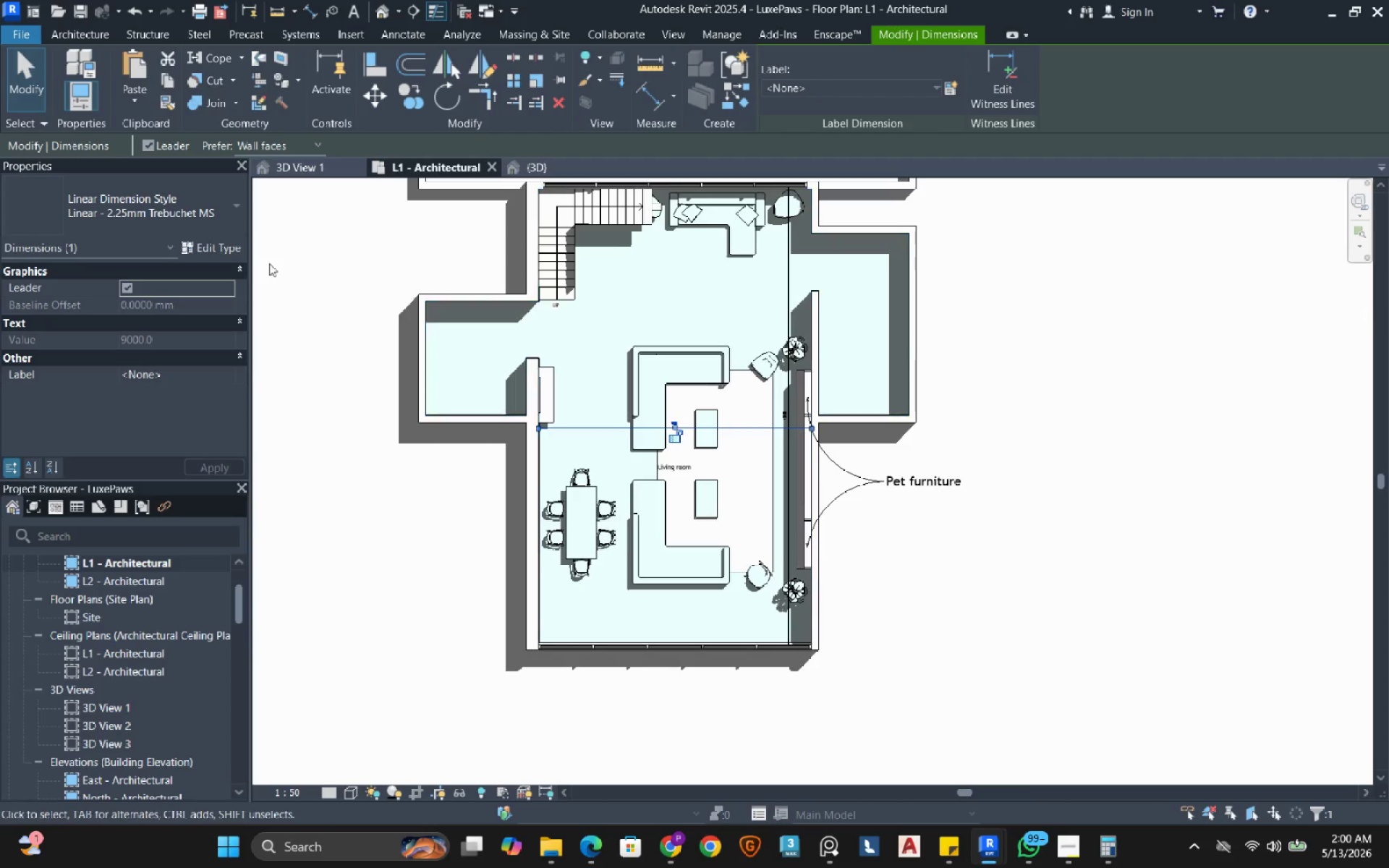 
left_click([226, 254])
 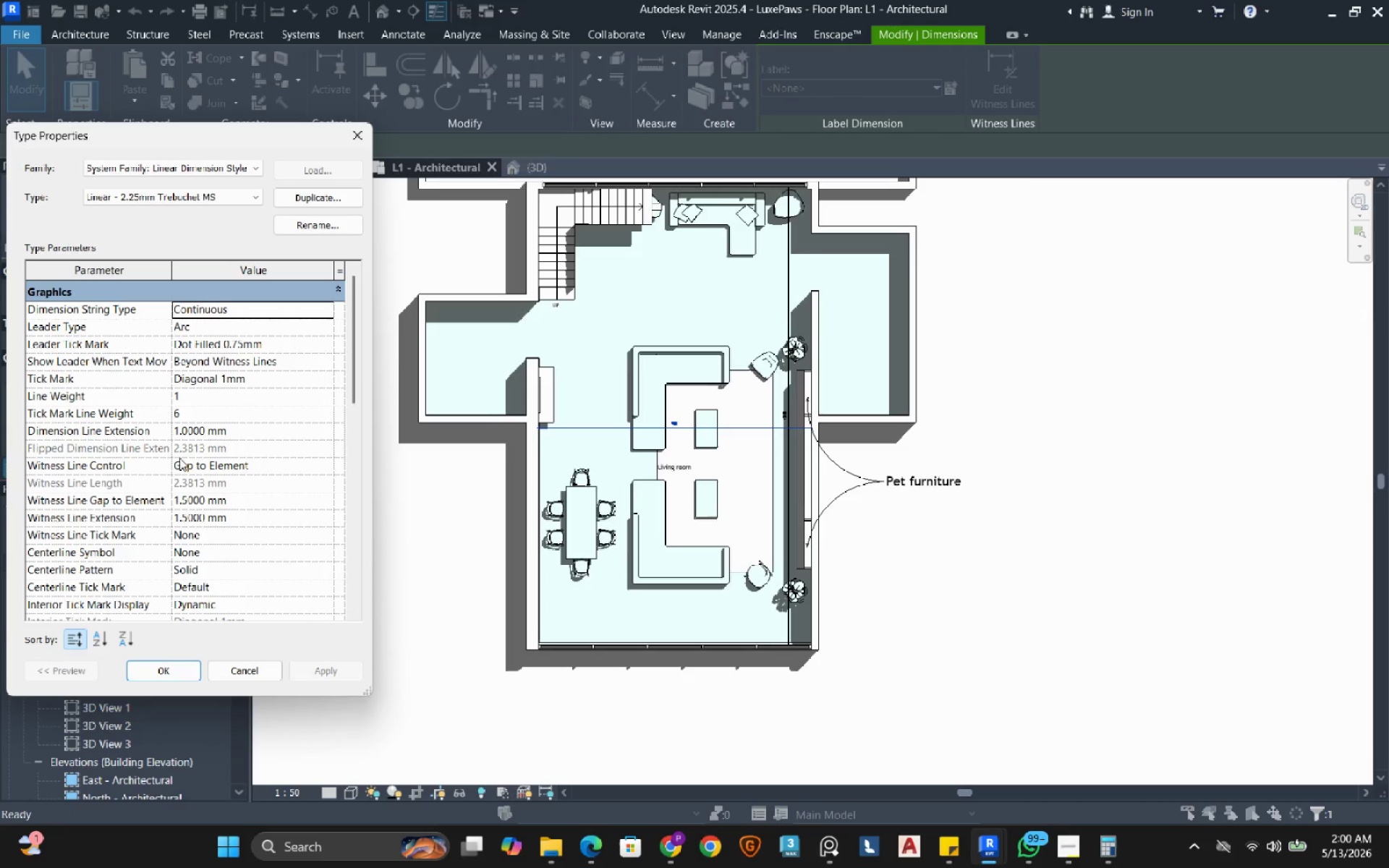 
scroll: coordinate [140, 464], scroll_direction: down, amount: 7.0
 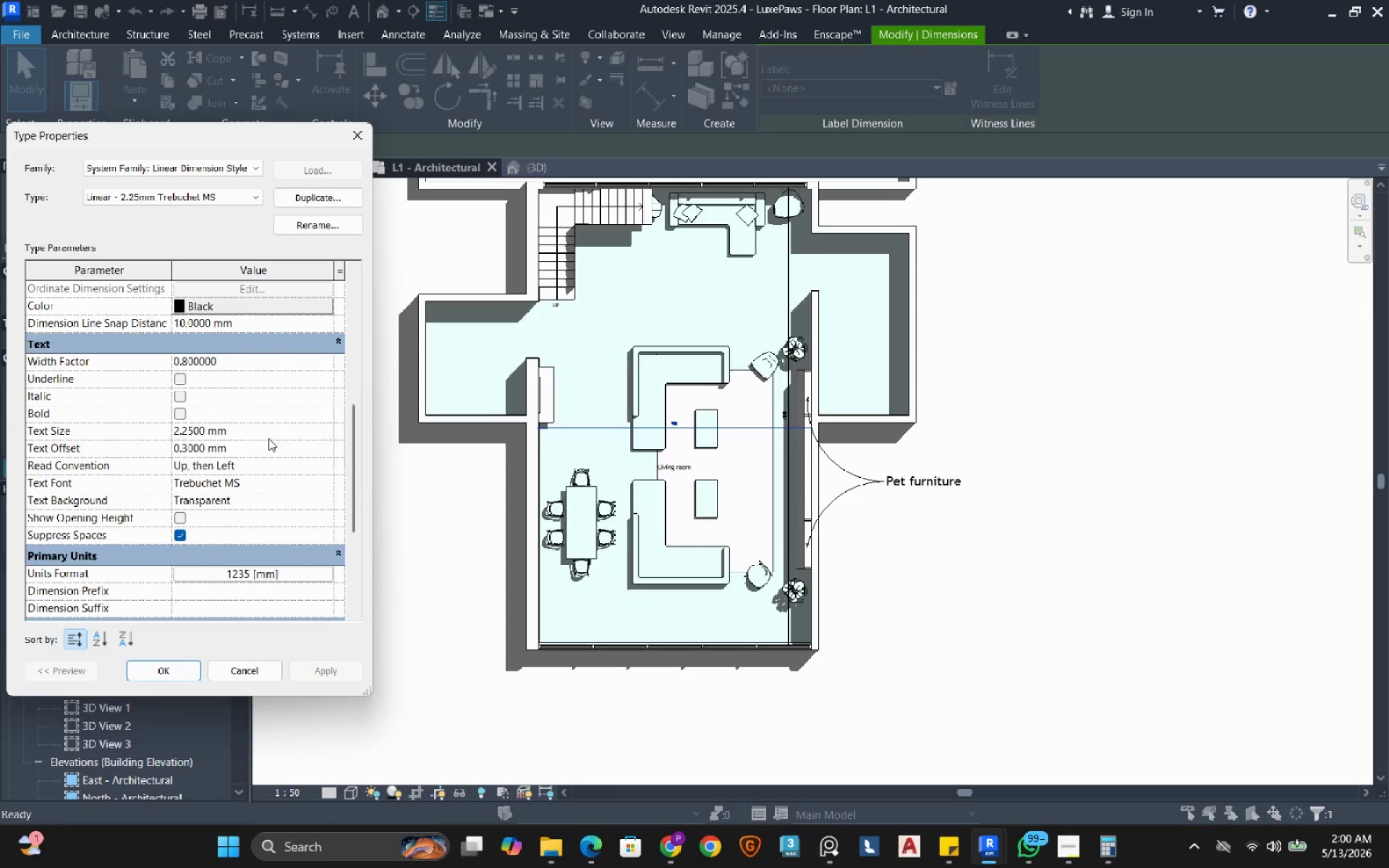 
left_click([266, 433])
 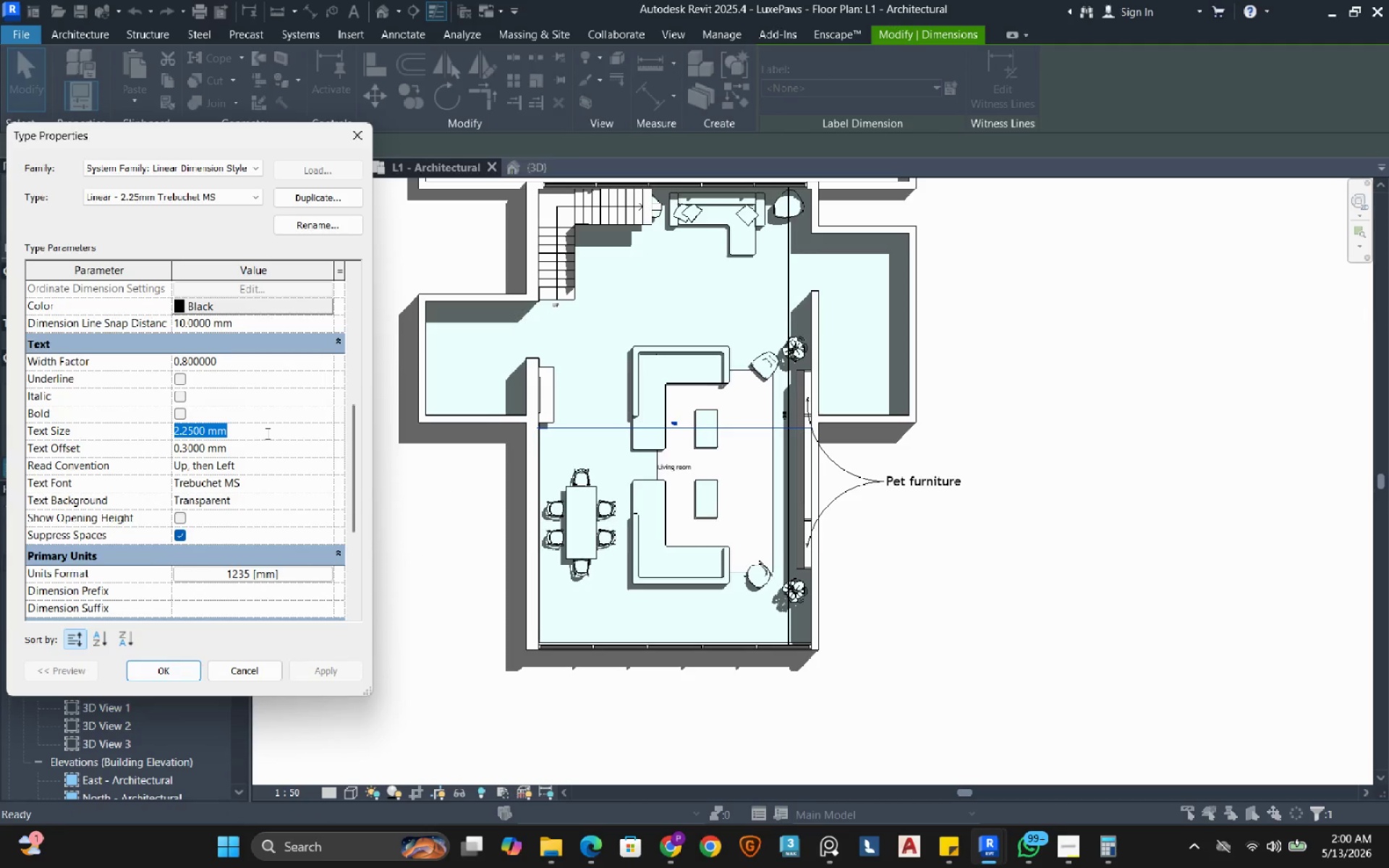 
key(Numpad6)
 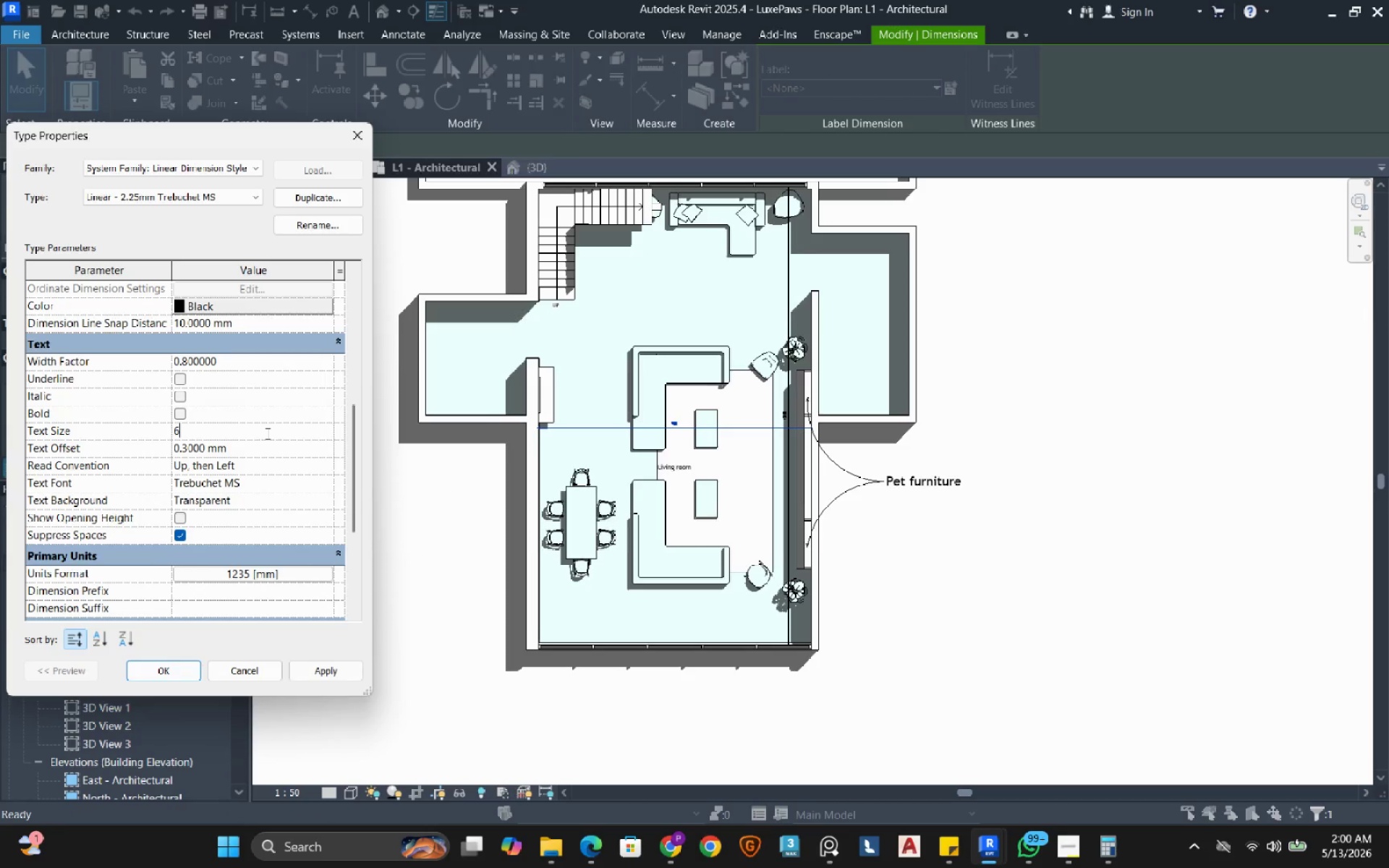 
key(NumpadDecimal)
 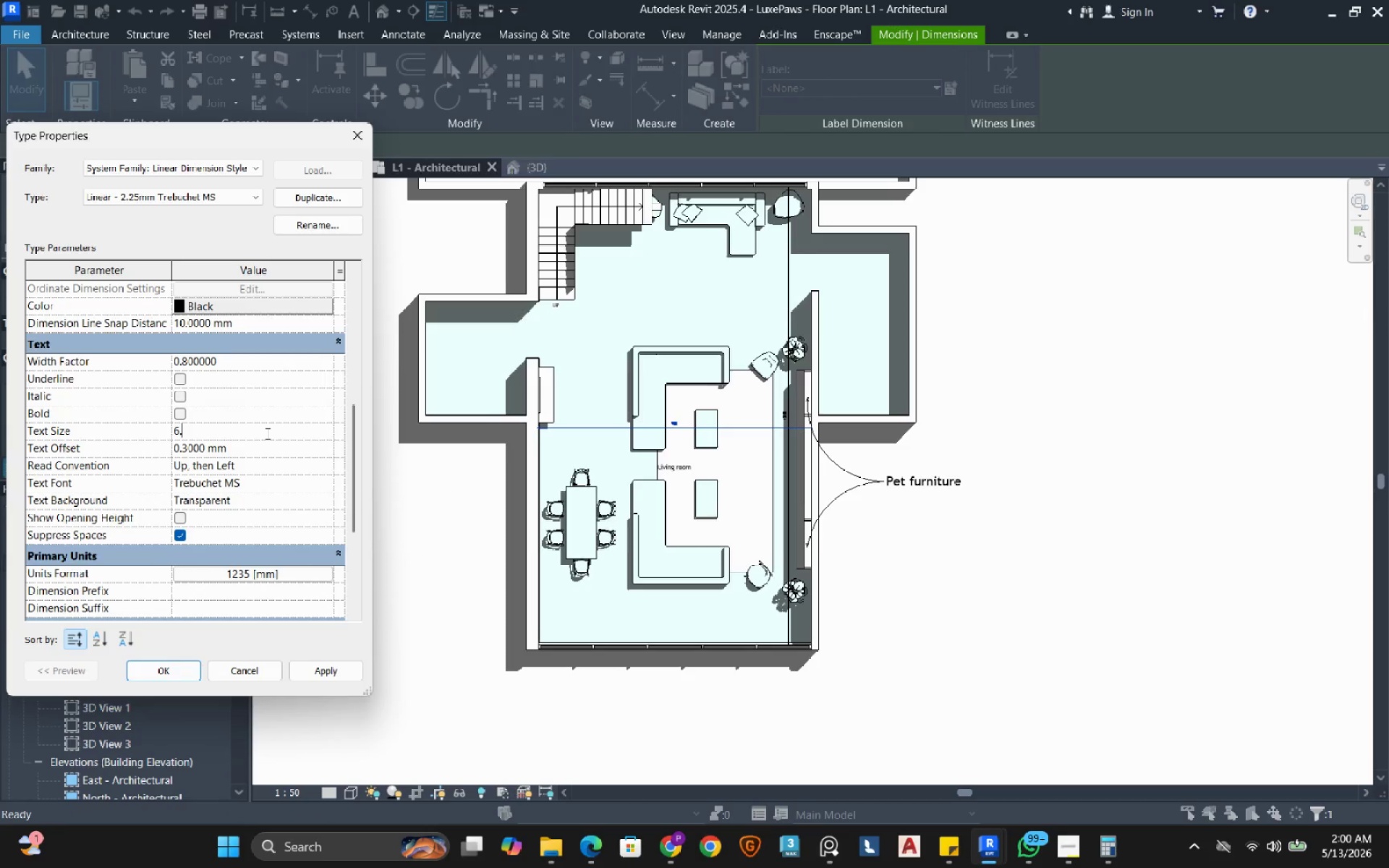 
key(Numpad5)
 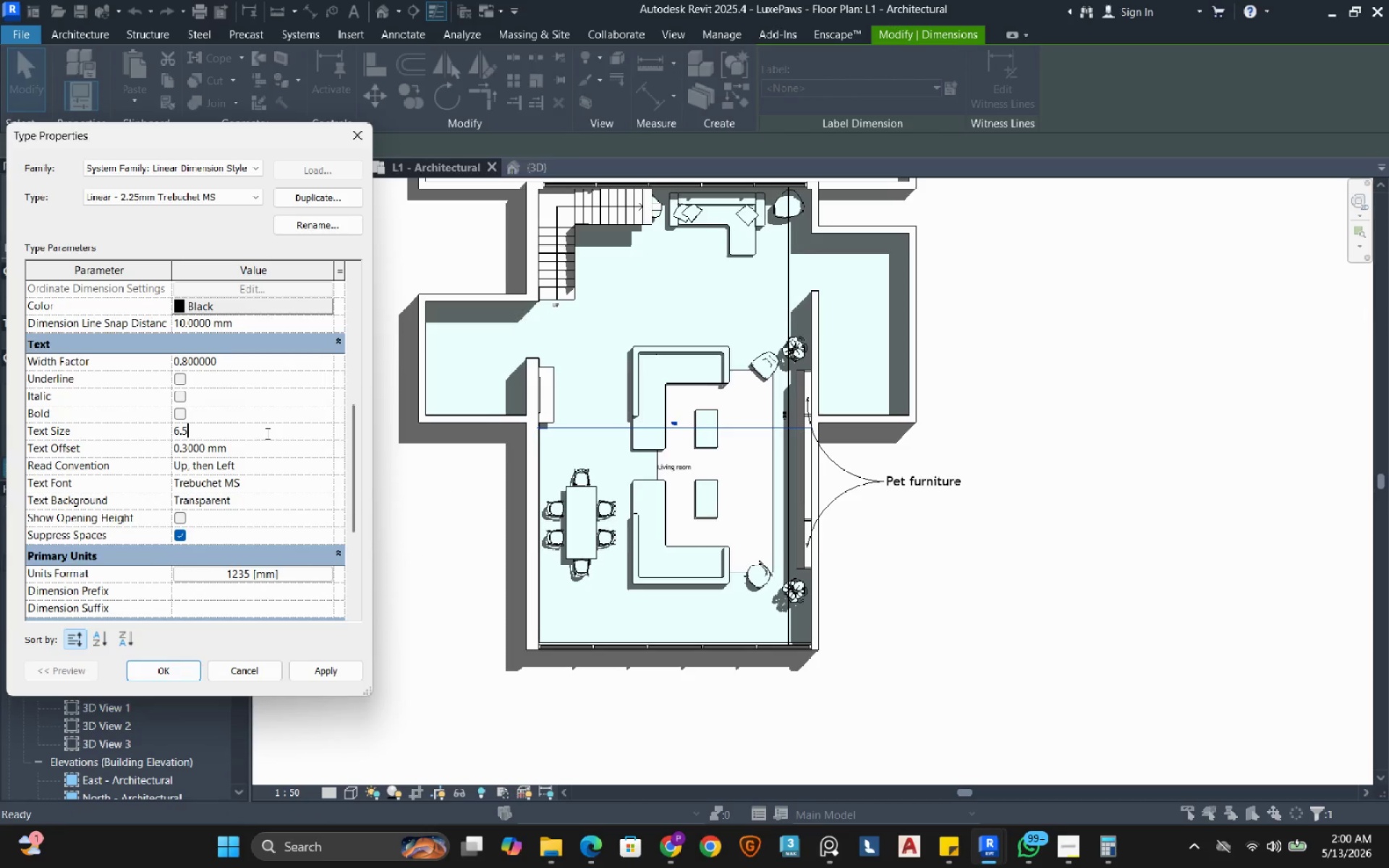 
key(NumpadEnter)
 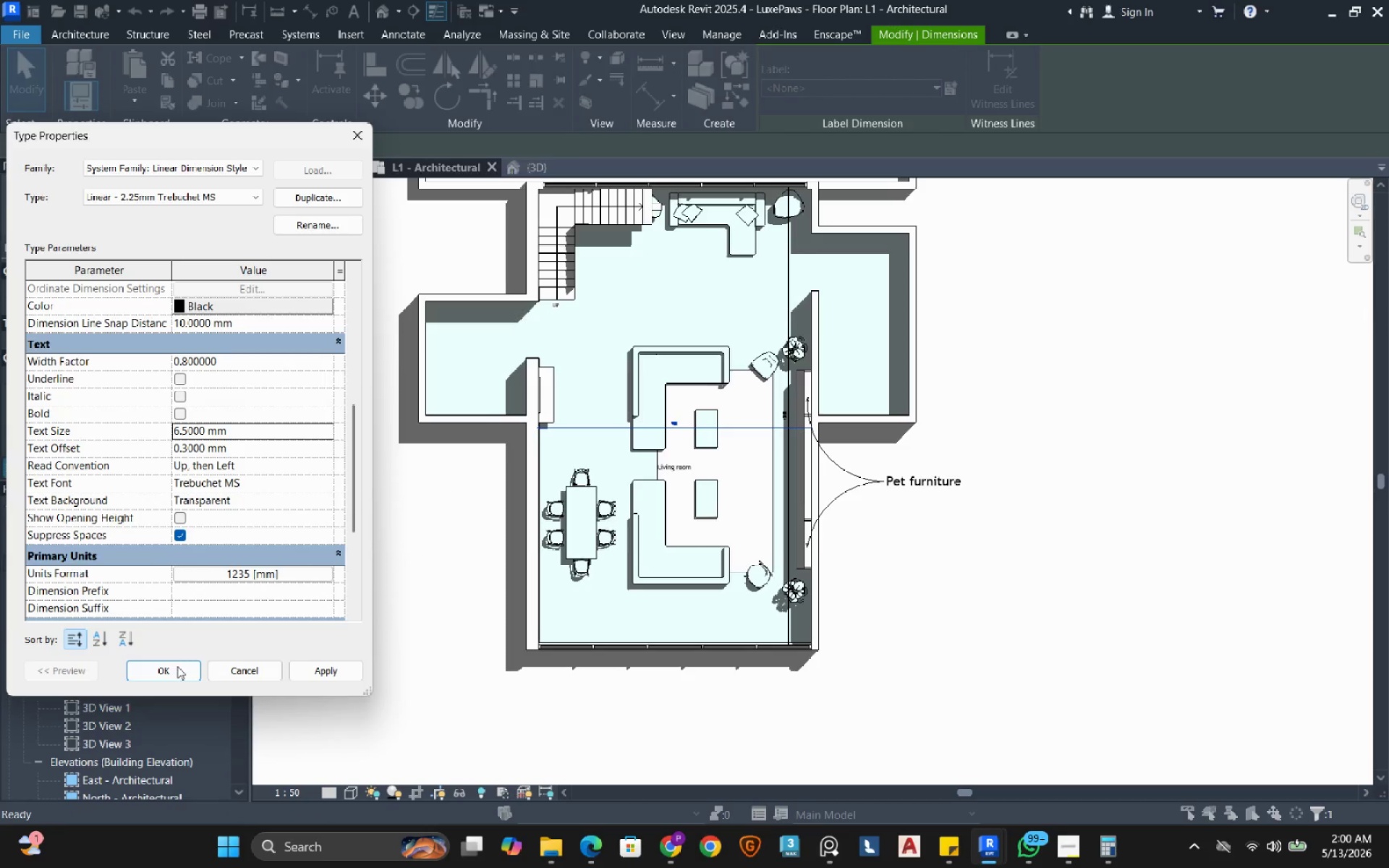 
left_click([171, 673])
 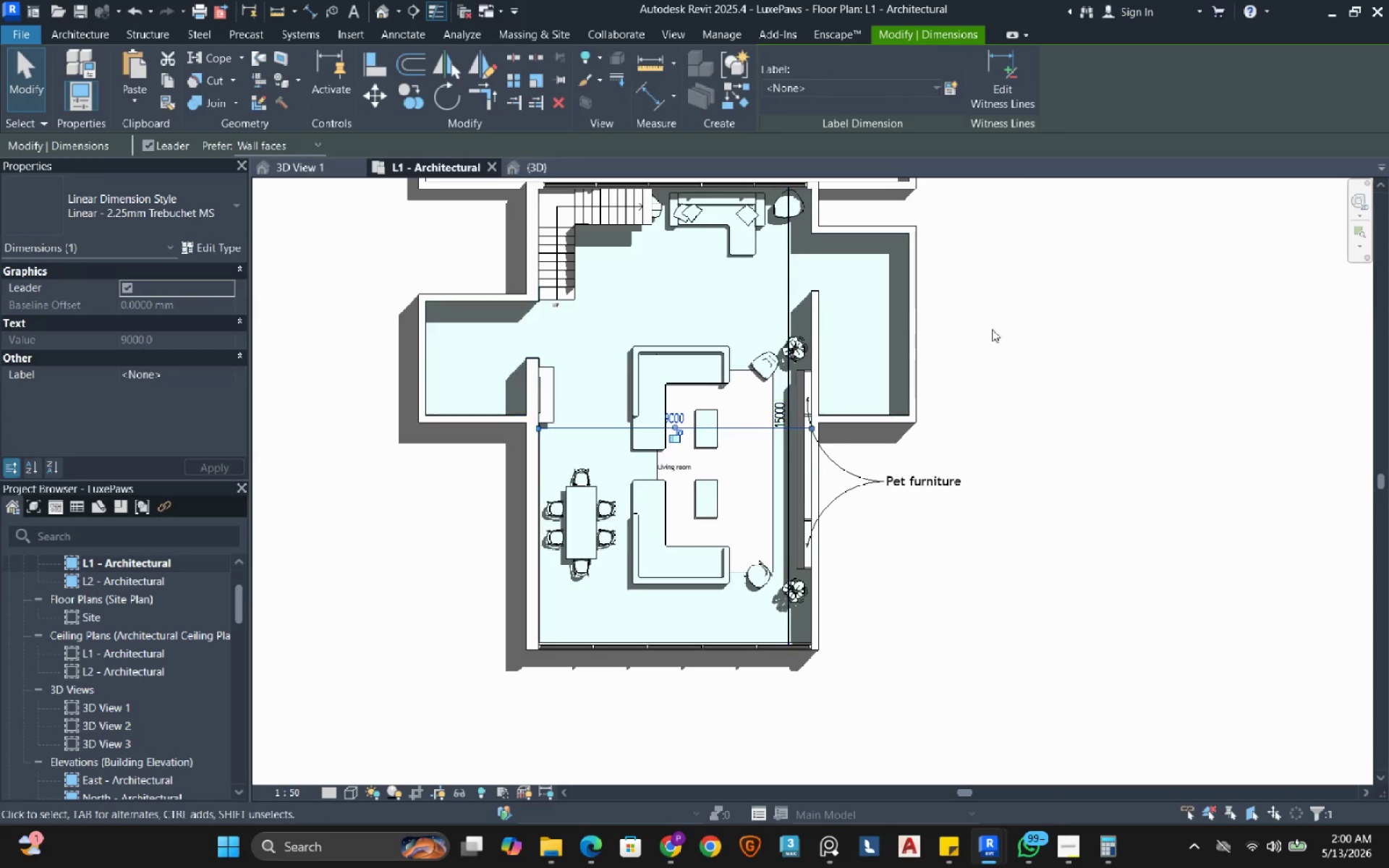 
left_click([1026, 306])
 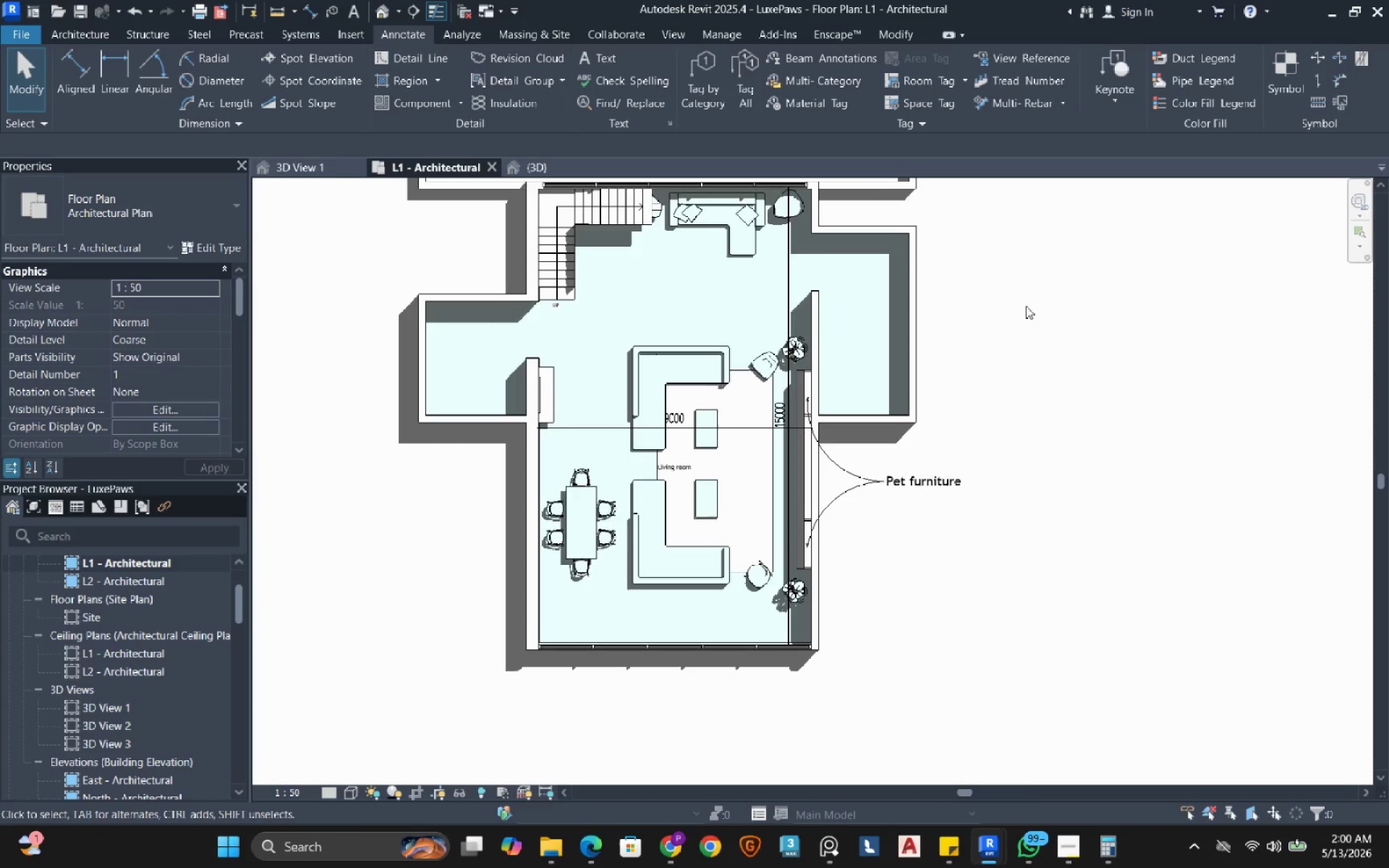 
scroll: coordinate [792, 375], scroll_direction: up, amount: 1.0
 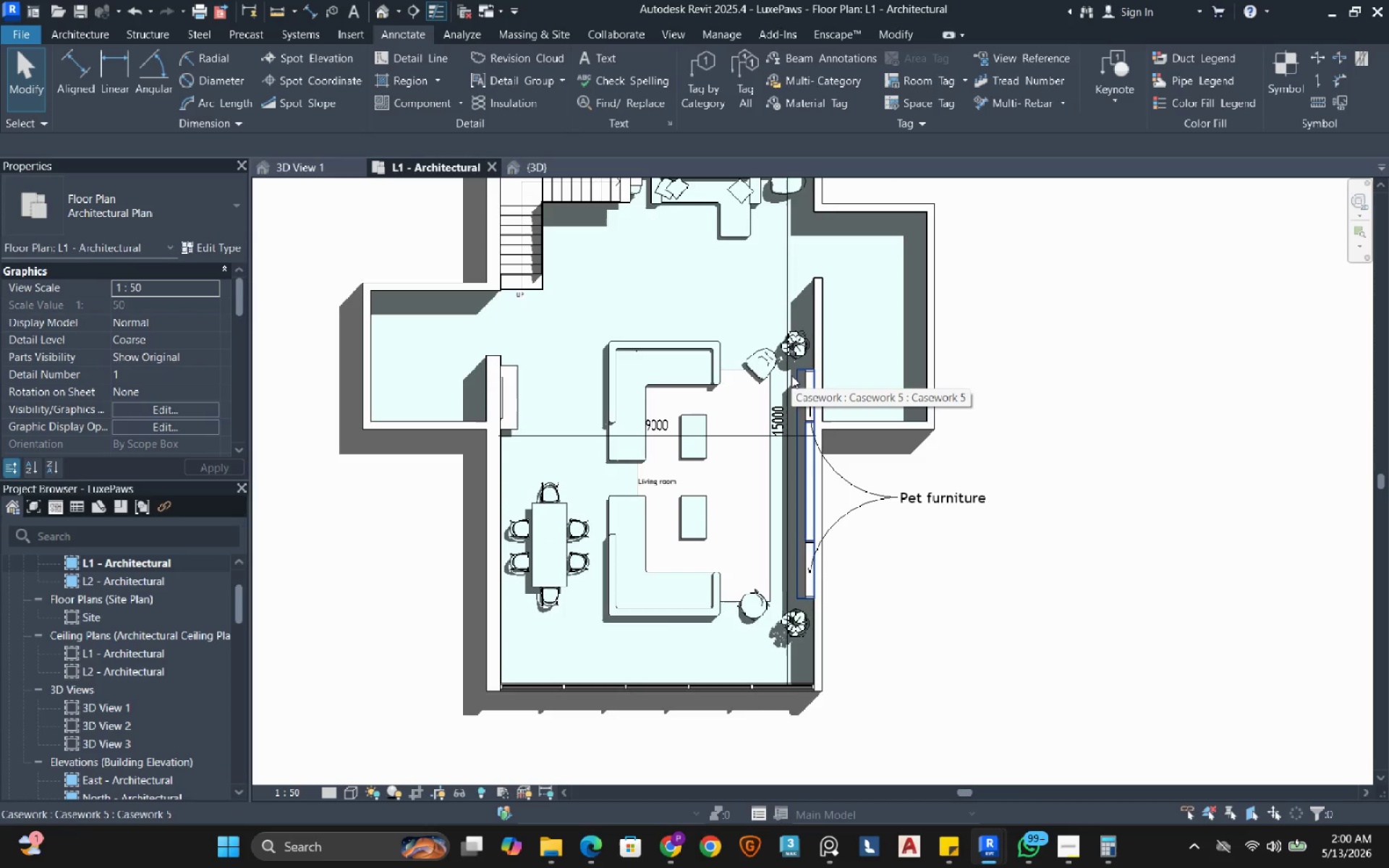 
wait(5.67)
 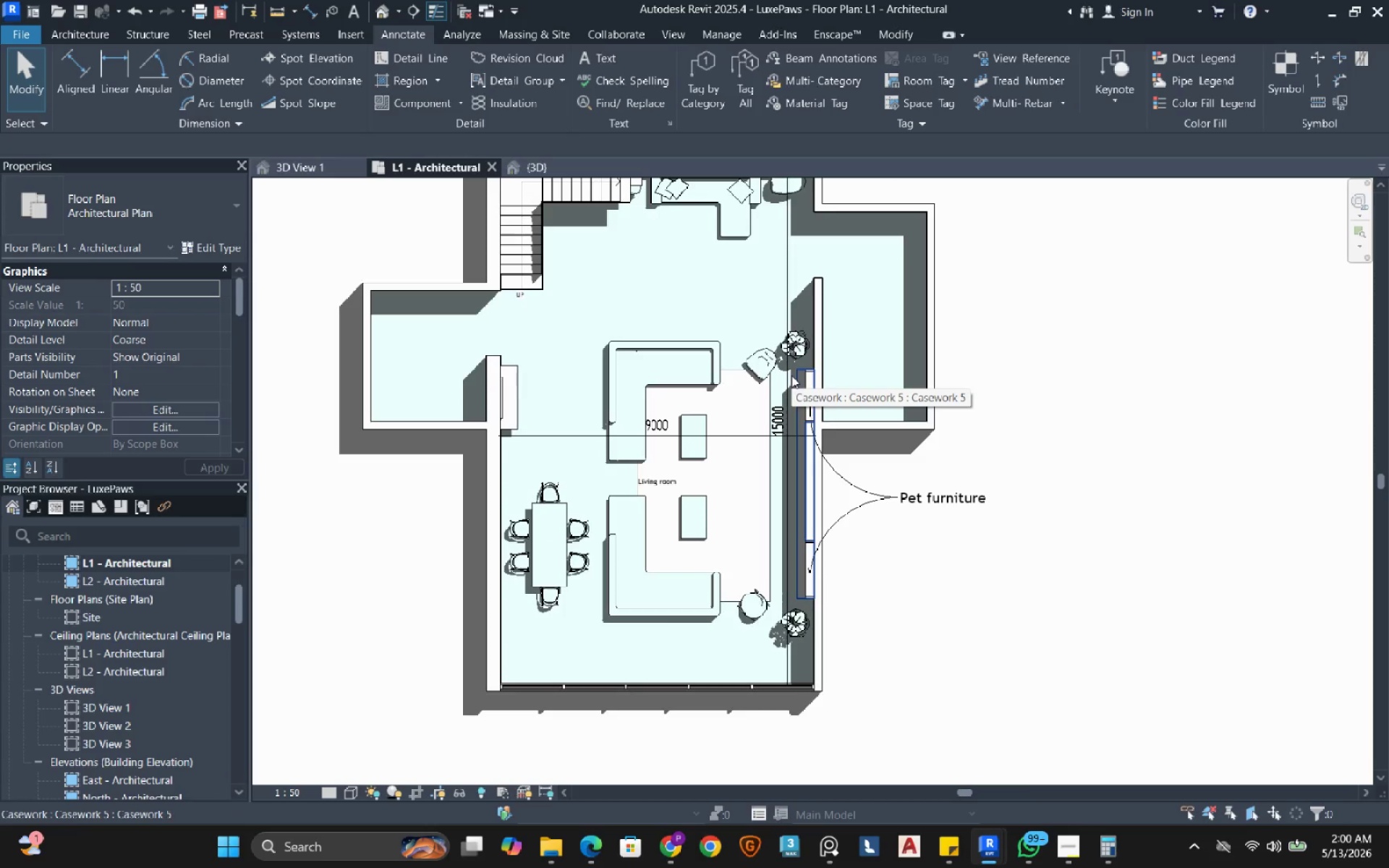 
left_click([671, 474])
 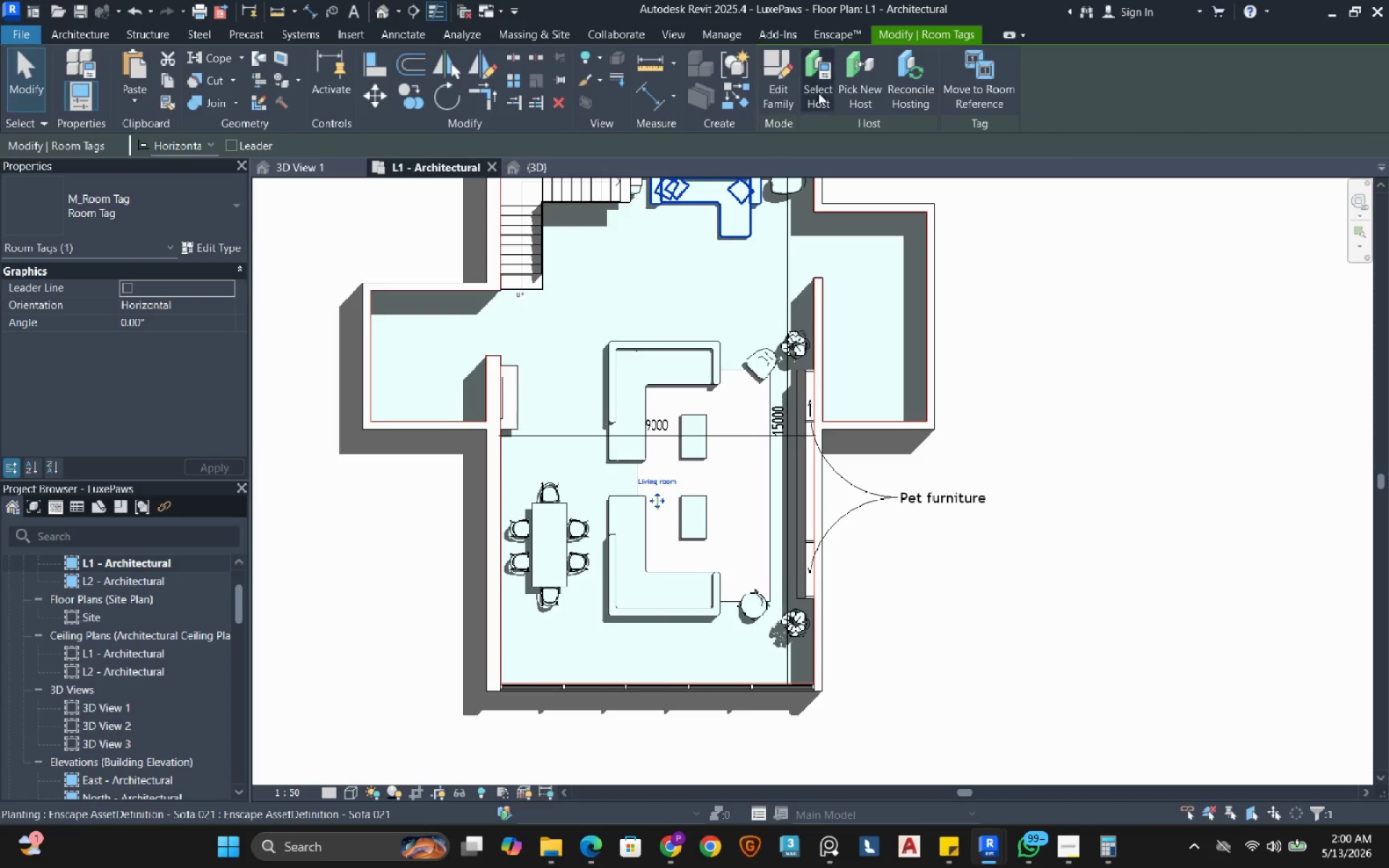 
mouse_move([786, 92])
 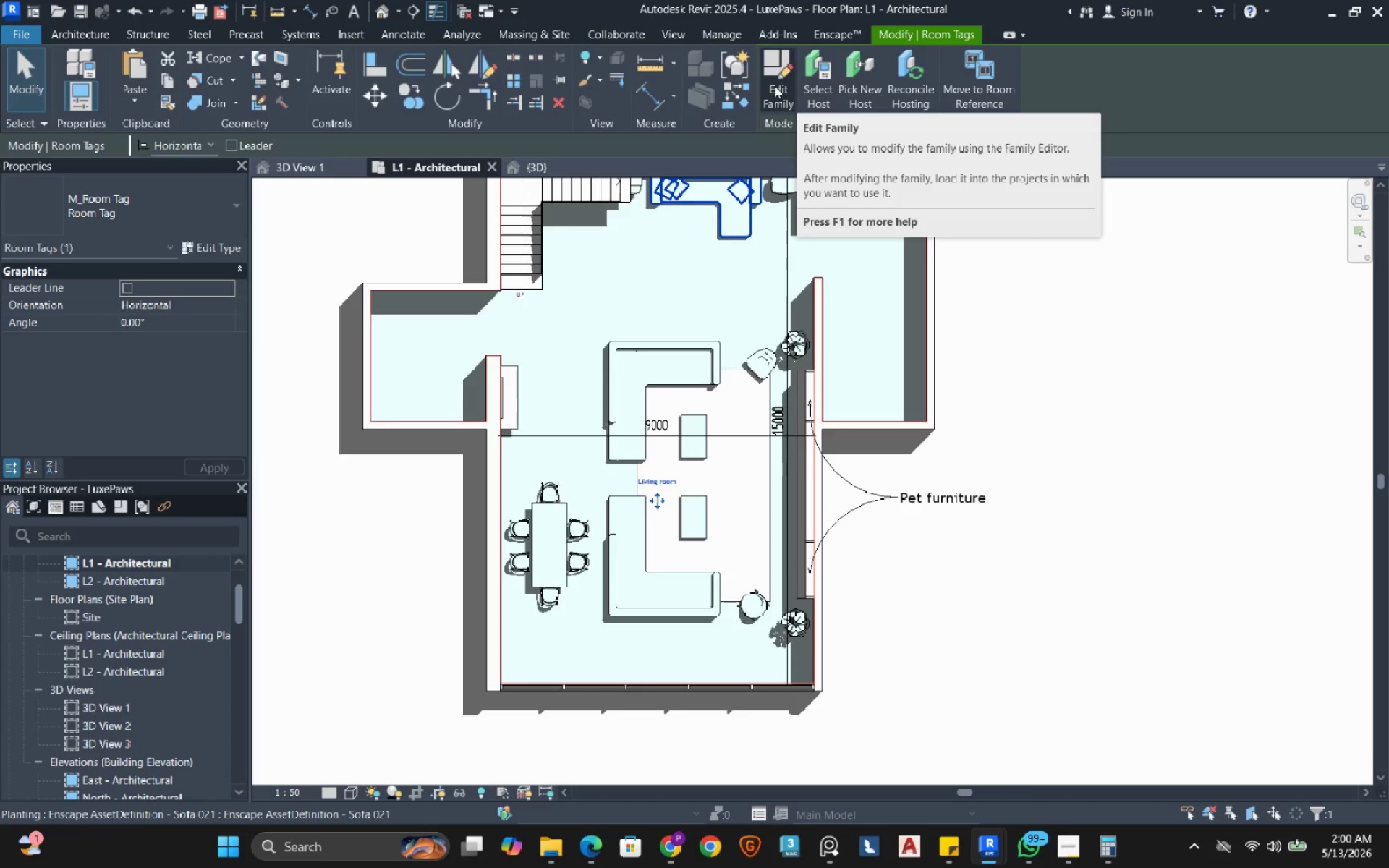 
left_click([774, 85])
 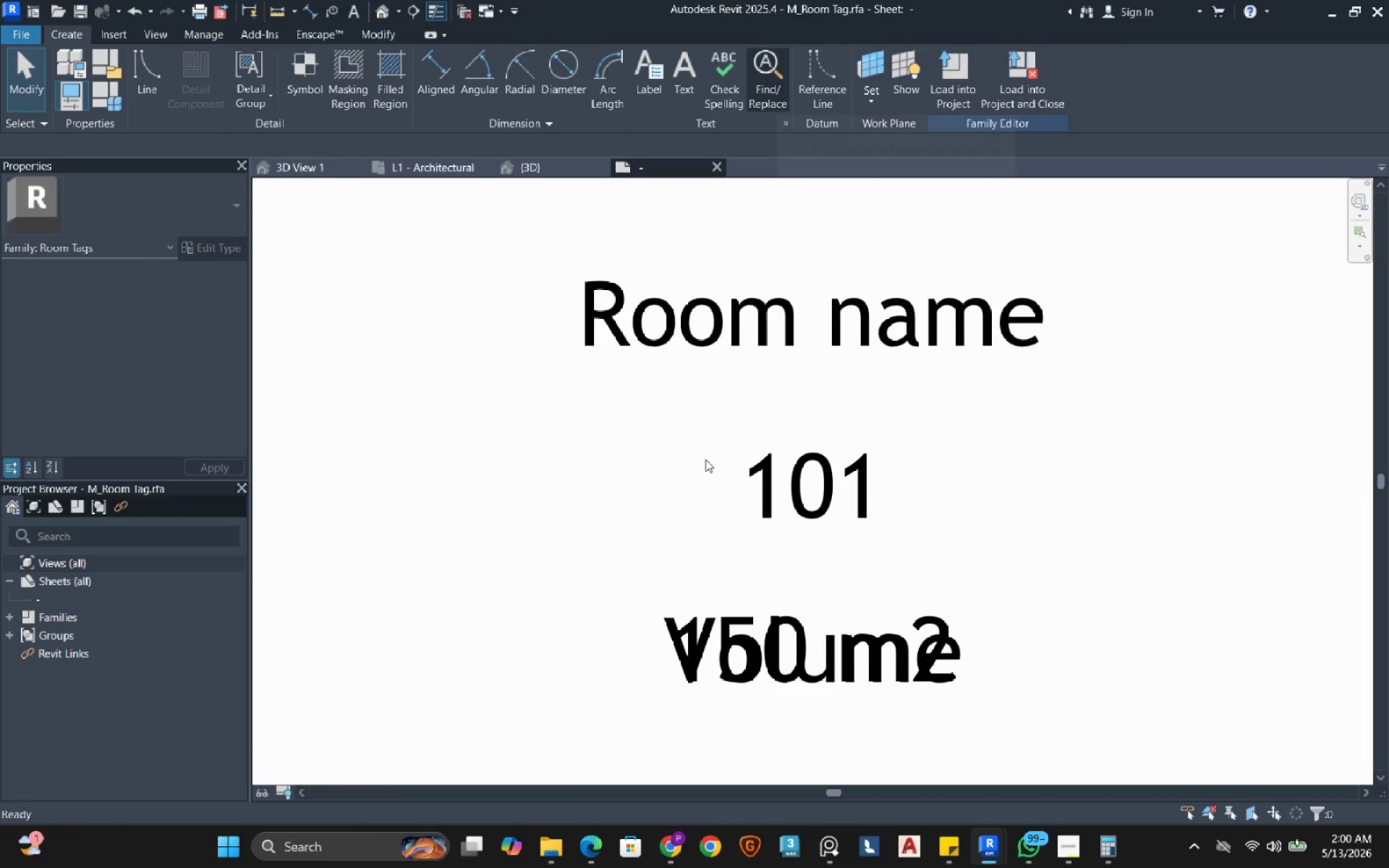 
left_click([803, 307])
 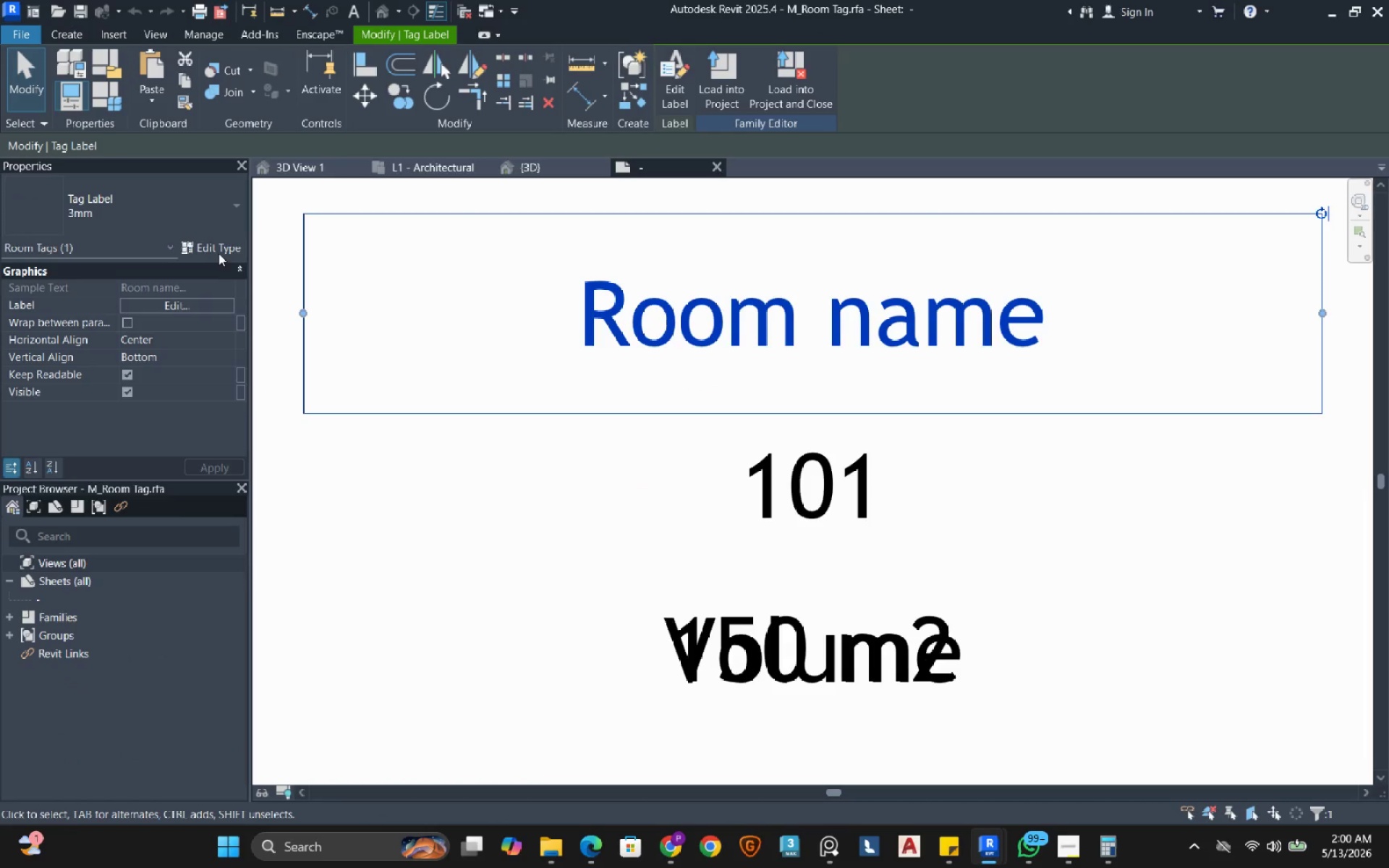 
left_click([221, 245])
 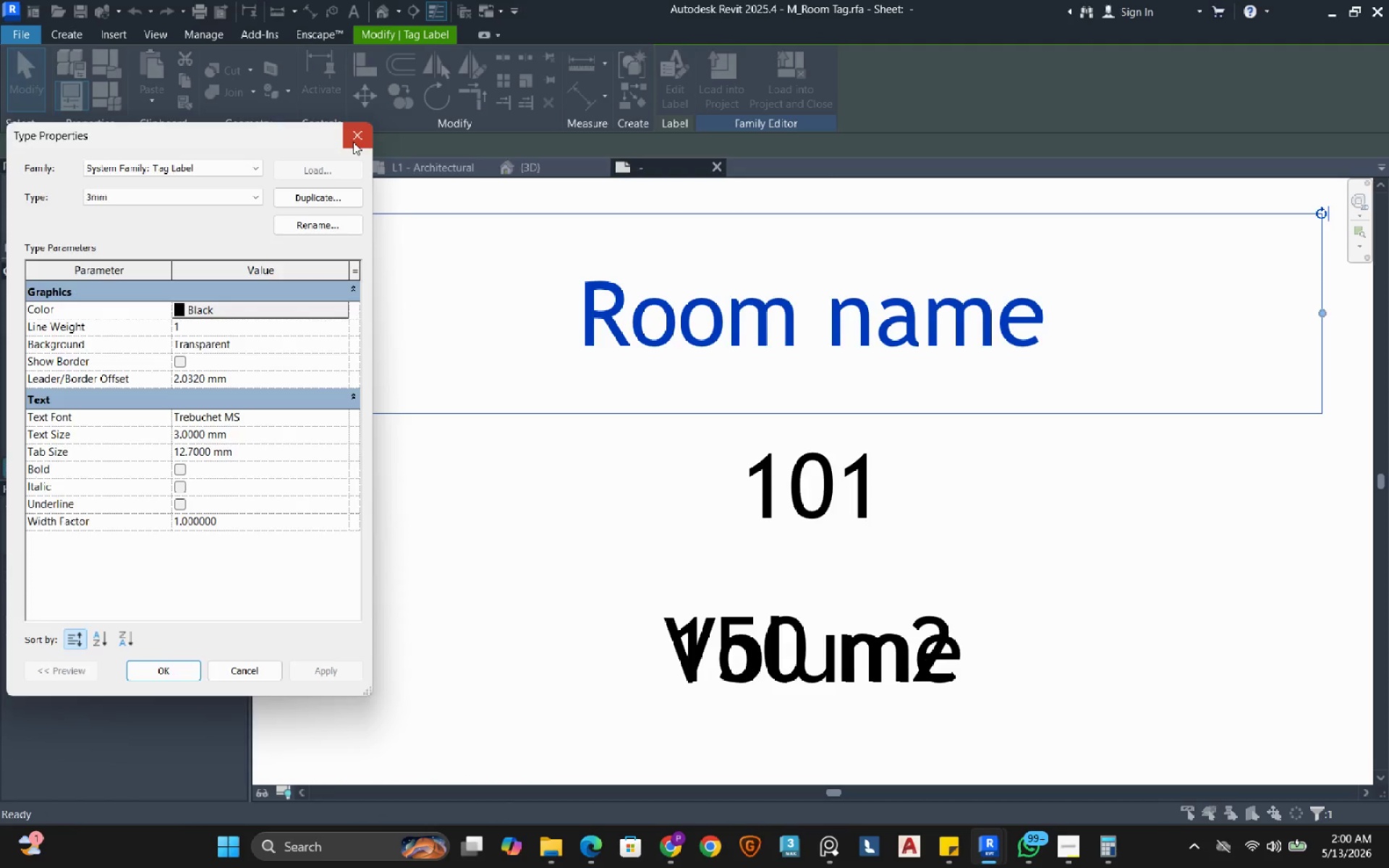 
double_click([237, 174])
 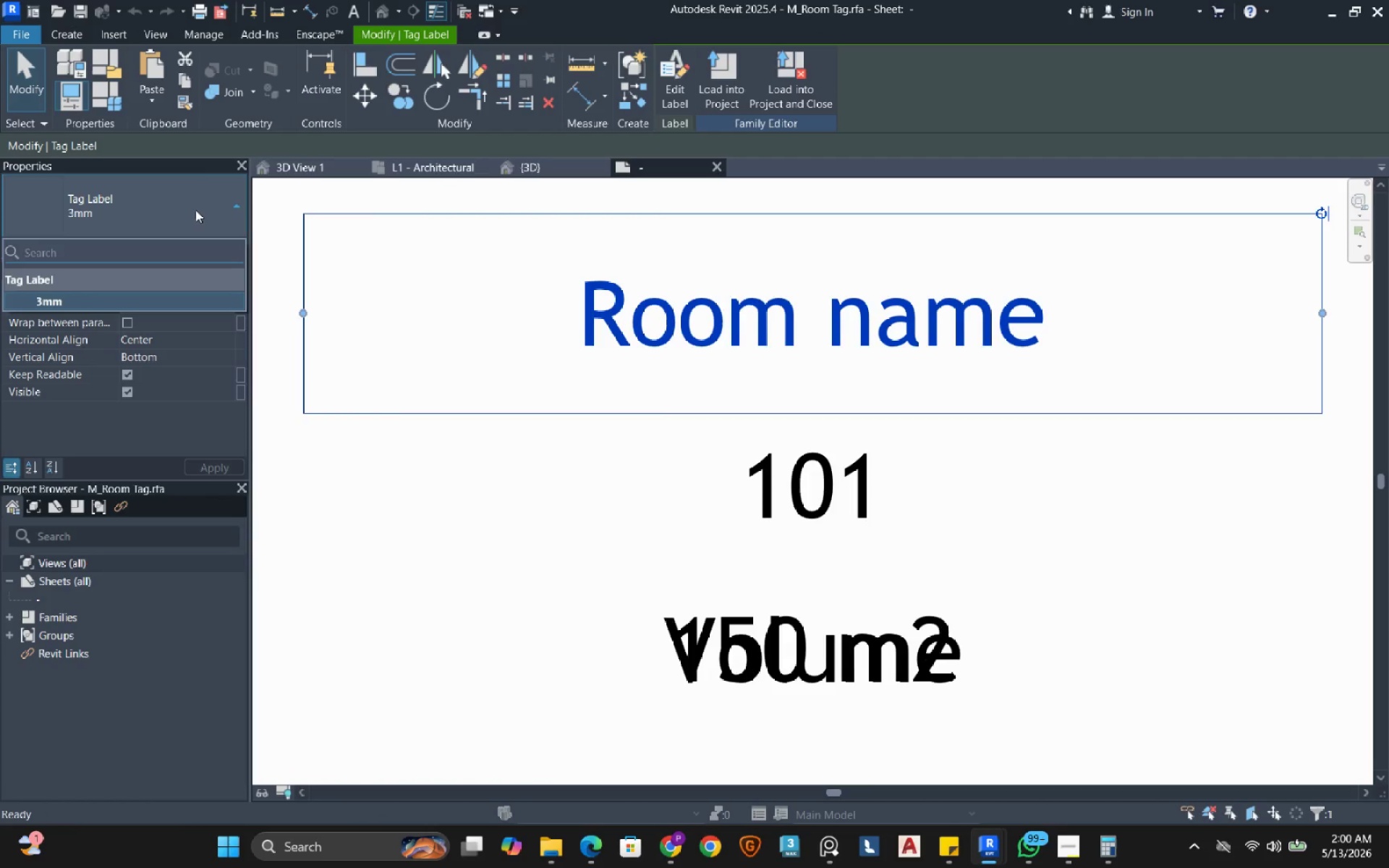 
left_click([195, 210])
 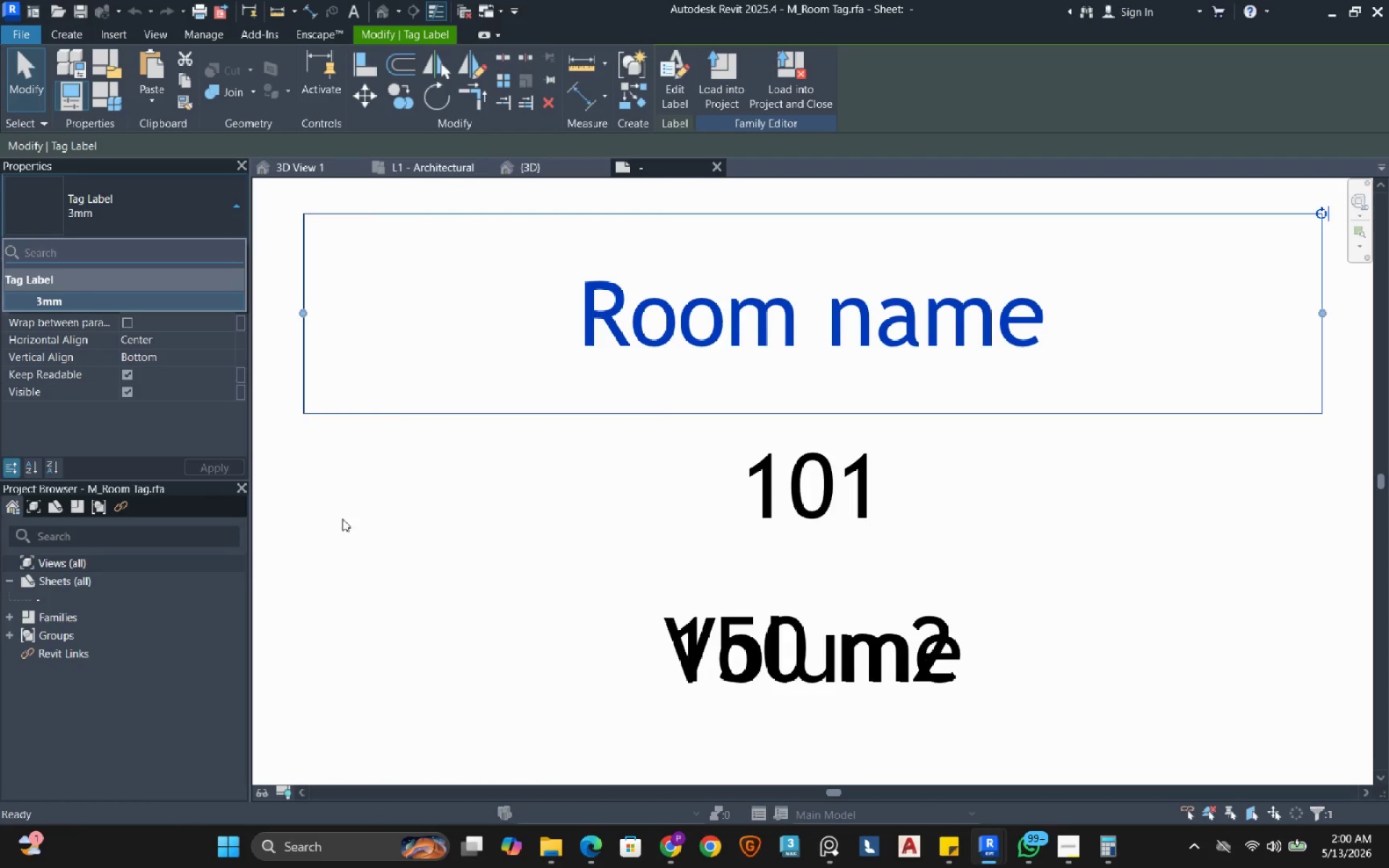 
left_click([336, 534])
 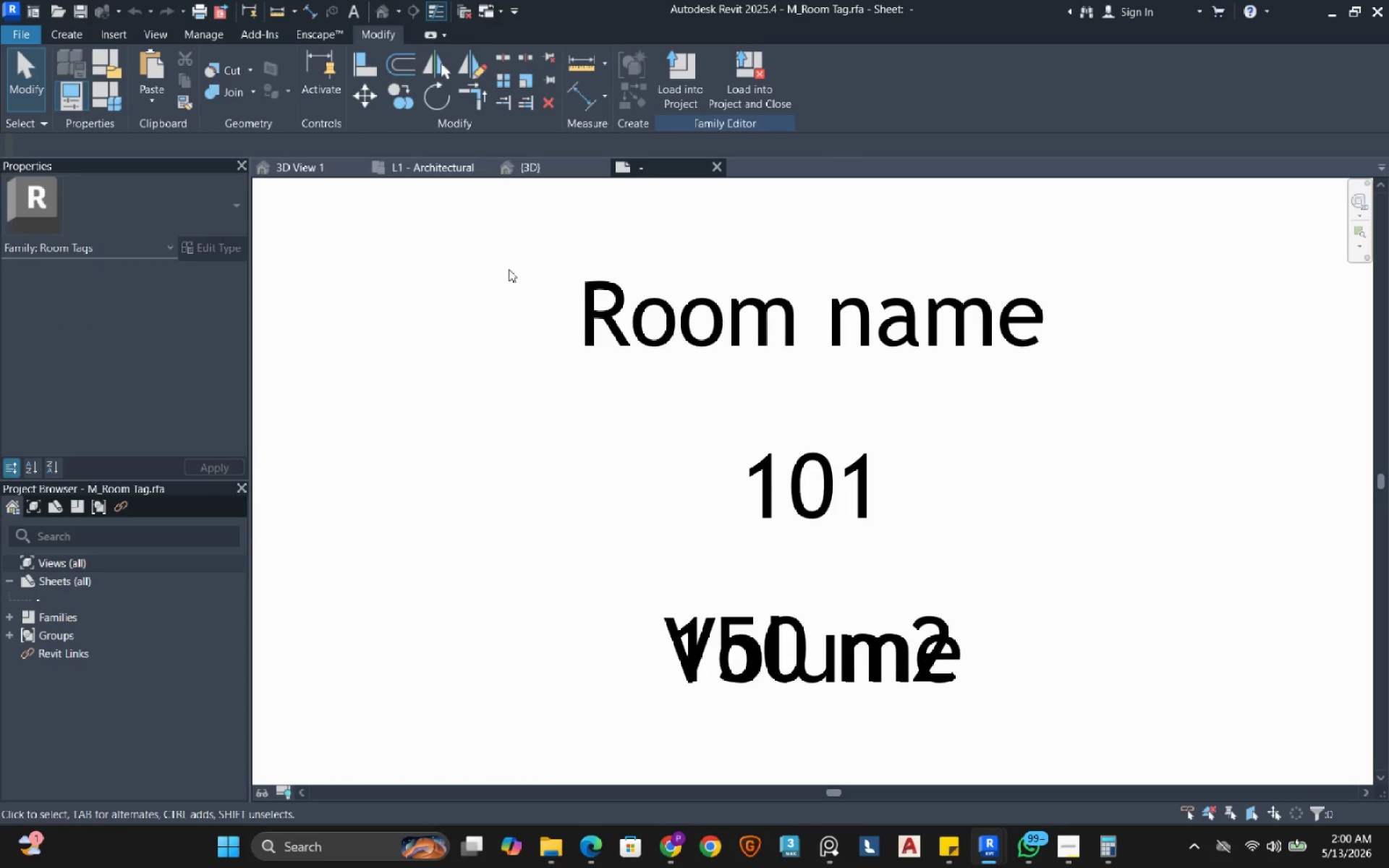 
left_click([509, 269])
 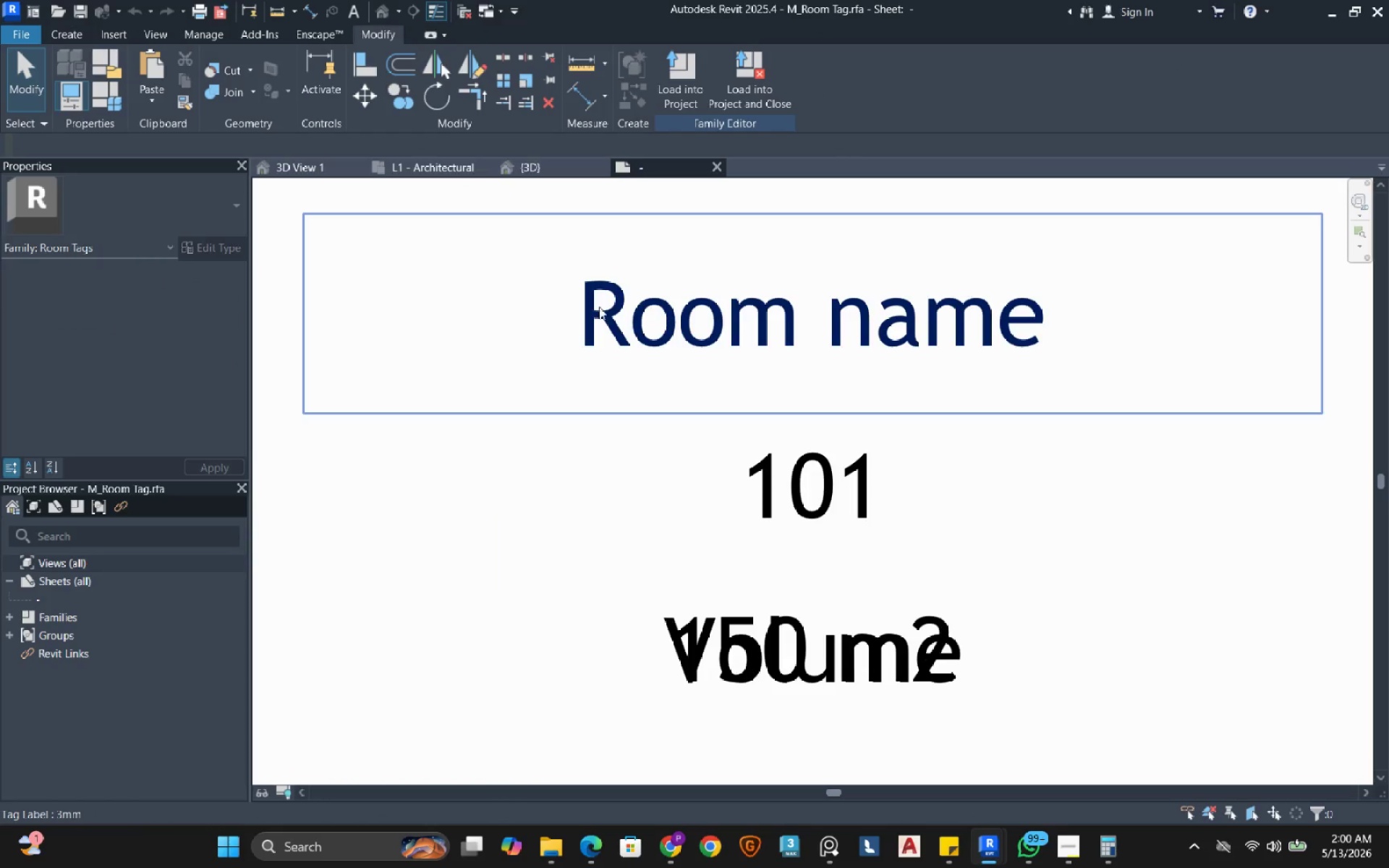 
left_click([599, 307])
 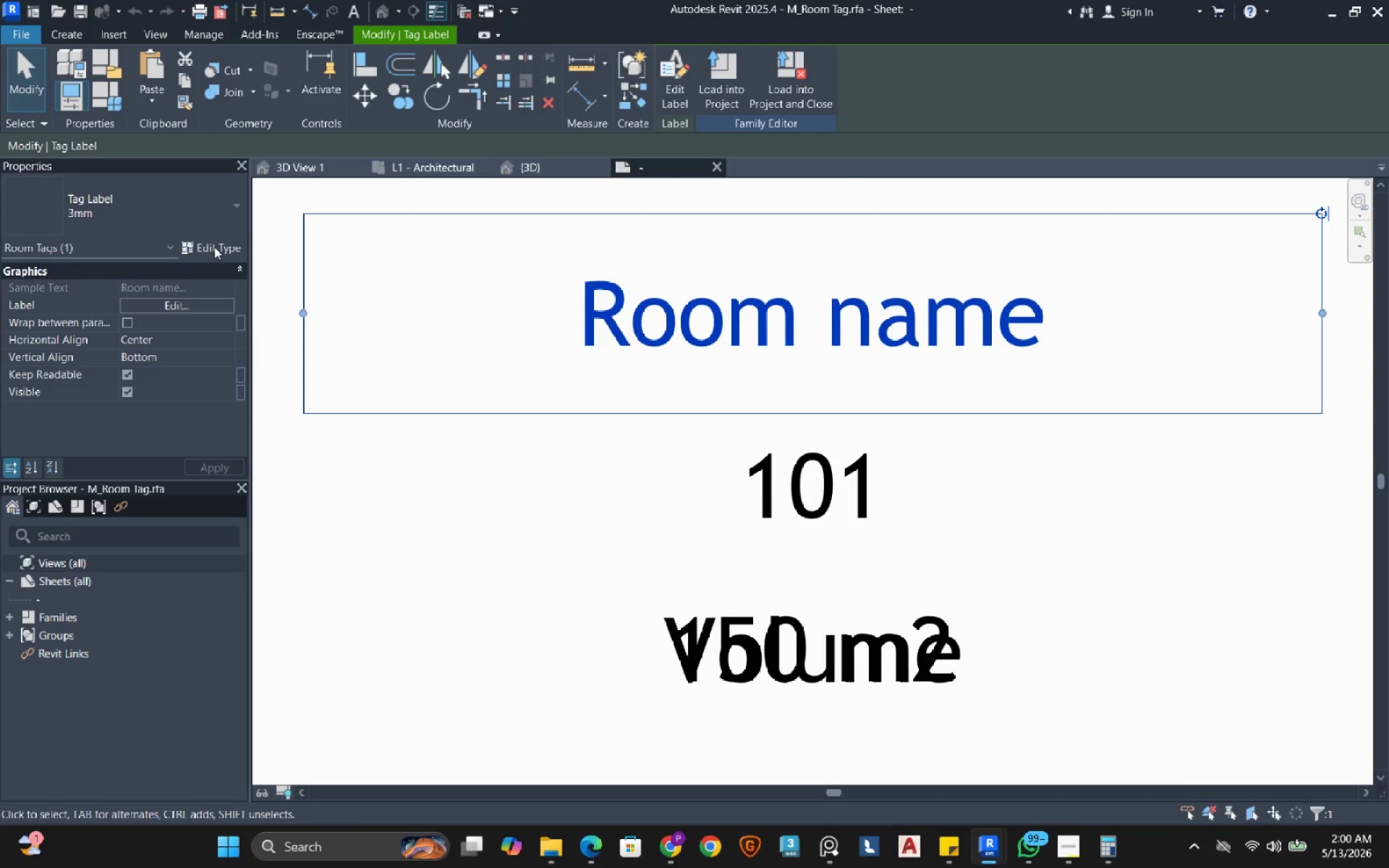 
left_click([214, 247])
 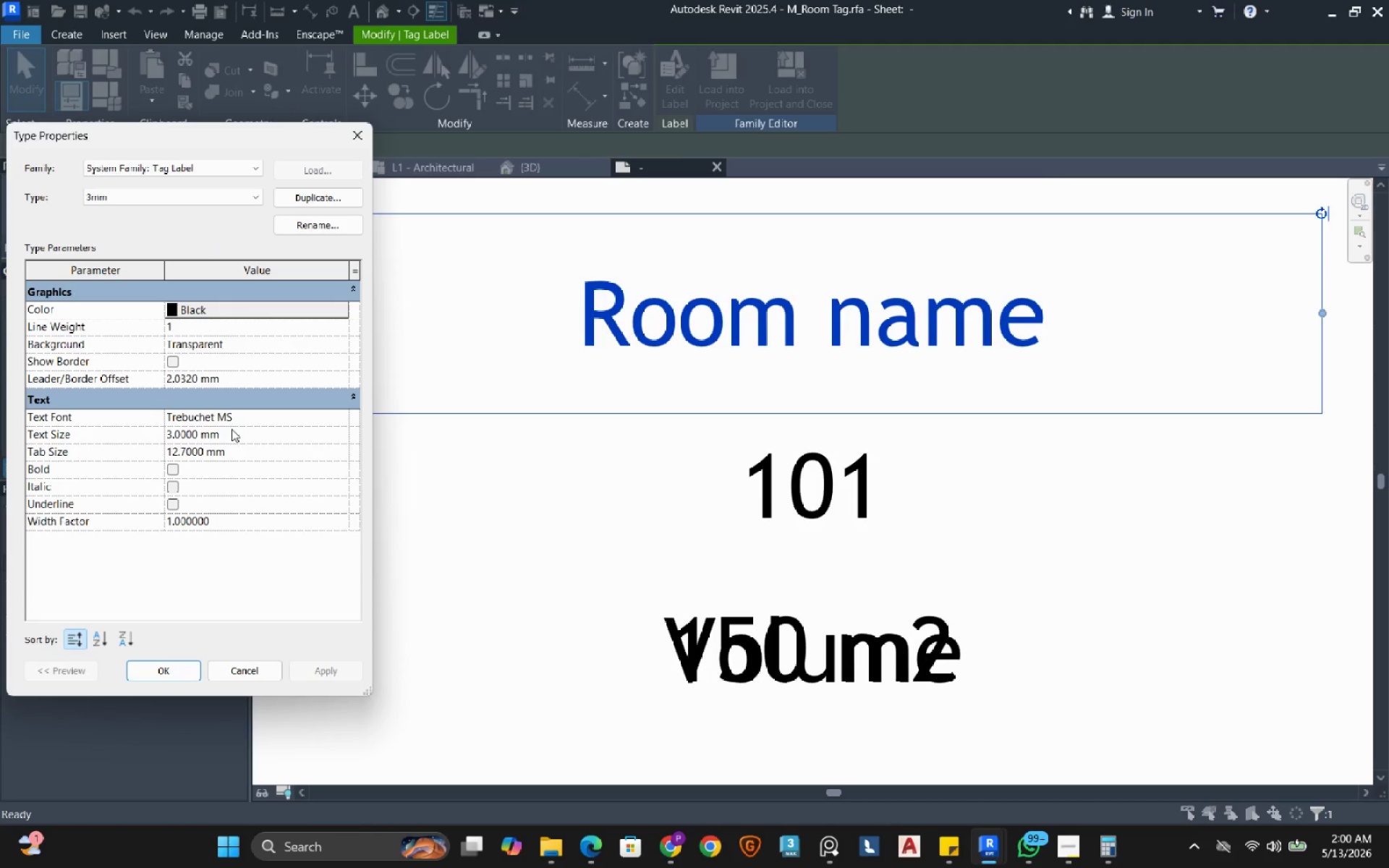 
left_click([242, 433])
 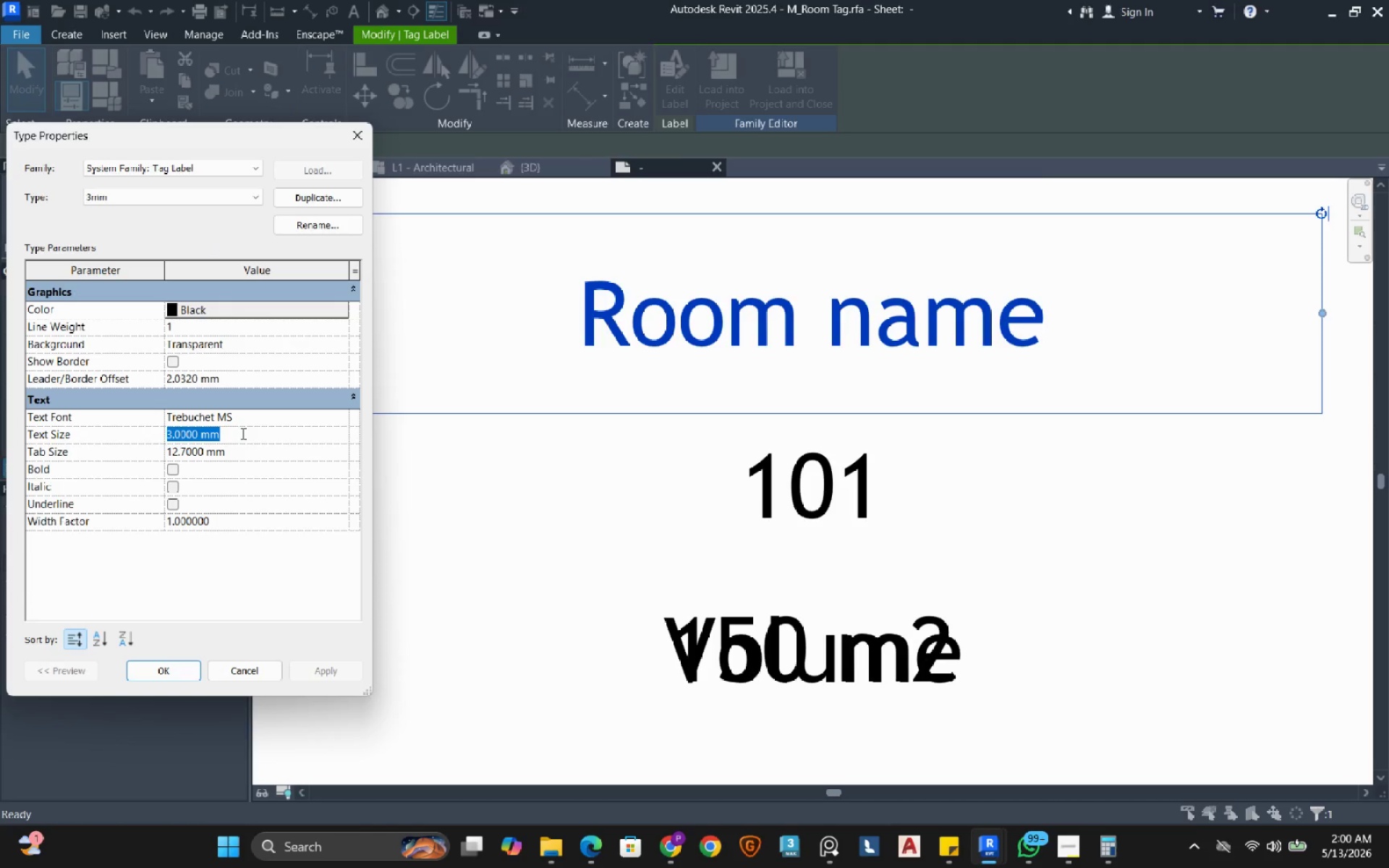 
key(Numpad6)
 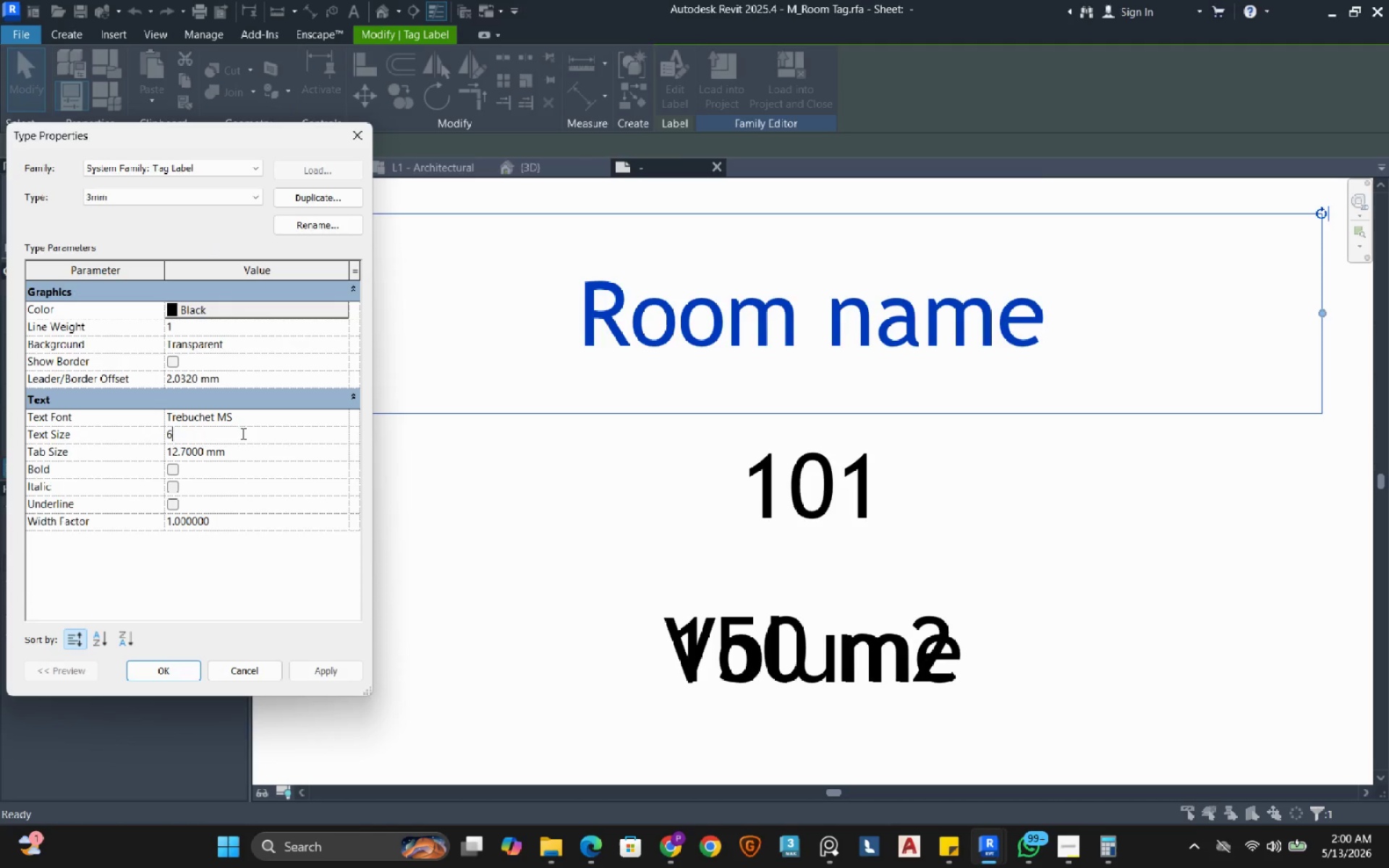 
key(NumpadEnter)
 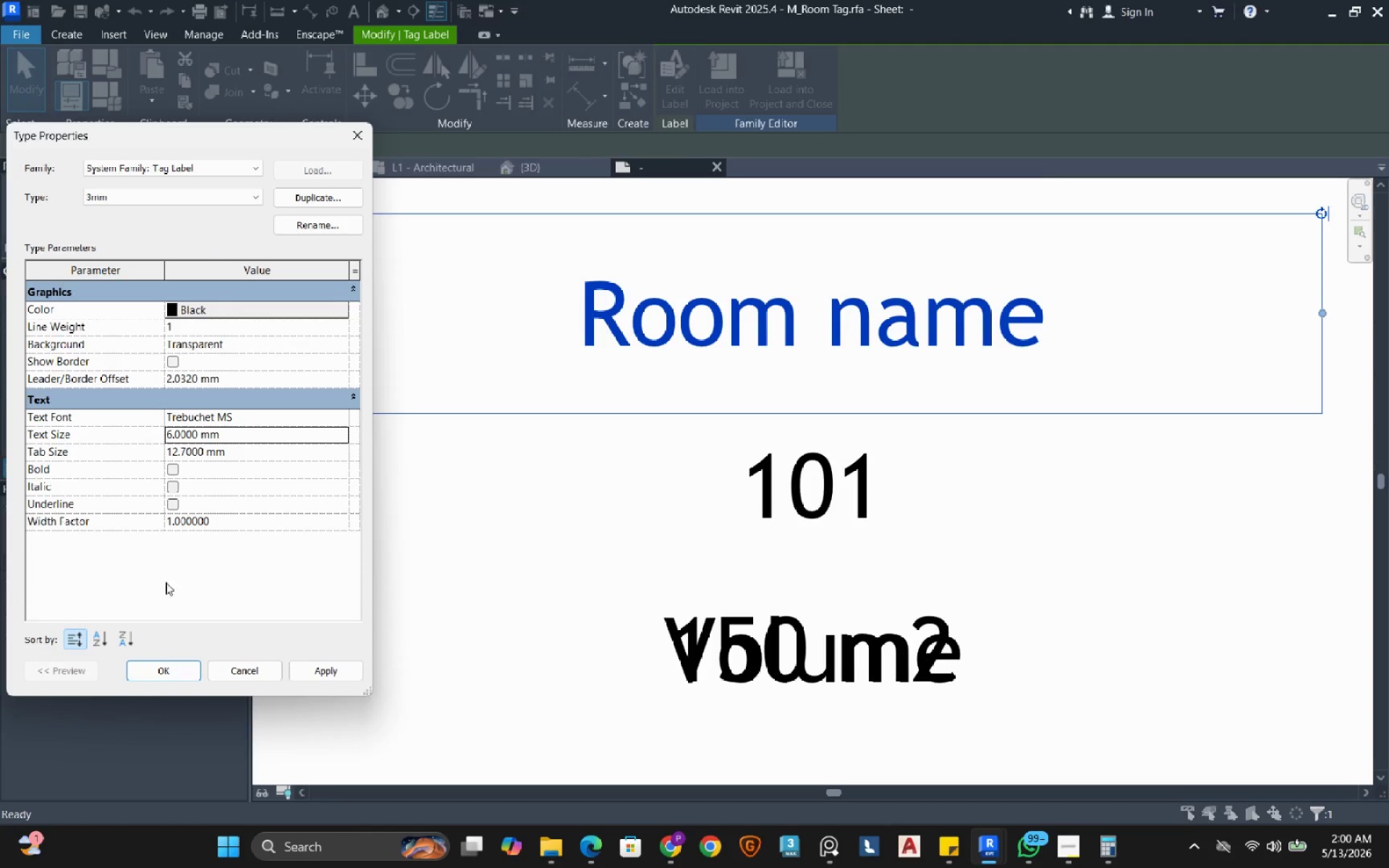 
left_click([173, 672])
 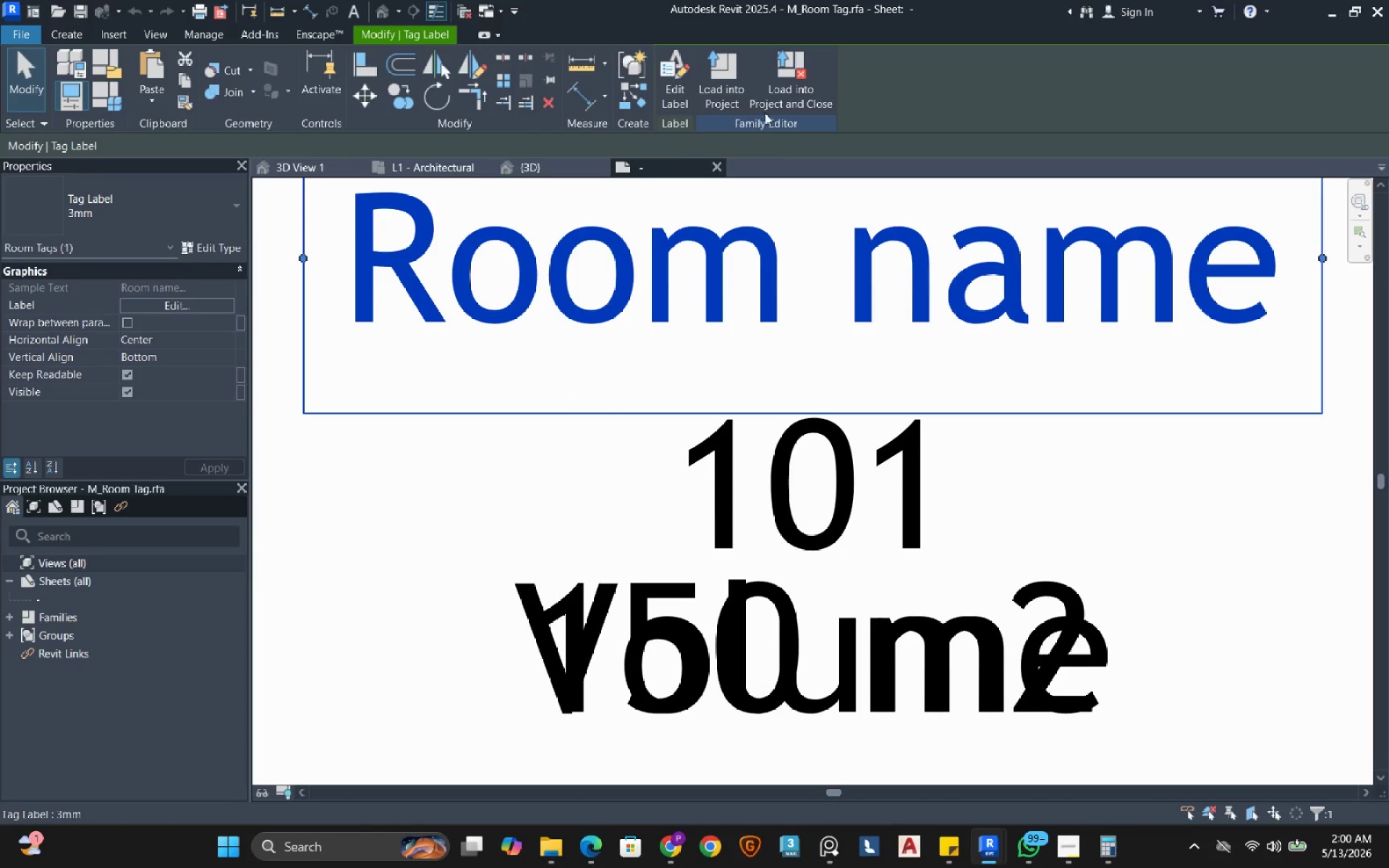 
left_click([786, 83])
 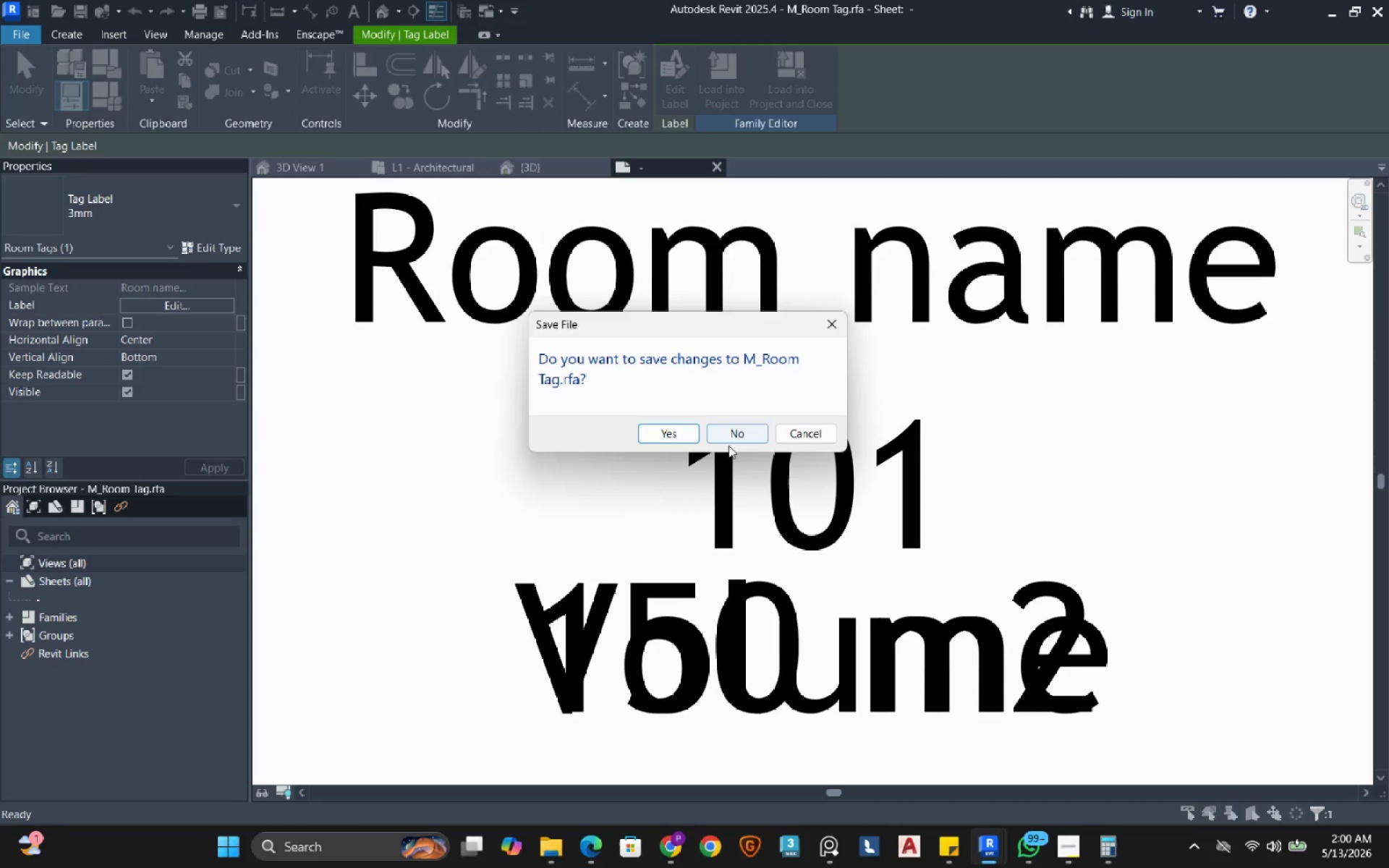 
left_click([736, 434])
 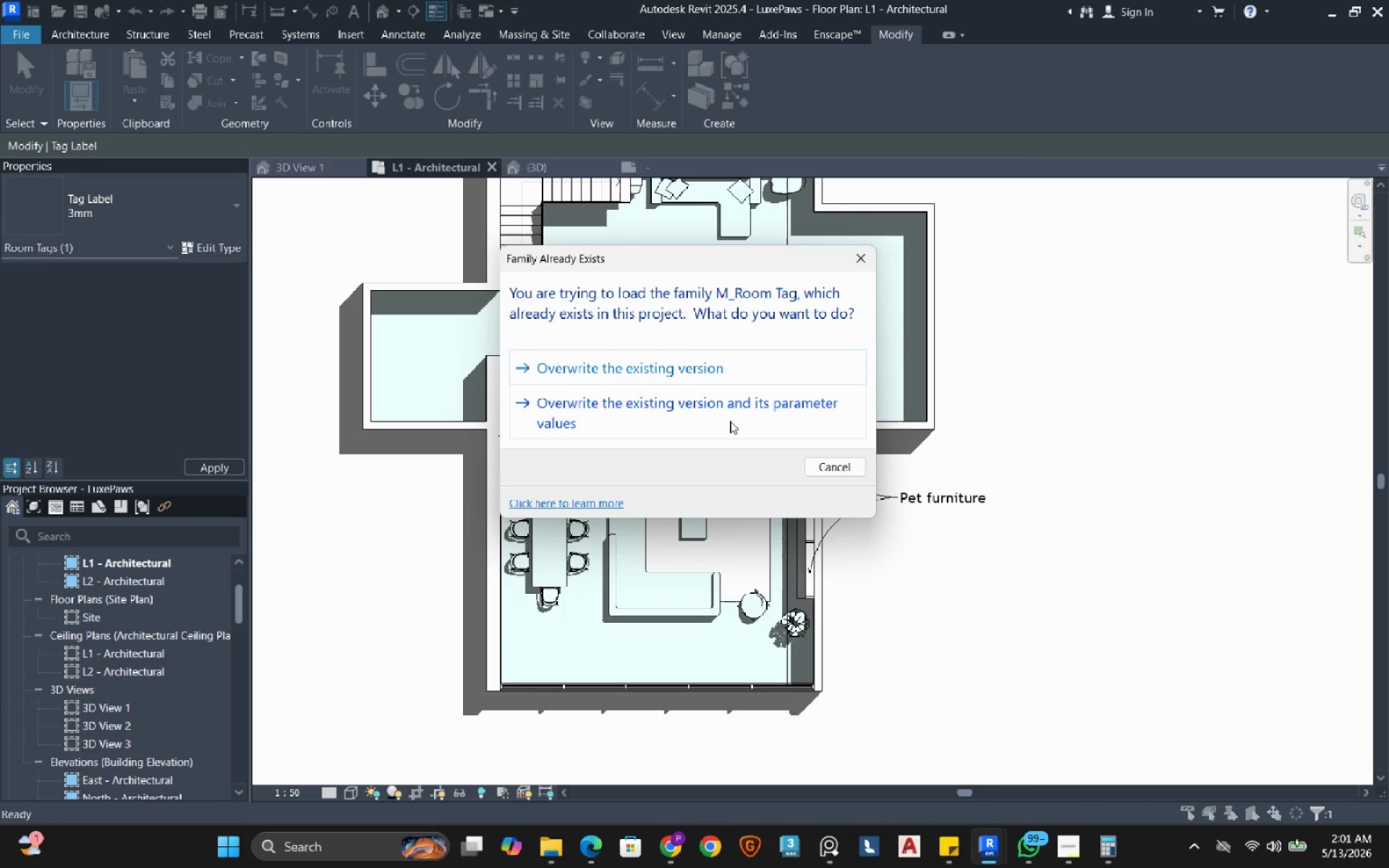 
left_click([697, 361])
 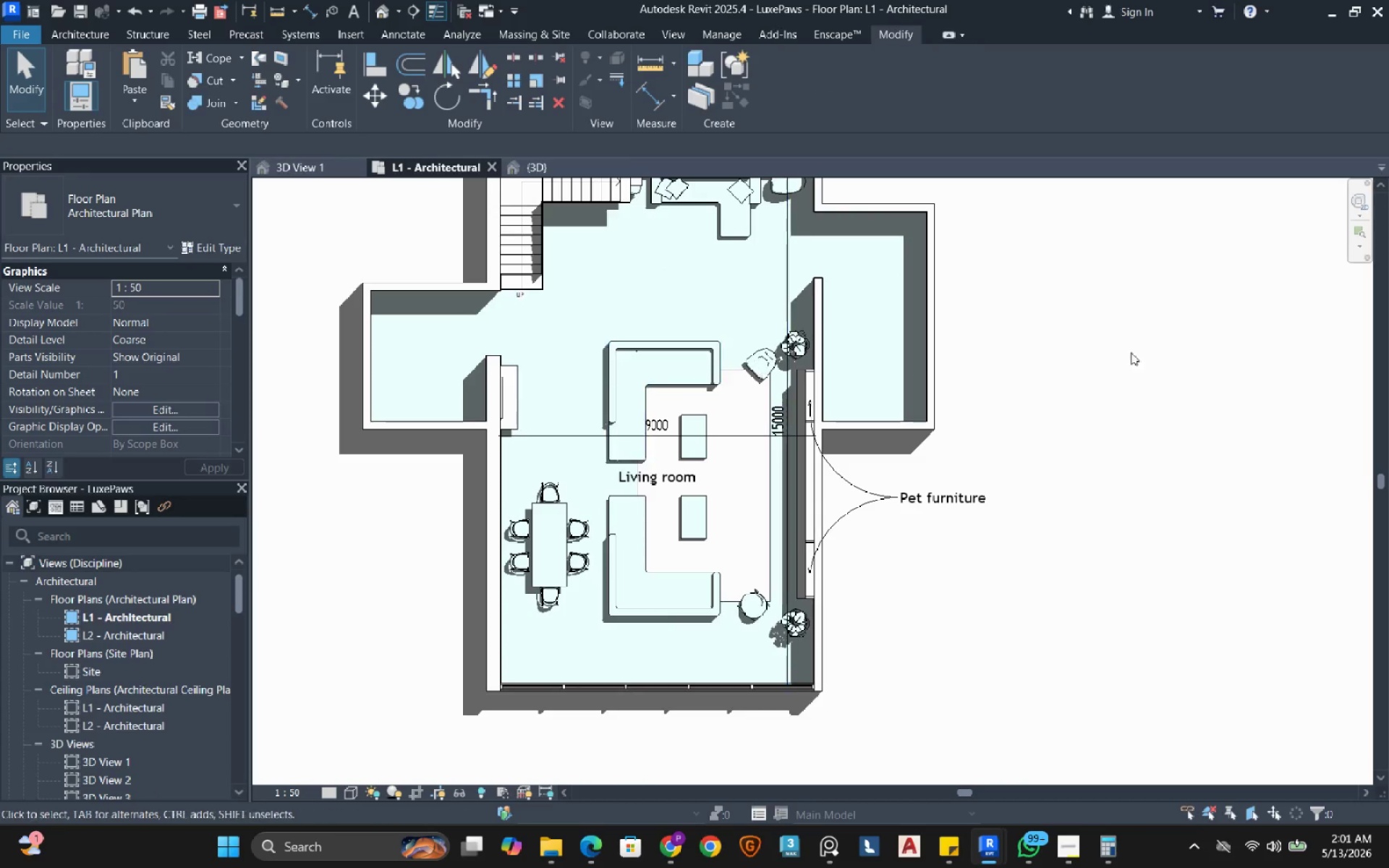 
left_click([1172, 336])
 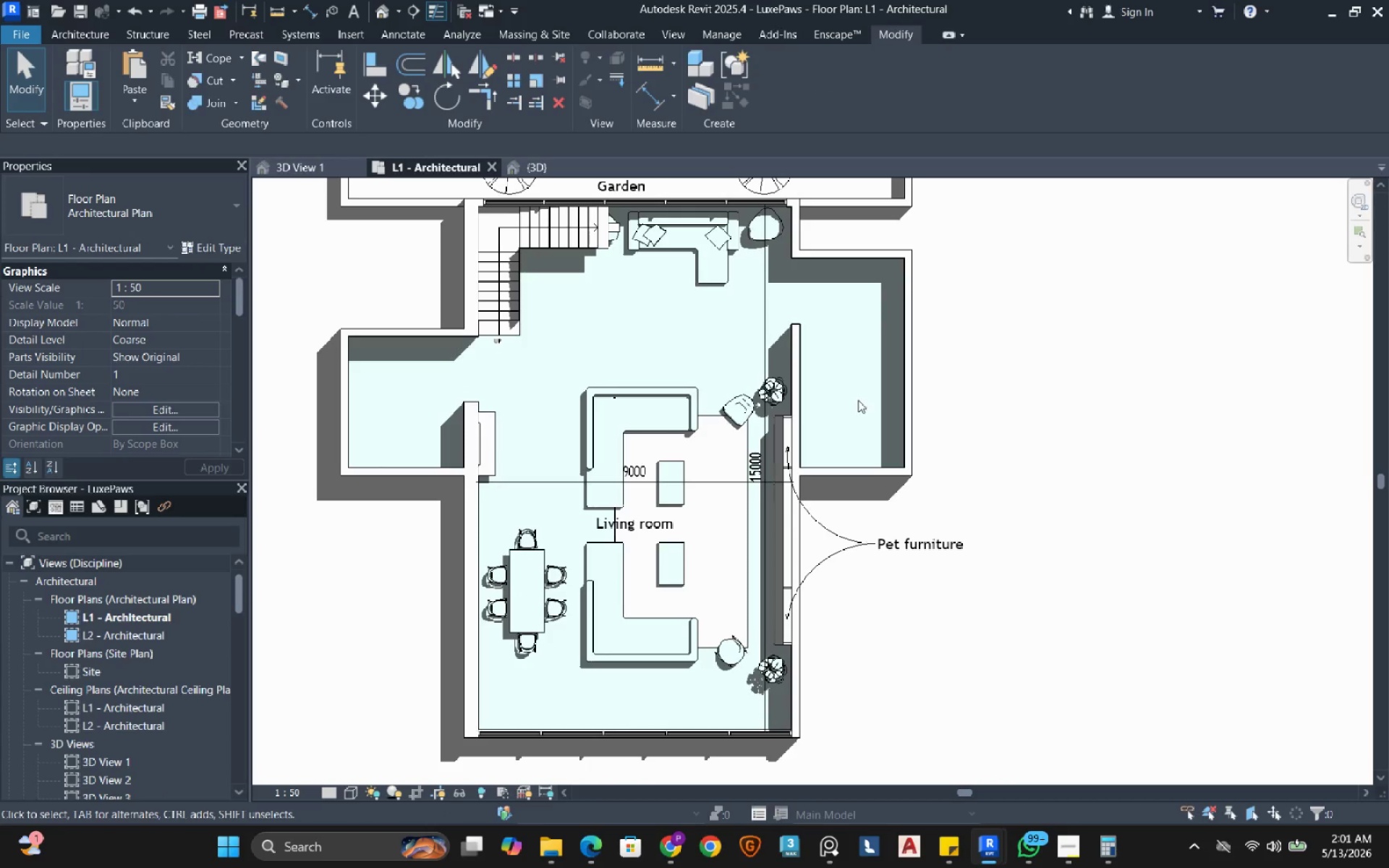 
wait(6.44)
 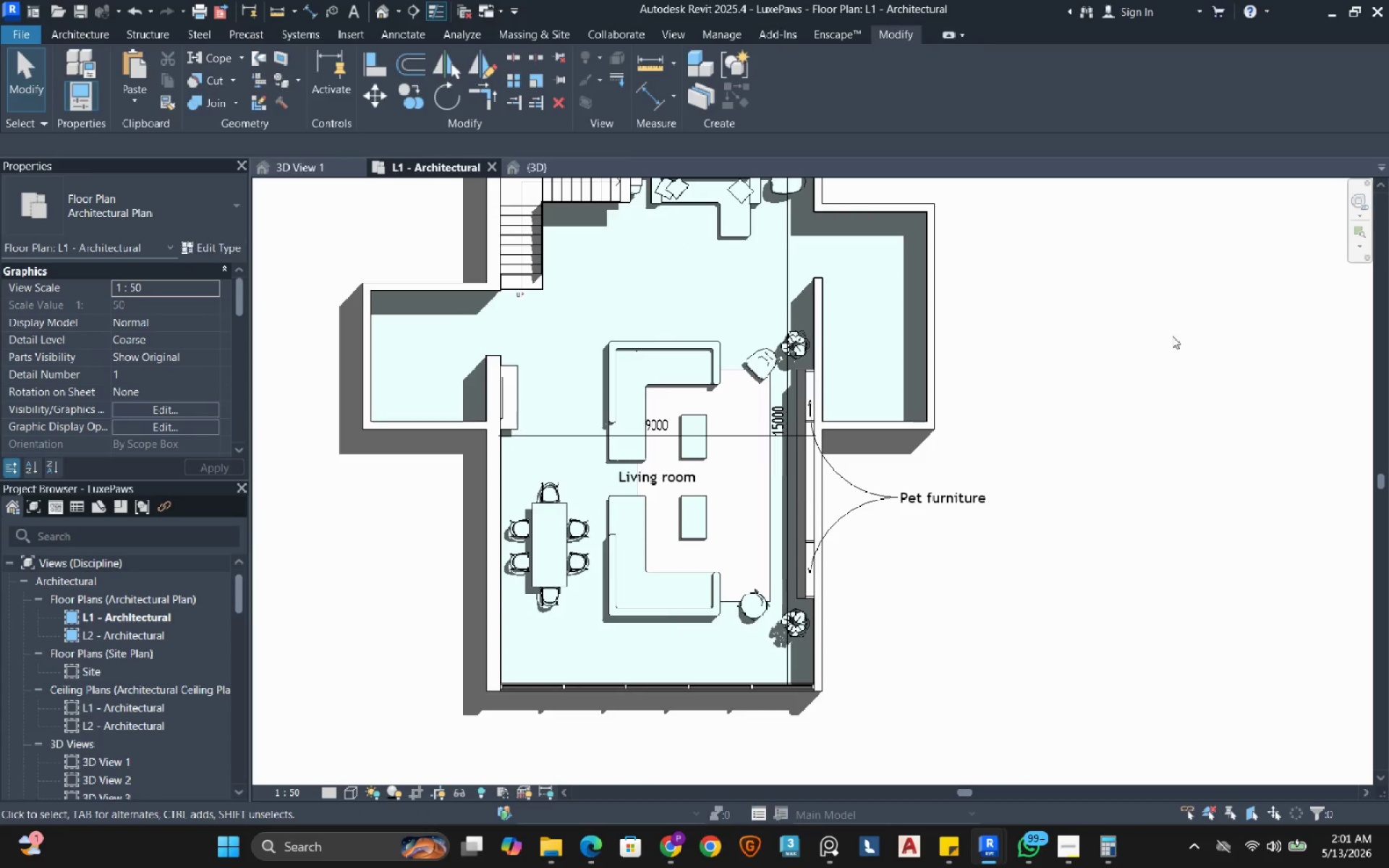 
double_click([132, 631])
 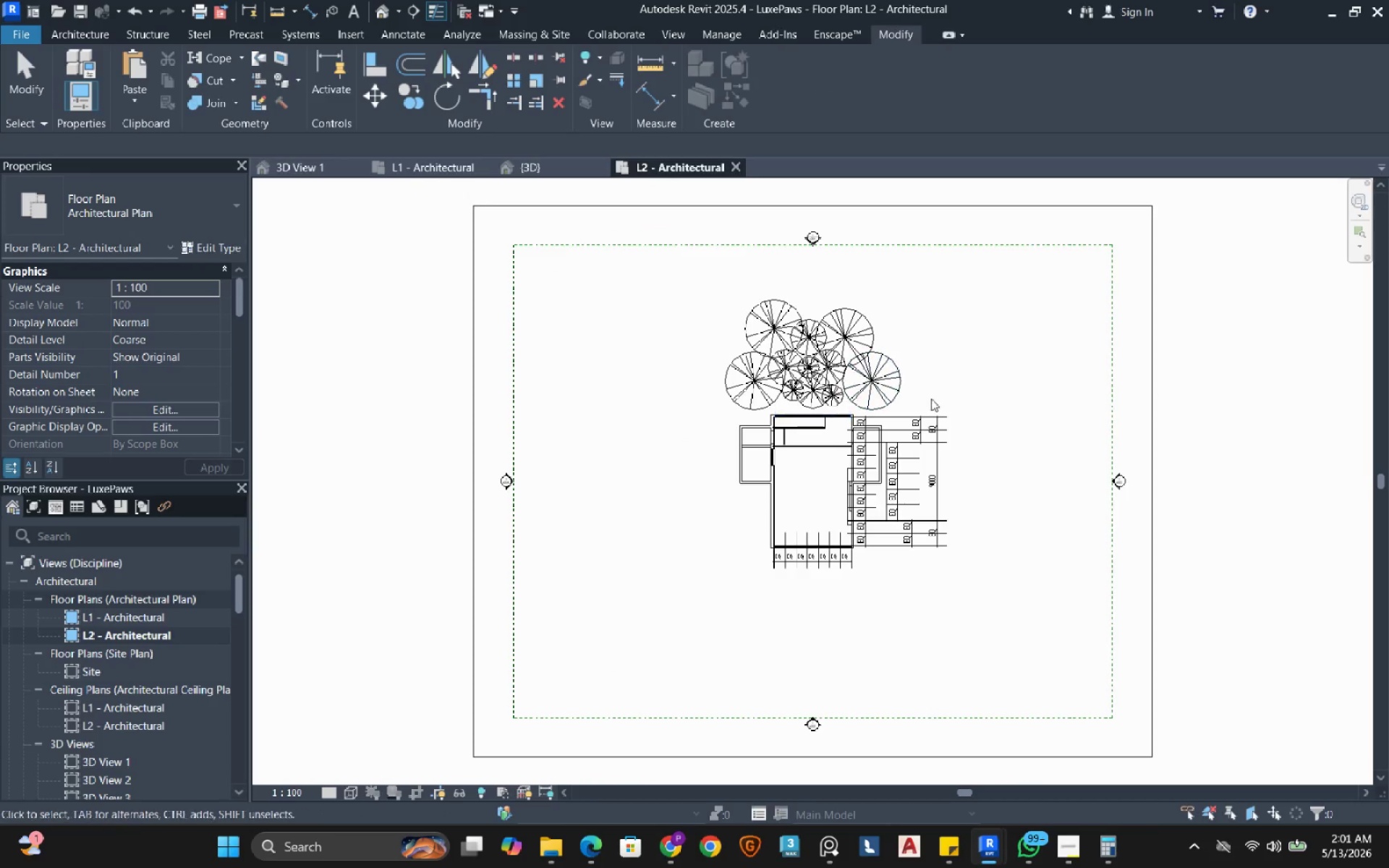 
scroll: coordinate [754, 538], scroll_direction: up, amount: 5.0
 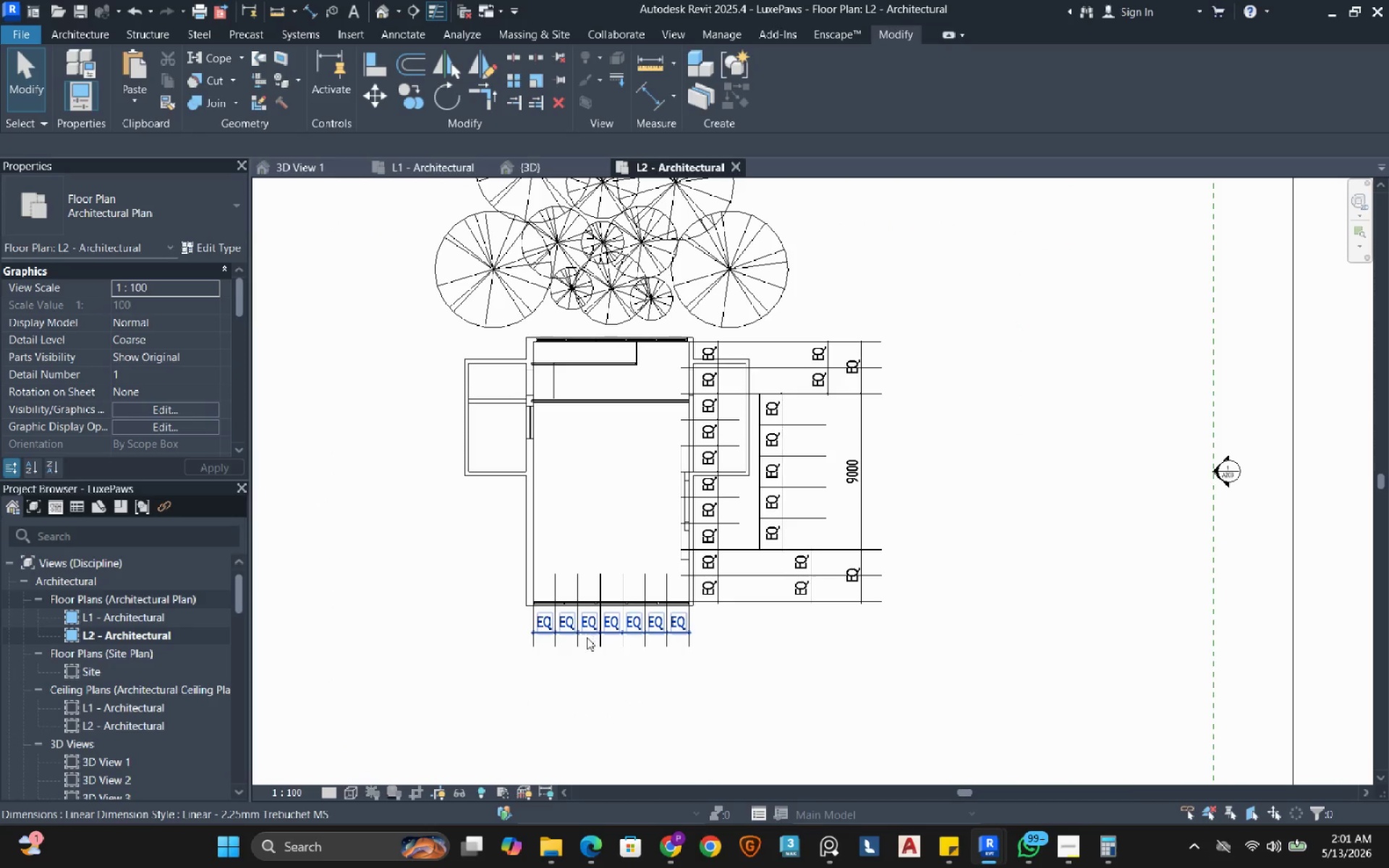 
scroll: coordinate [587, 639], scroll_direction: down, amount: 2.0
 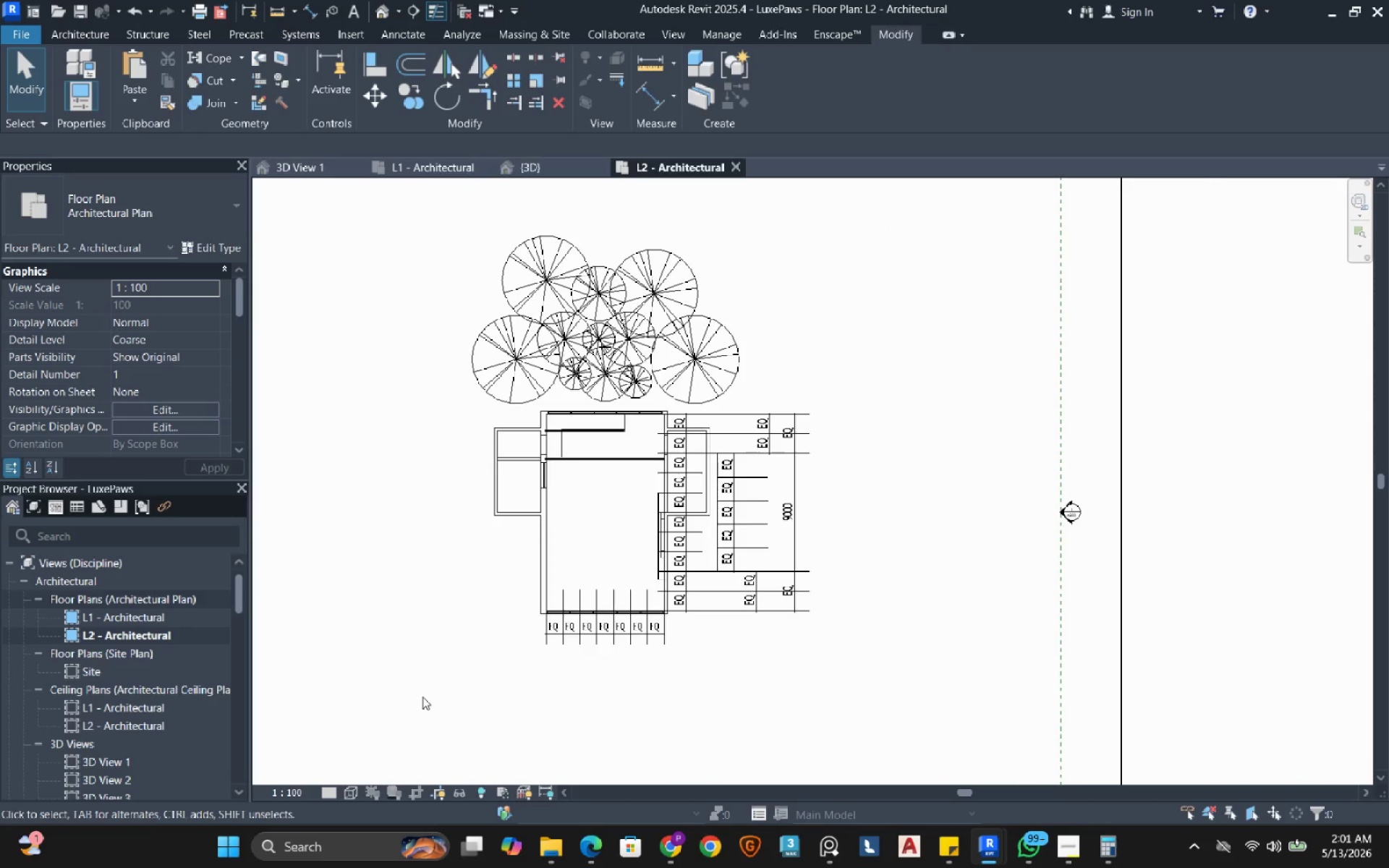 
left_click_drag(start_coordinate=[422, 695], to_coordinate=[908, 374])
 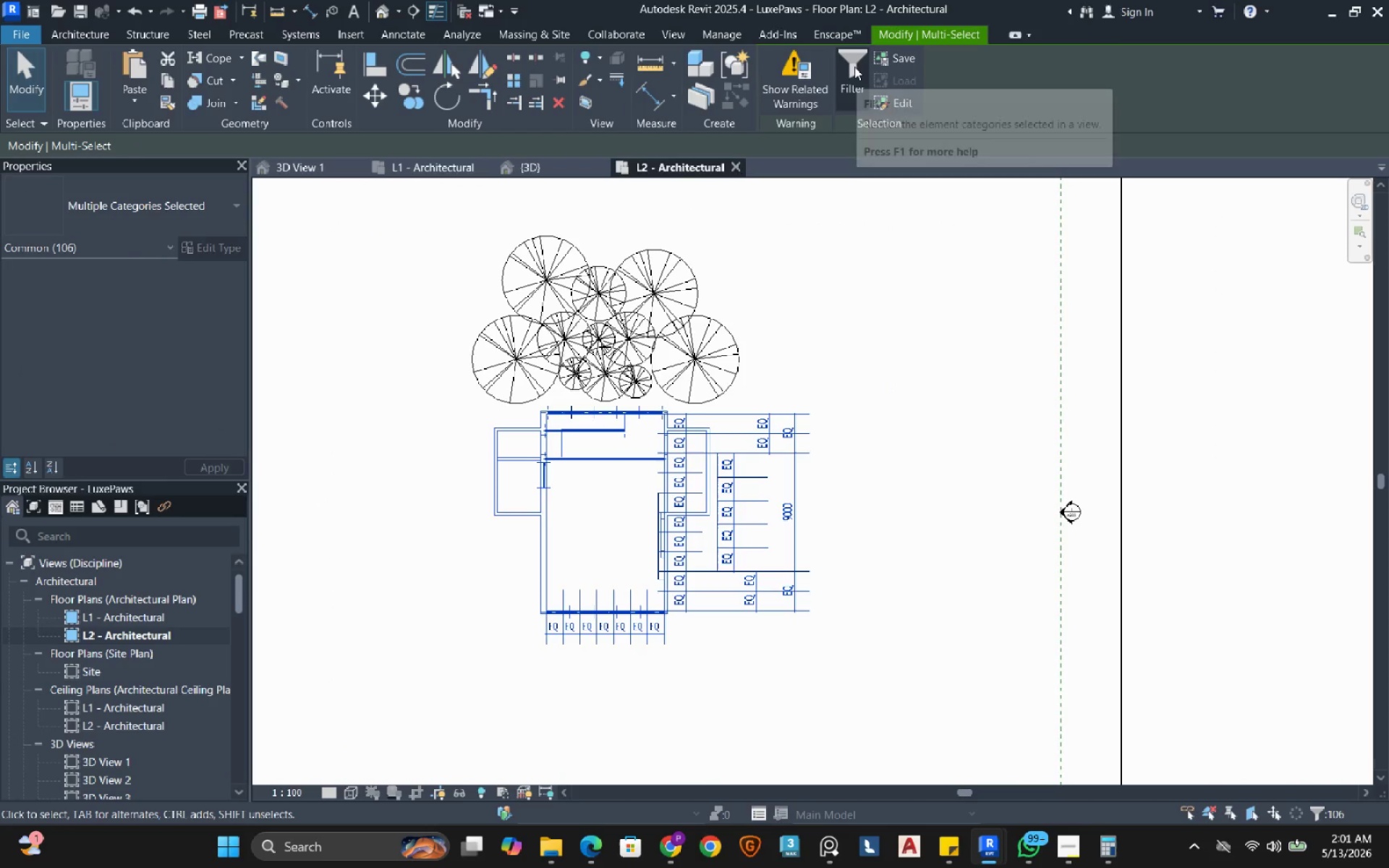 
left_click([854, 67])
 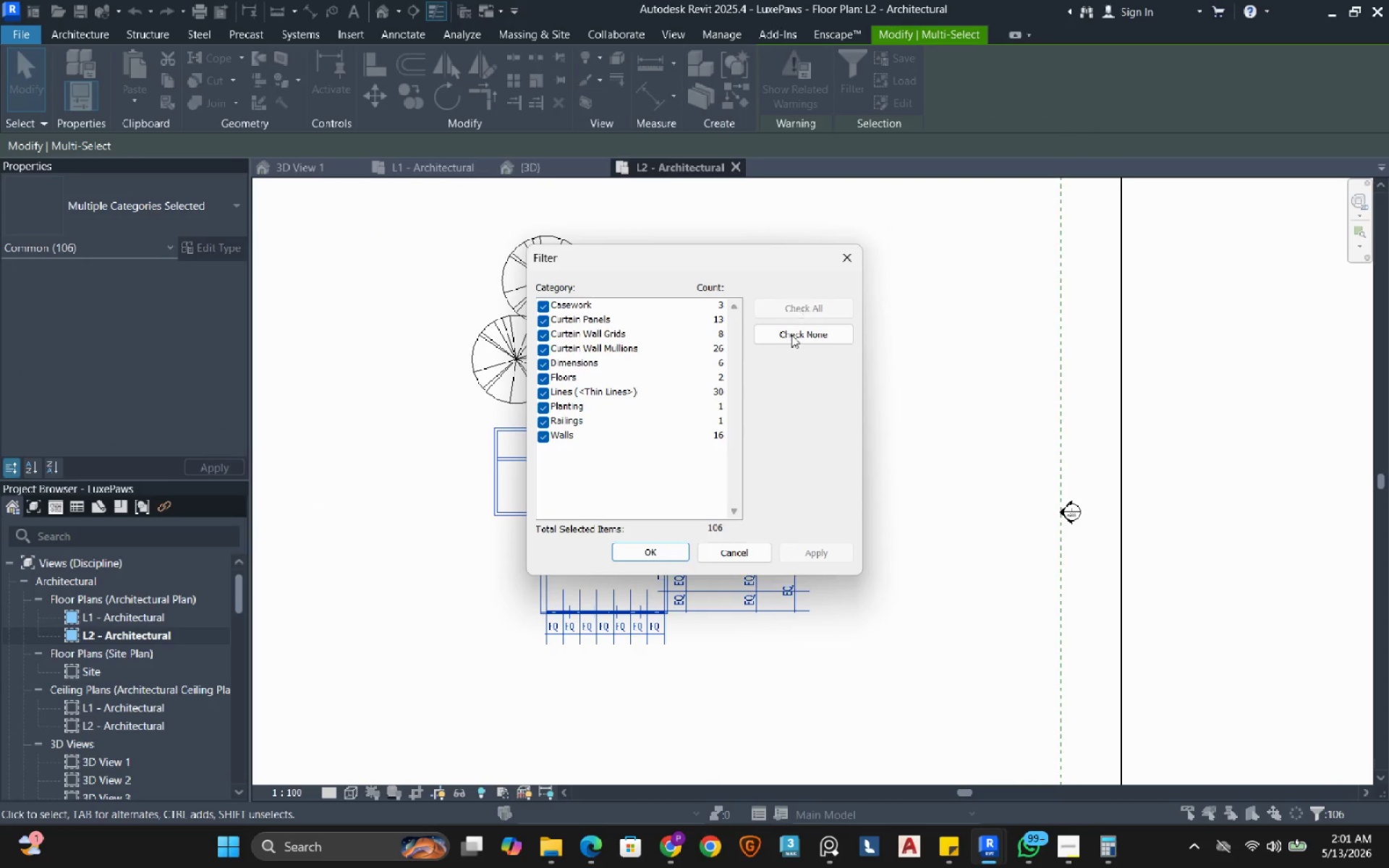 
left_click_drag(start_coordinate=[791, 335], to_coordinate=[778, 341])
 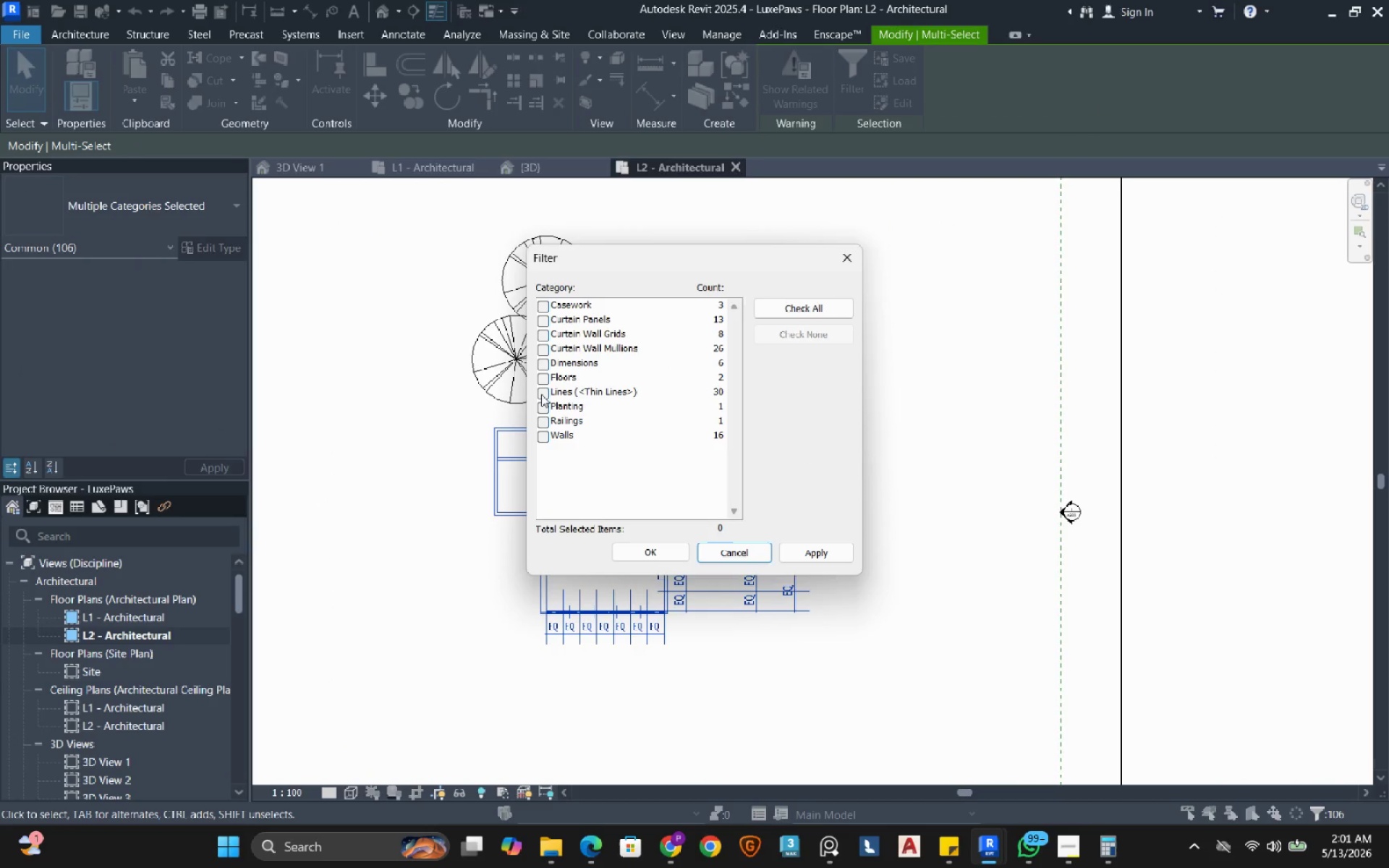 
left_click([541, 394])
 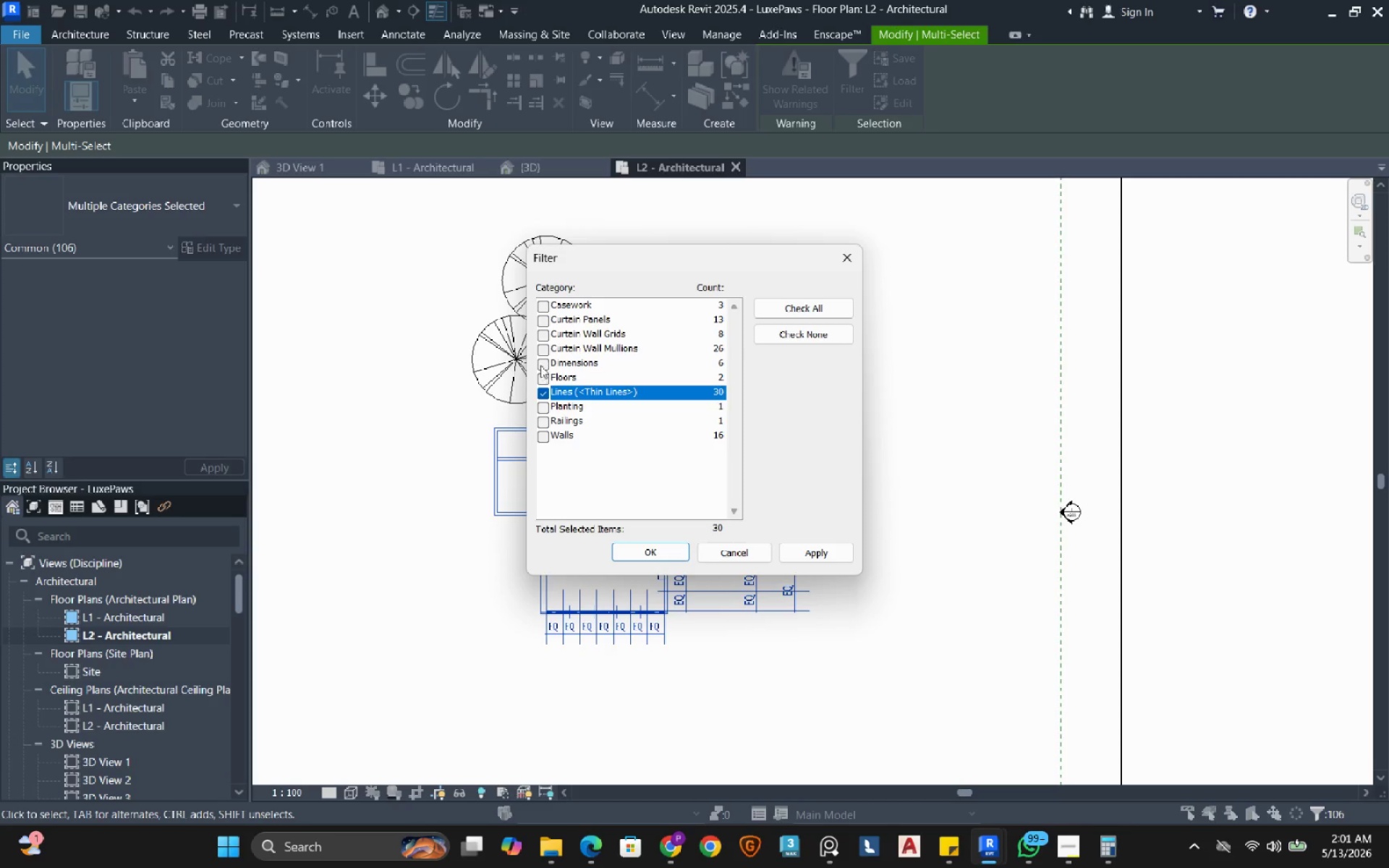 
left_click([540, 365])
 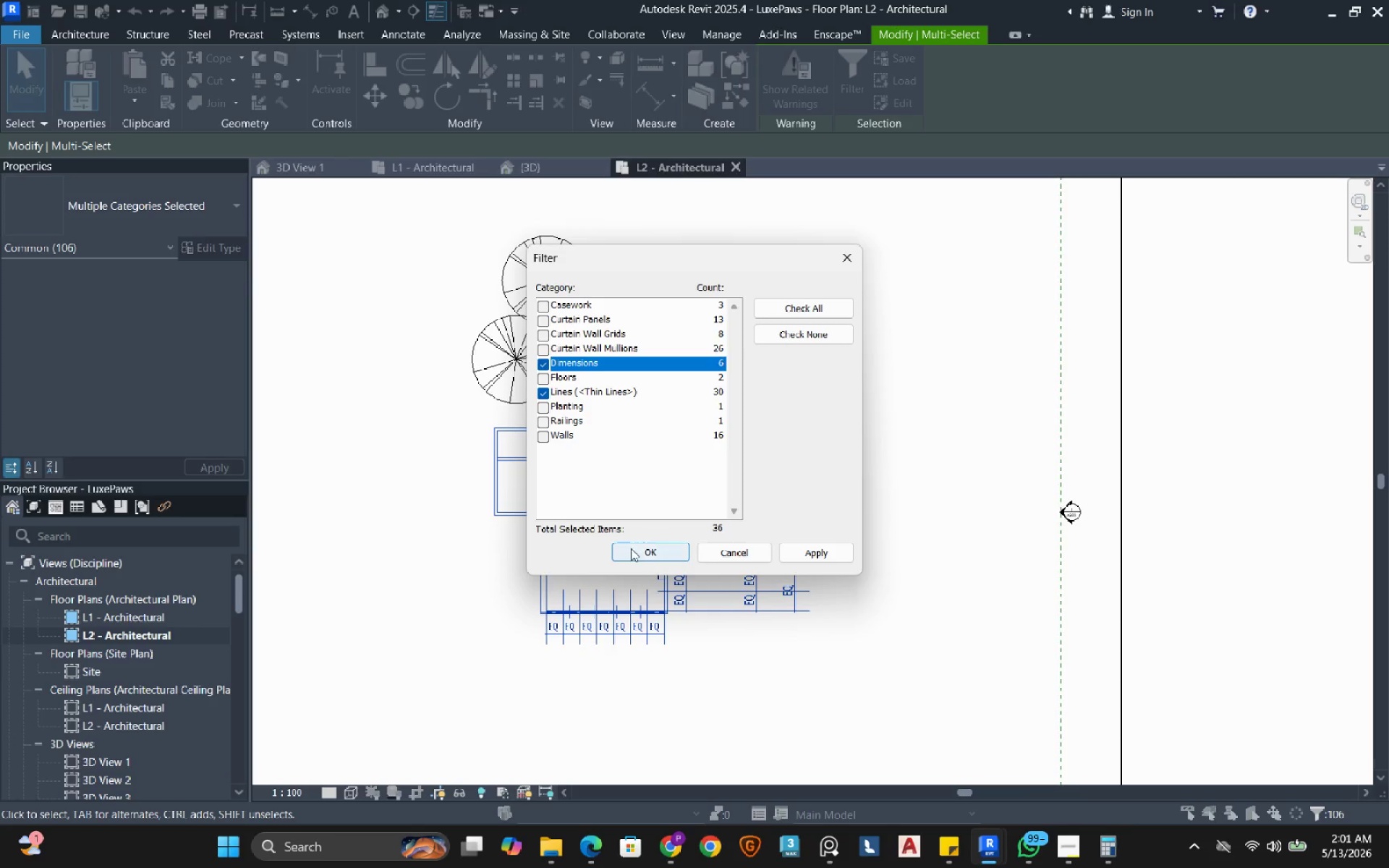 
left_click([631, 552])
 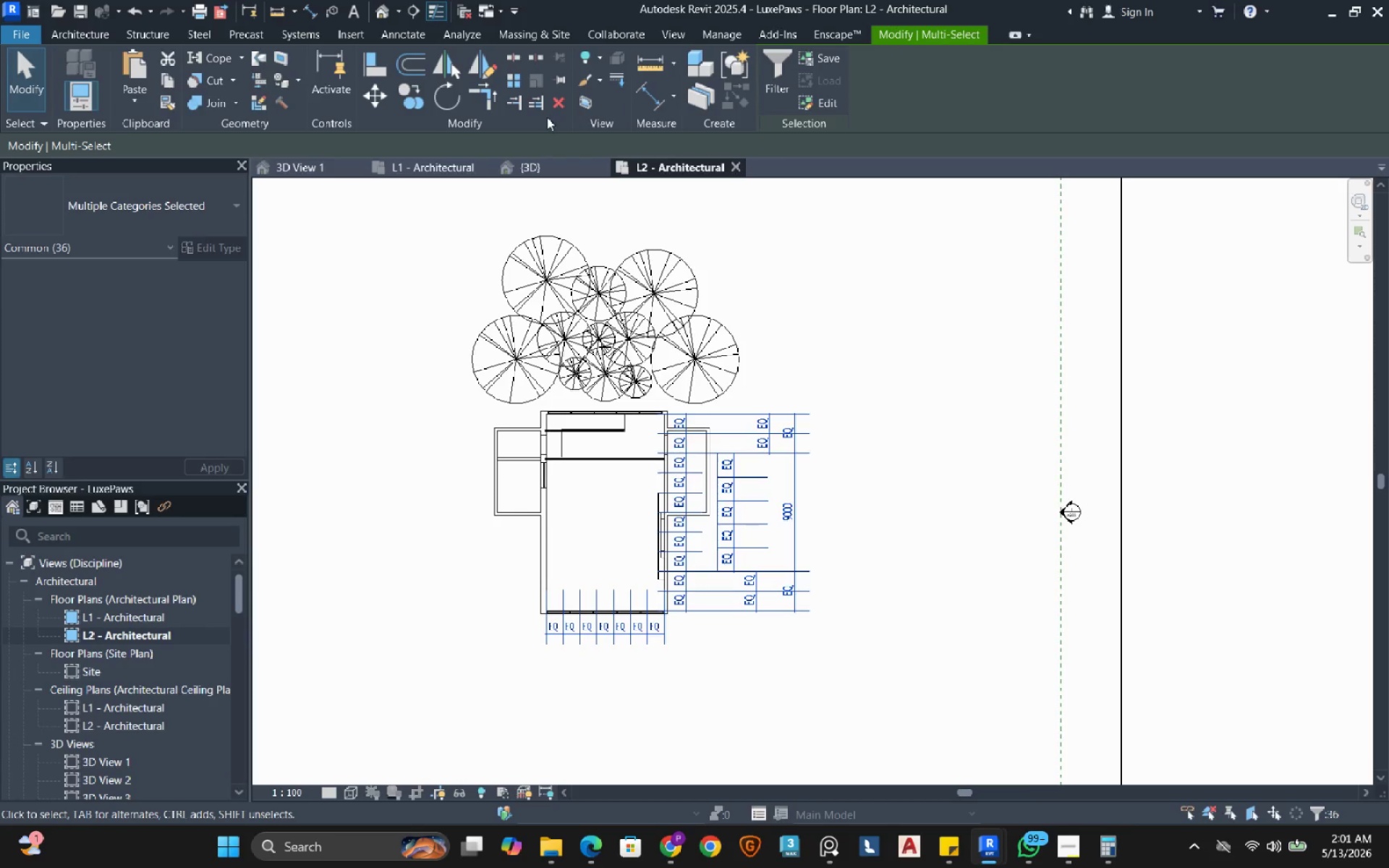 
left_click([556, 106])
 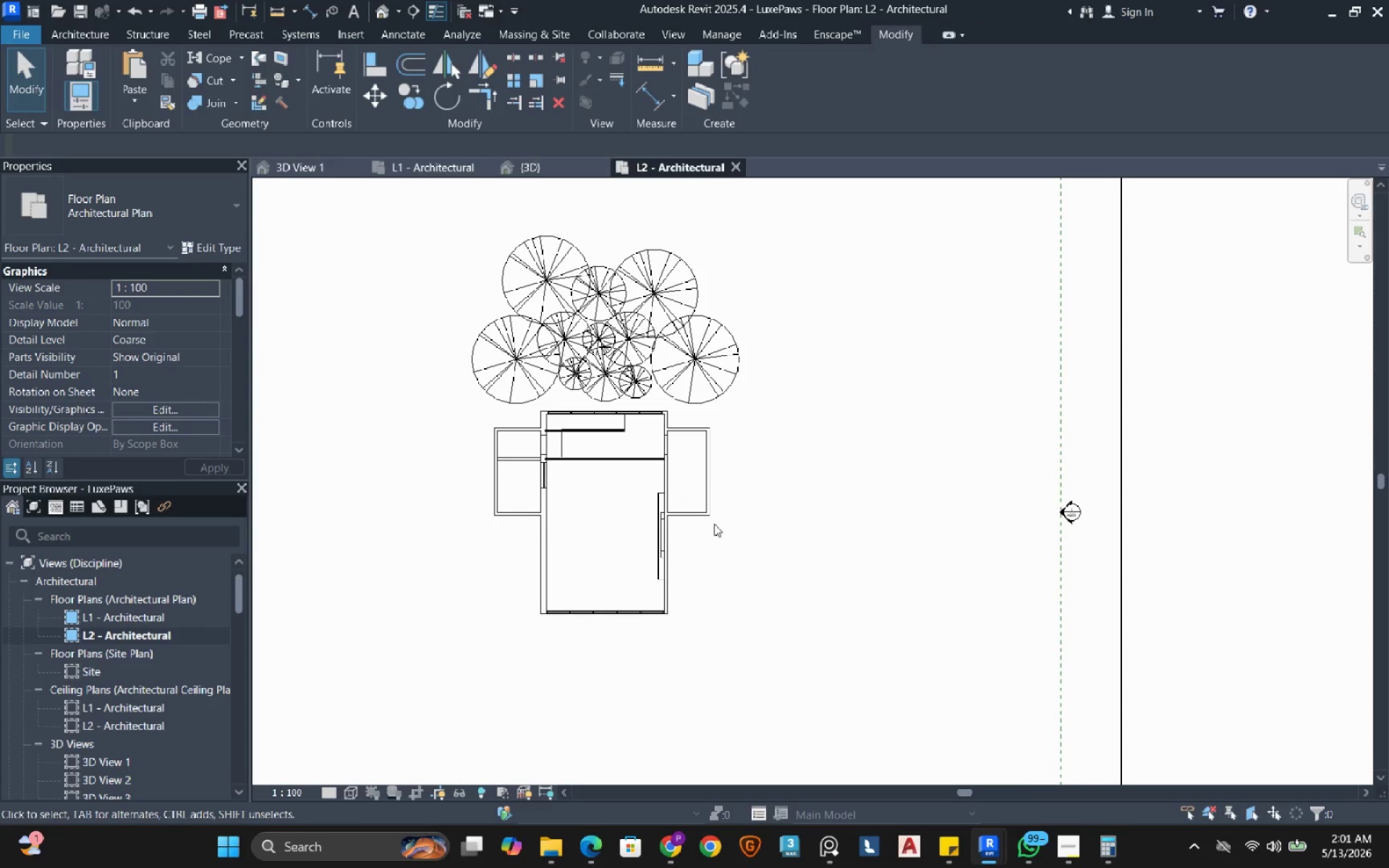 
wait(8.22)
 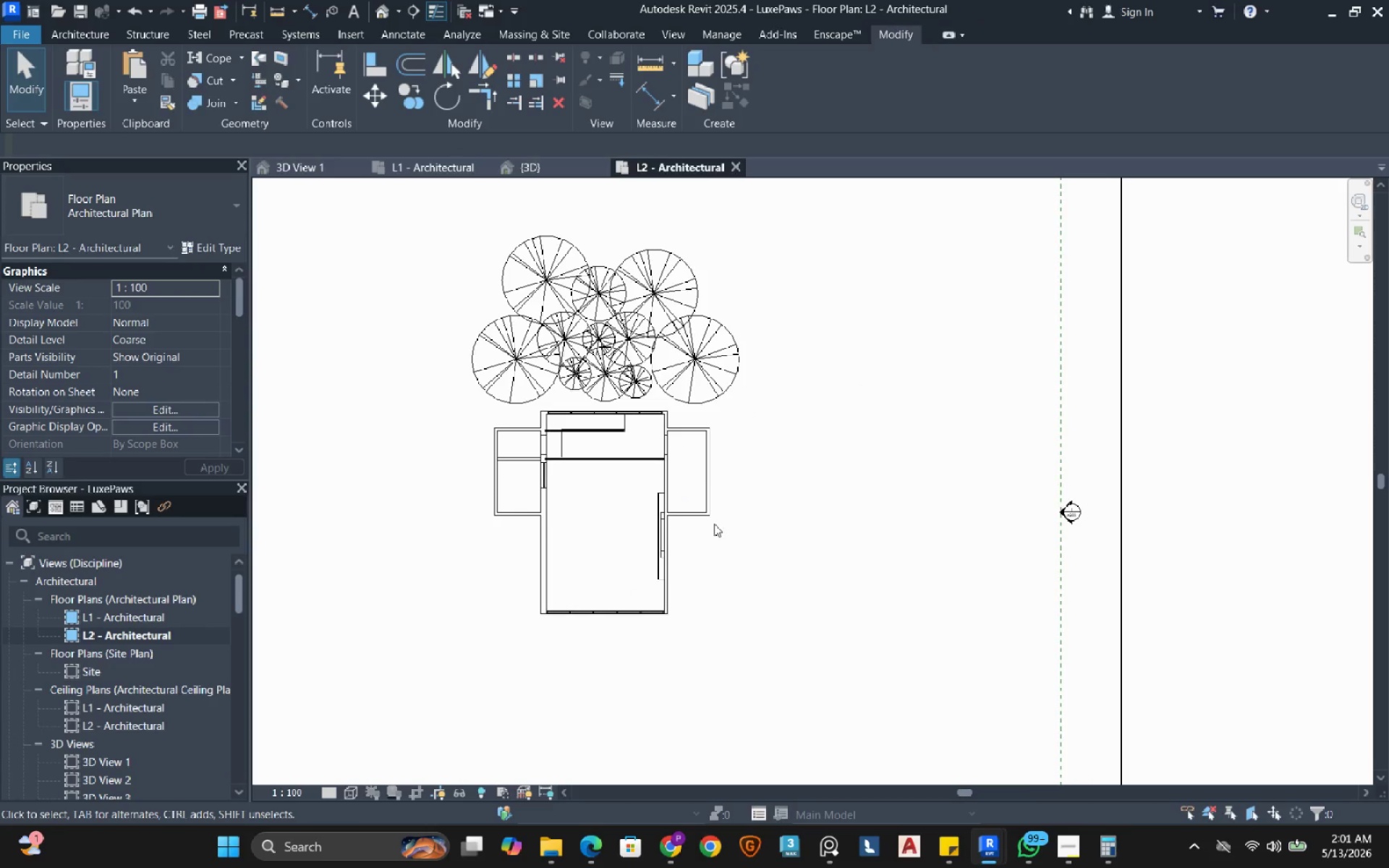 
left_click([284, 793])
 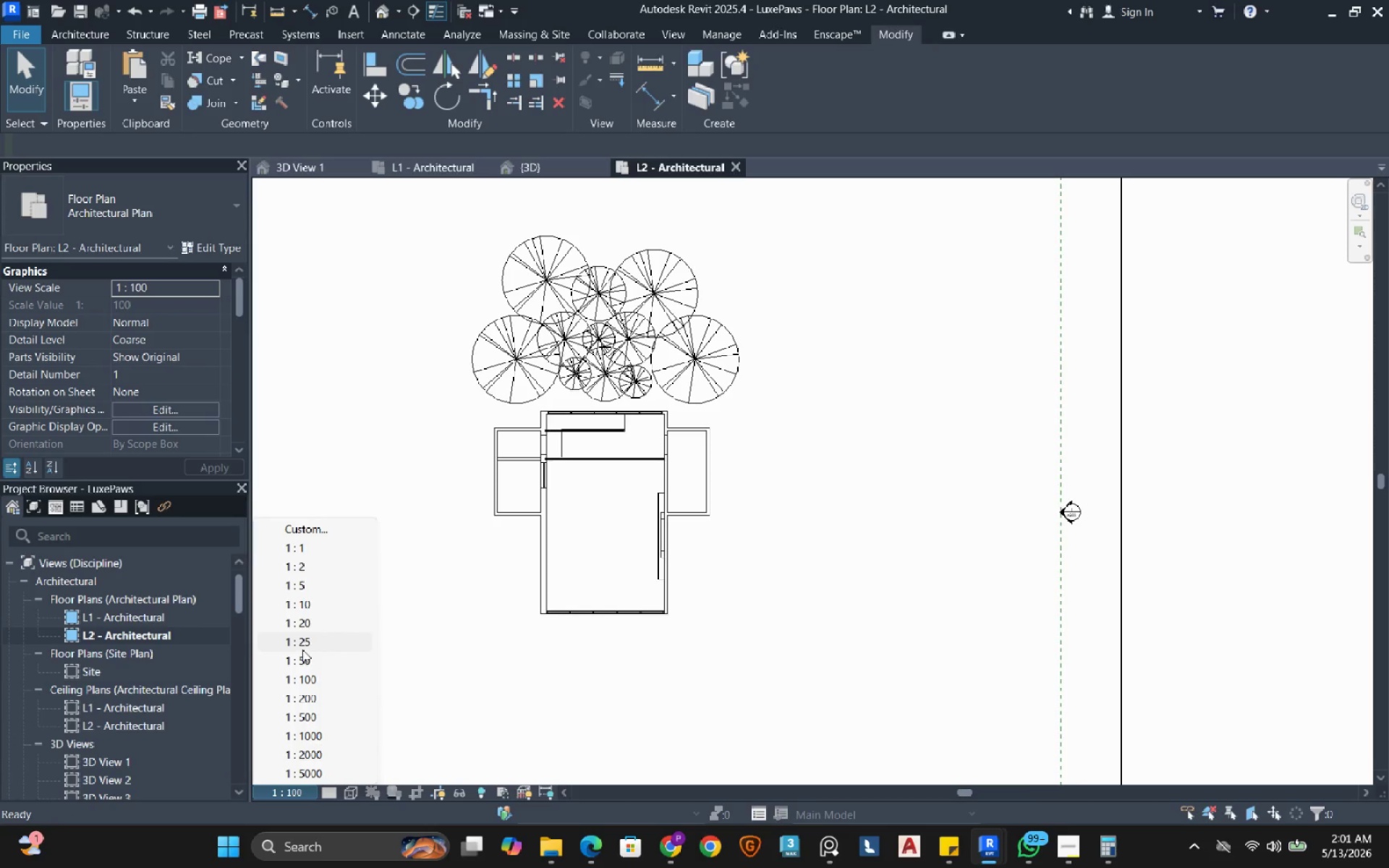 
left_click([301, 657])
 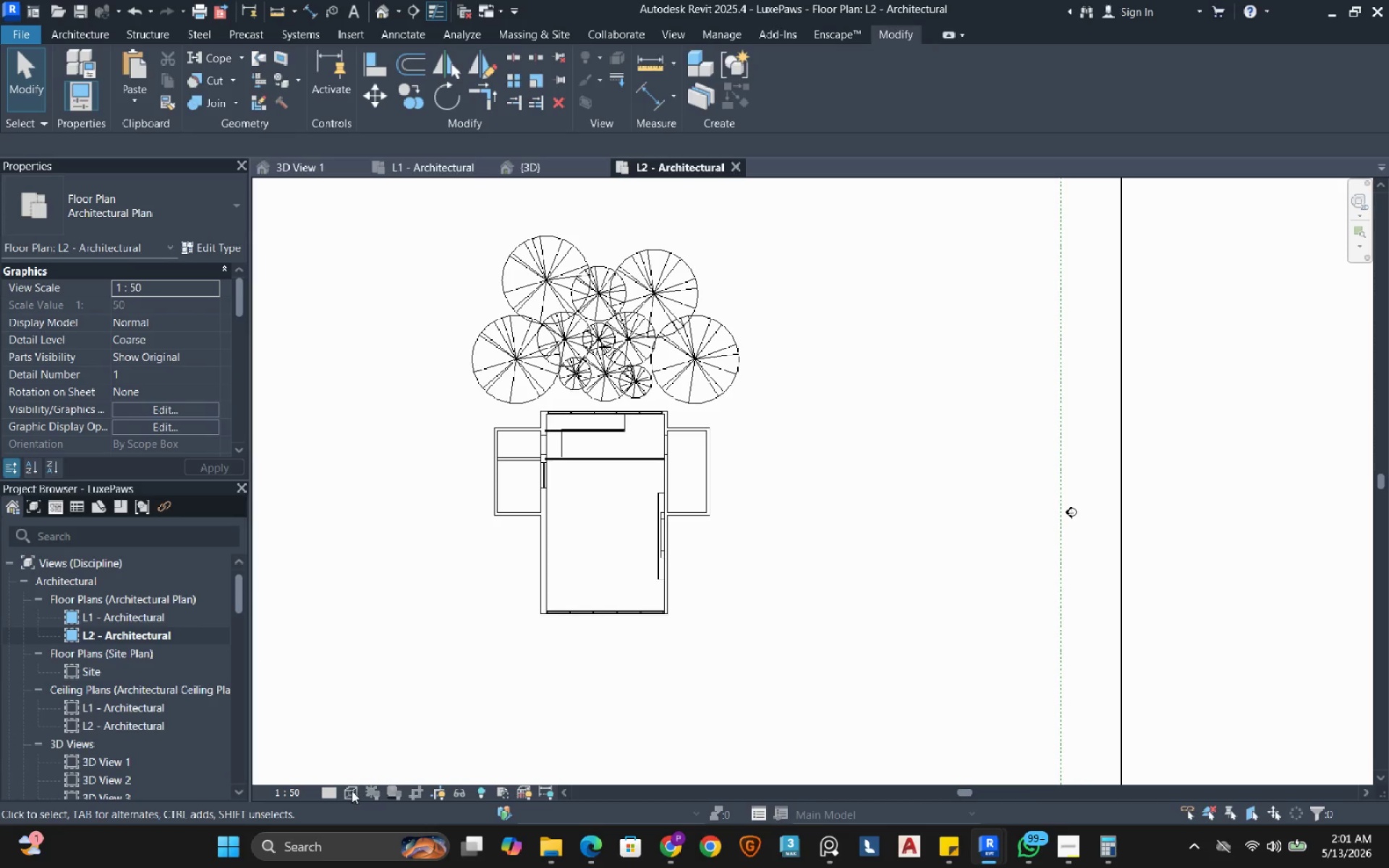 
left_click([352, 791])
 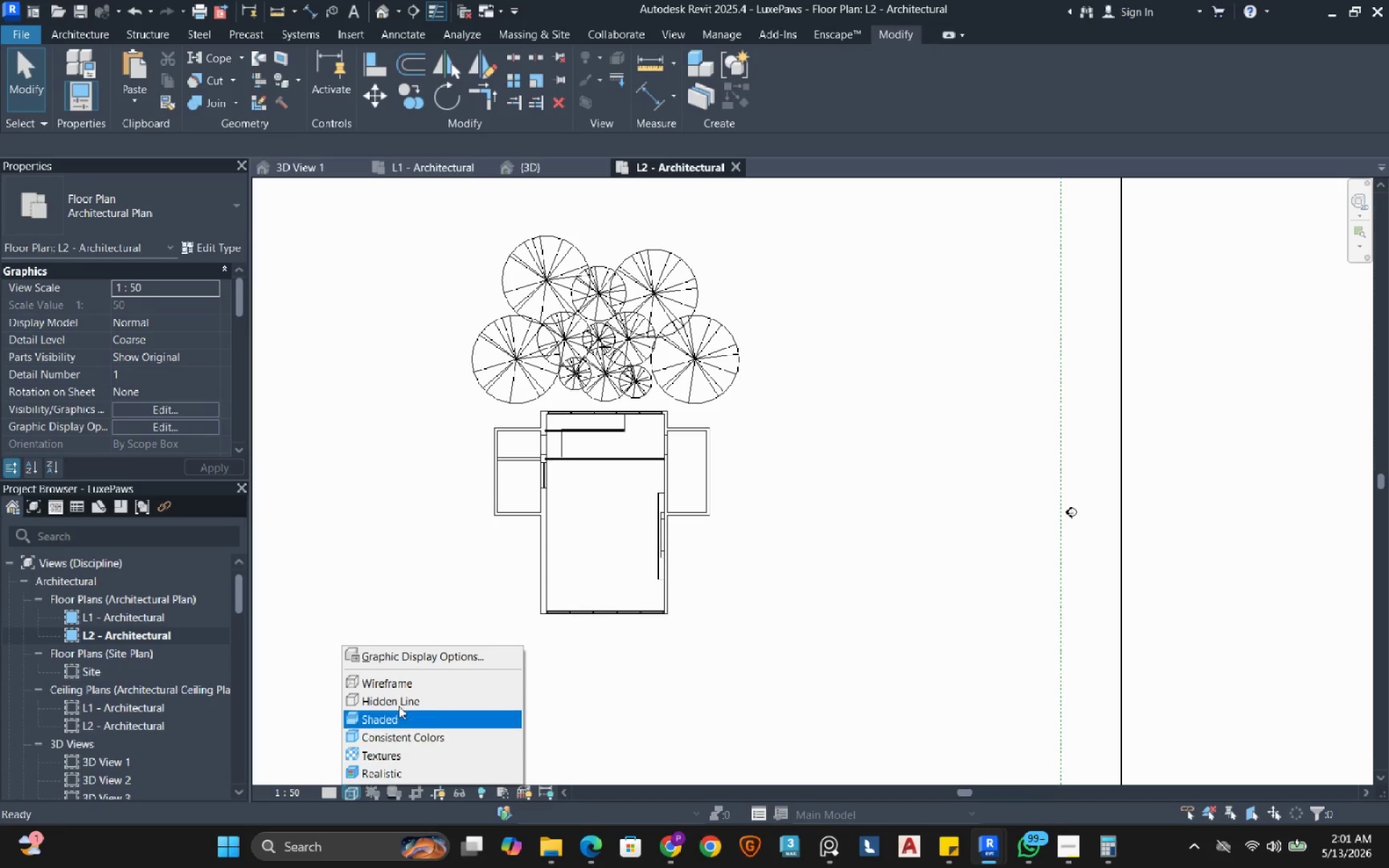 
left_click([403, 699])
 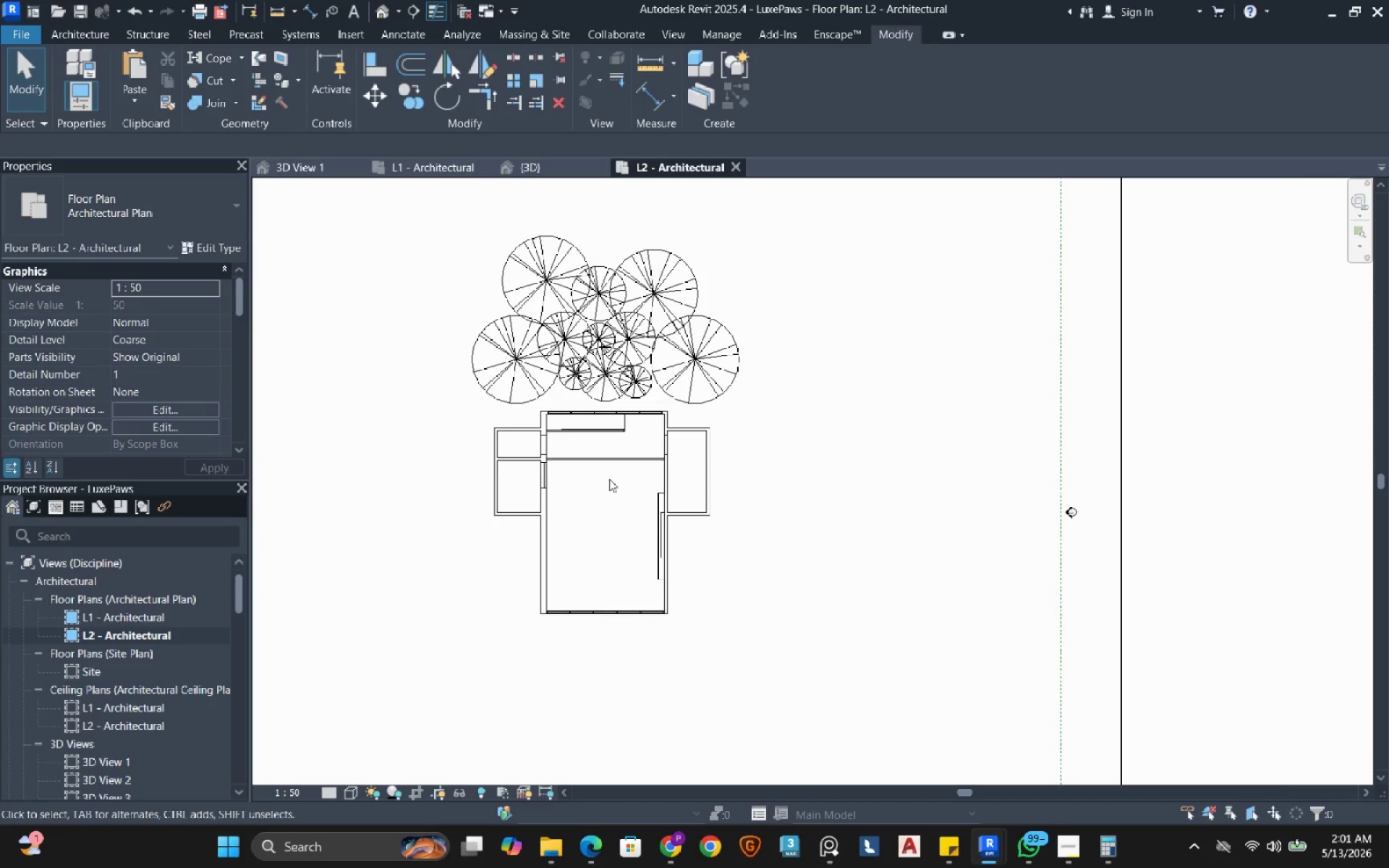 
scroll: coordinate [609, 479], scroll_direction: up, amount: 3.0
 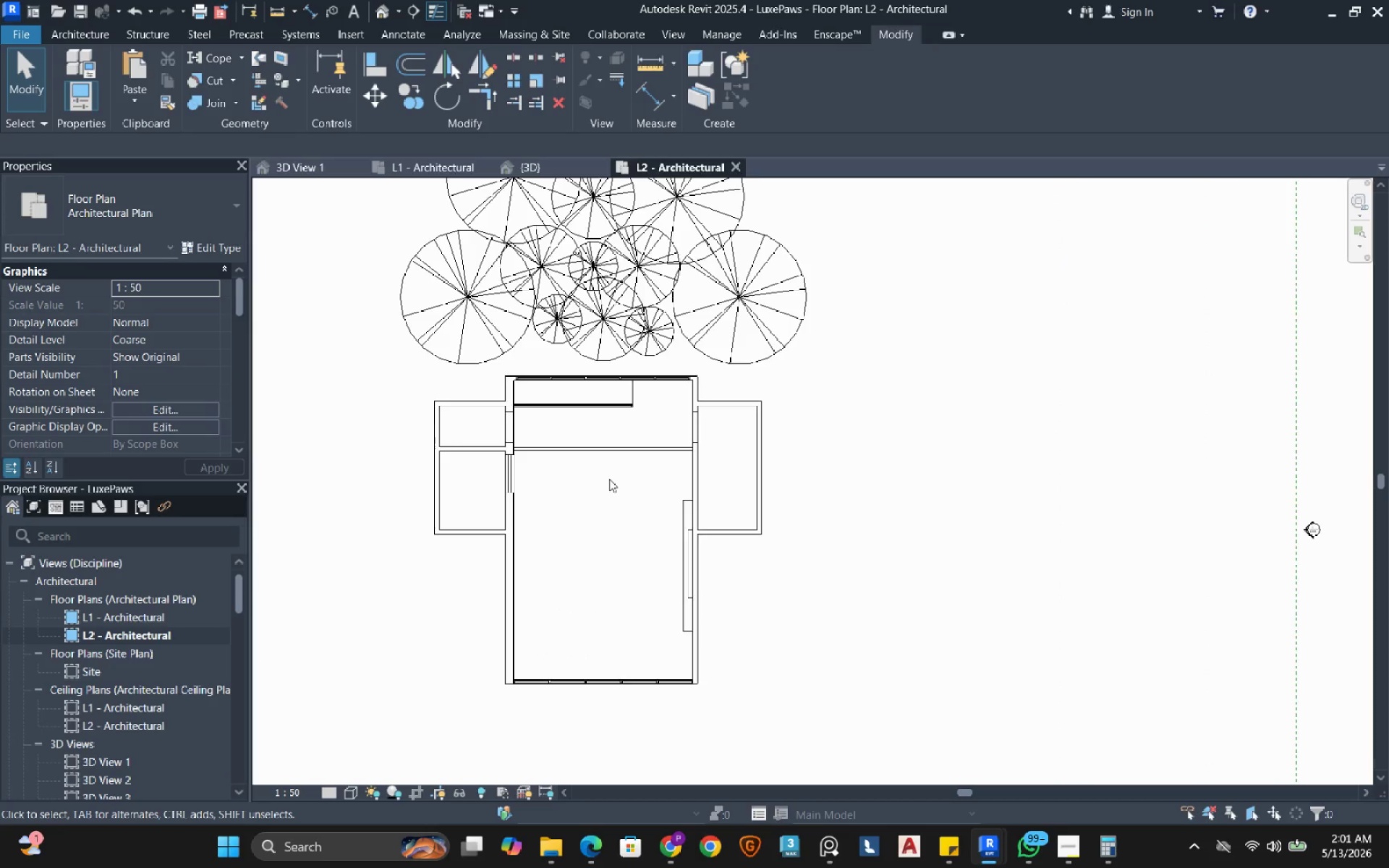 
scroll: coordinate [609, 479], scroll_direction: down, amount: 3.0
 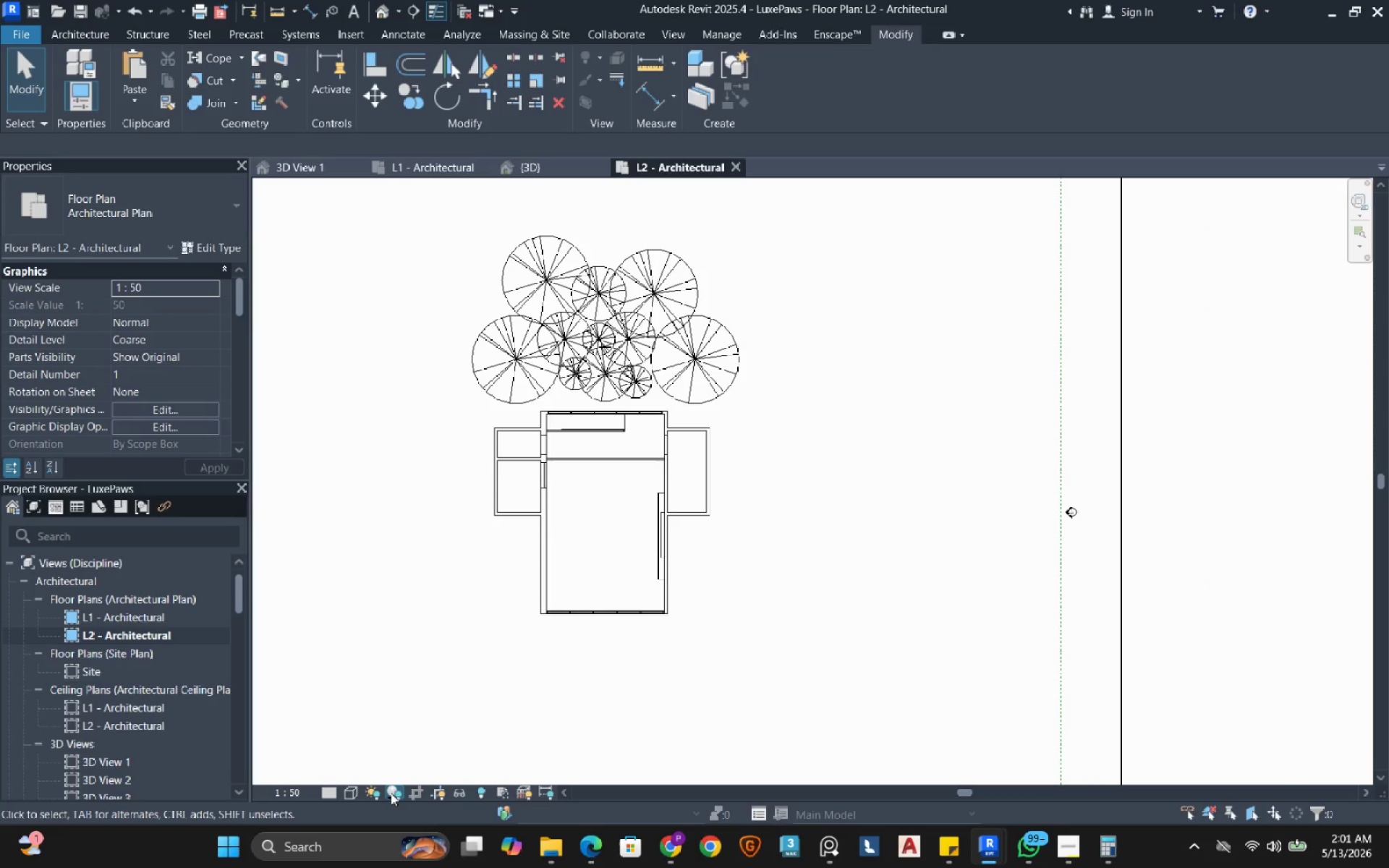 
left_click([391, 793])
 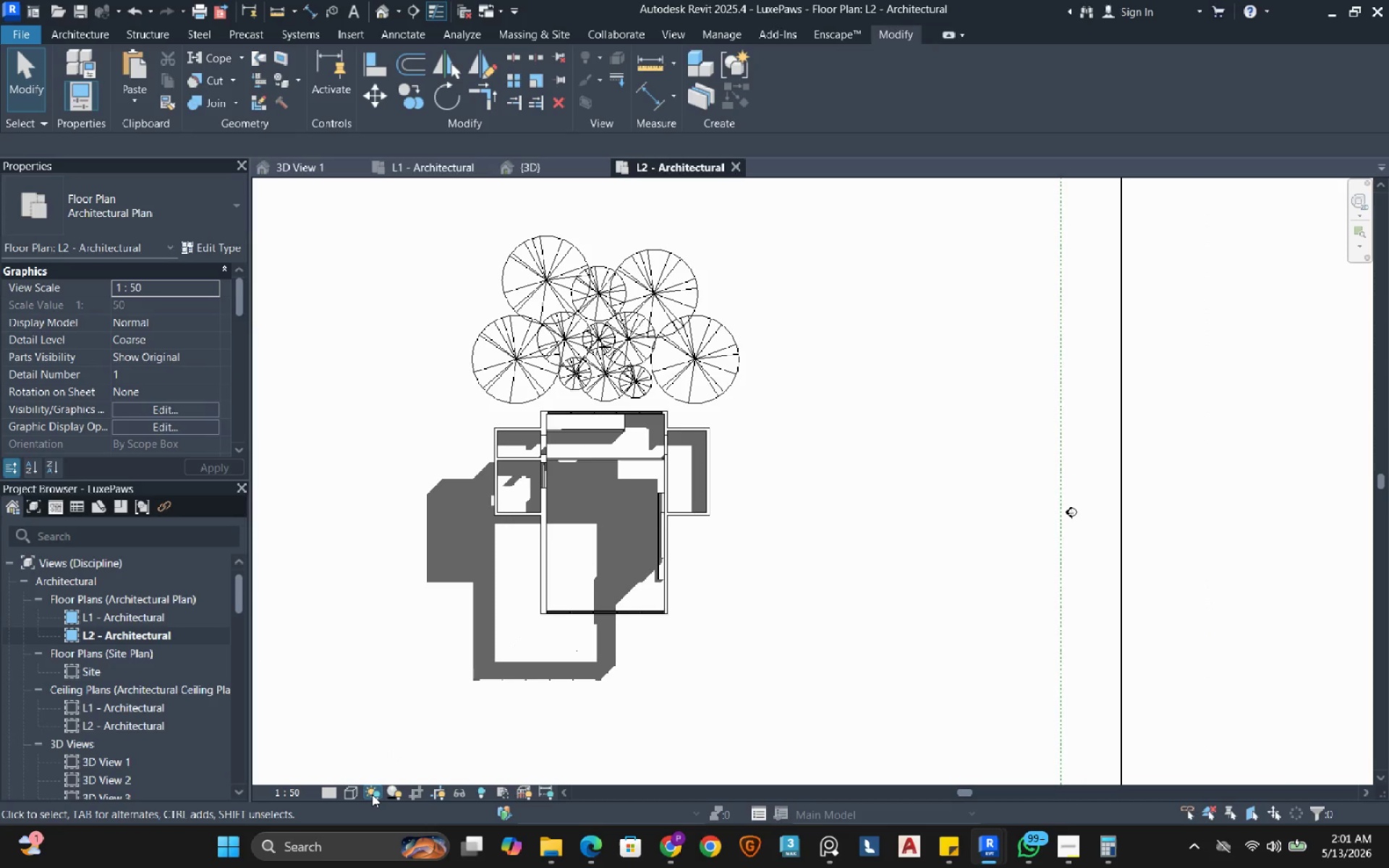 
left_click([372, 794])
 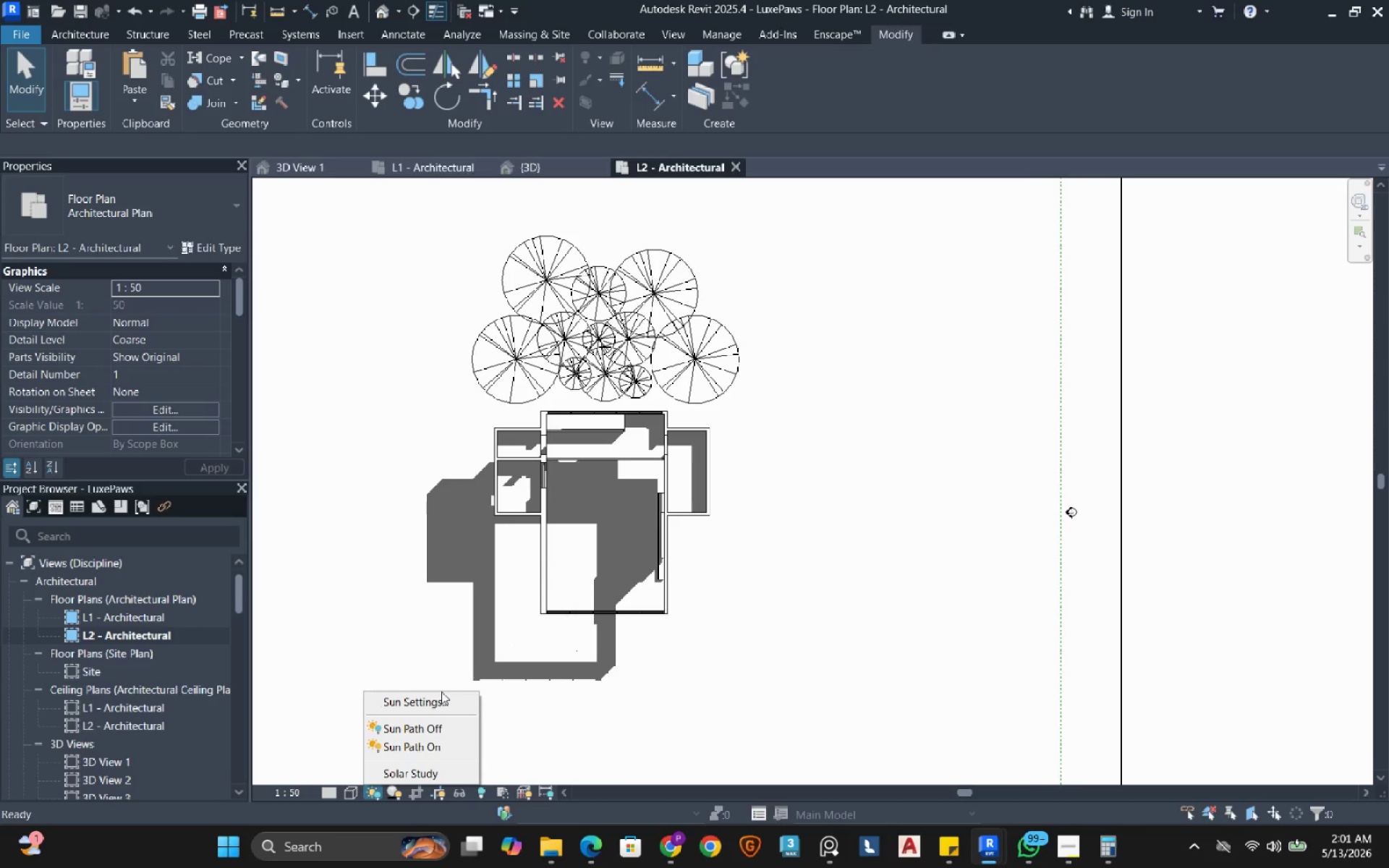 
left_click([434, 699])
 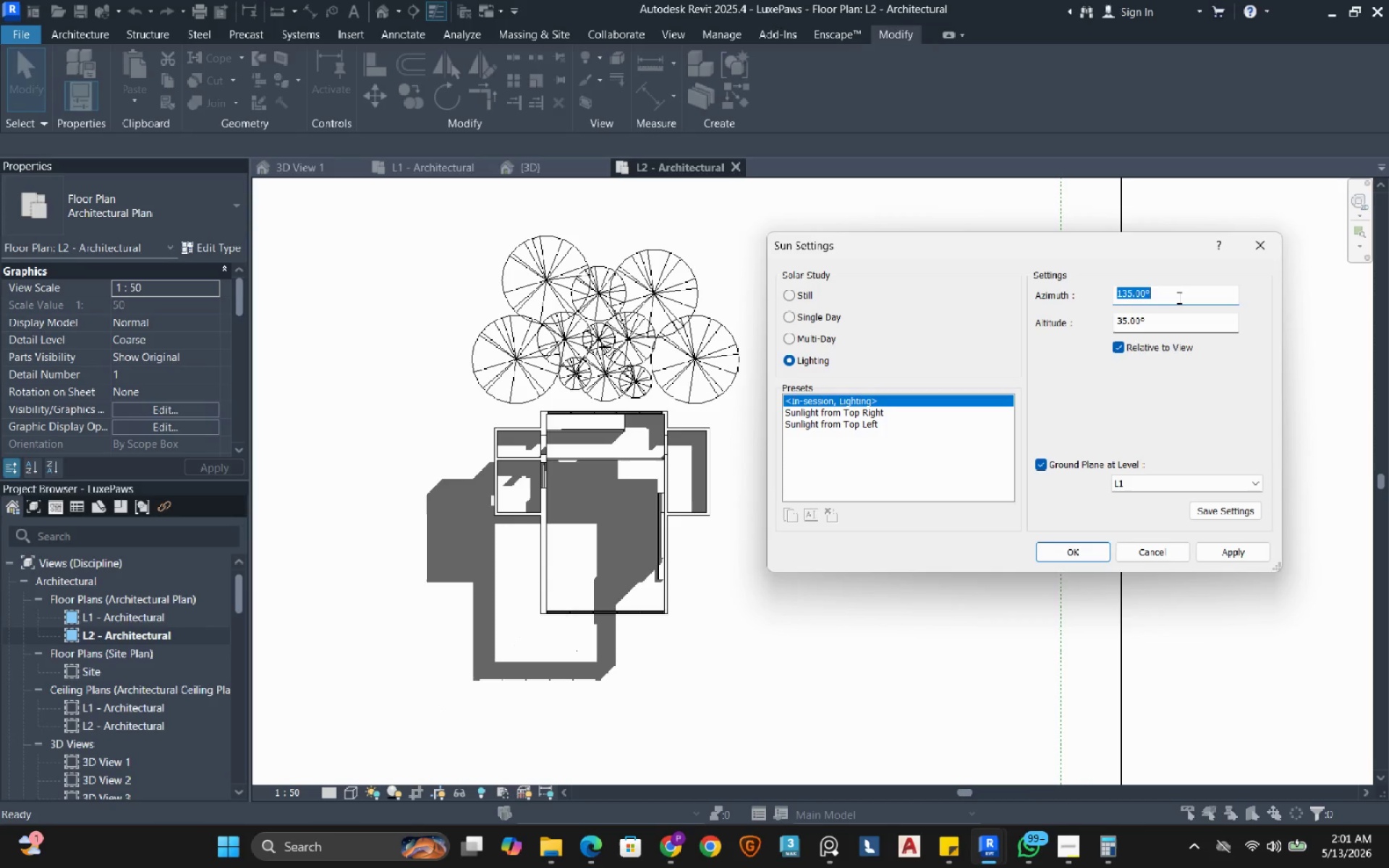 
key(Numpad1)
 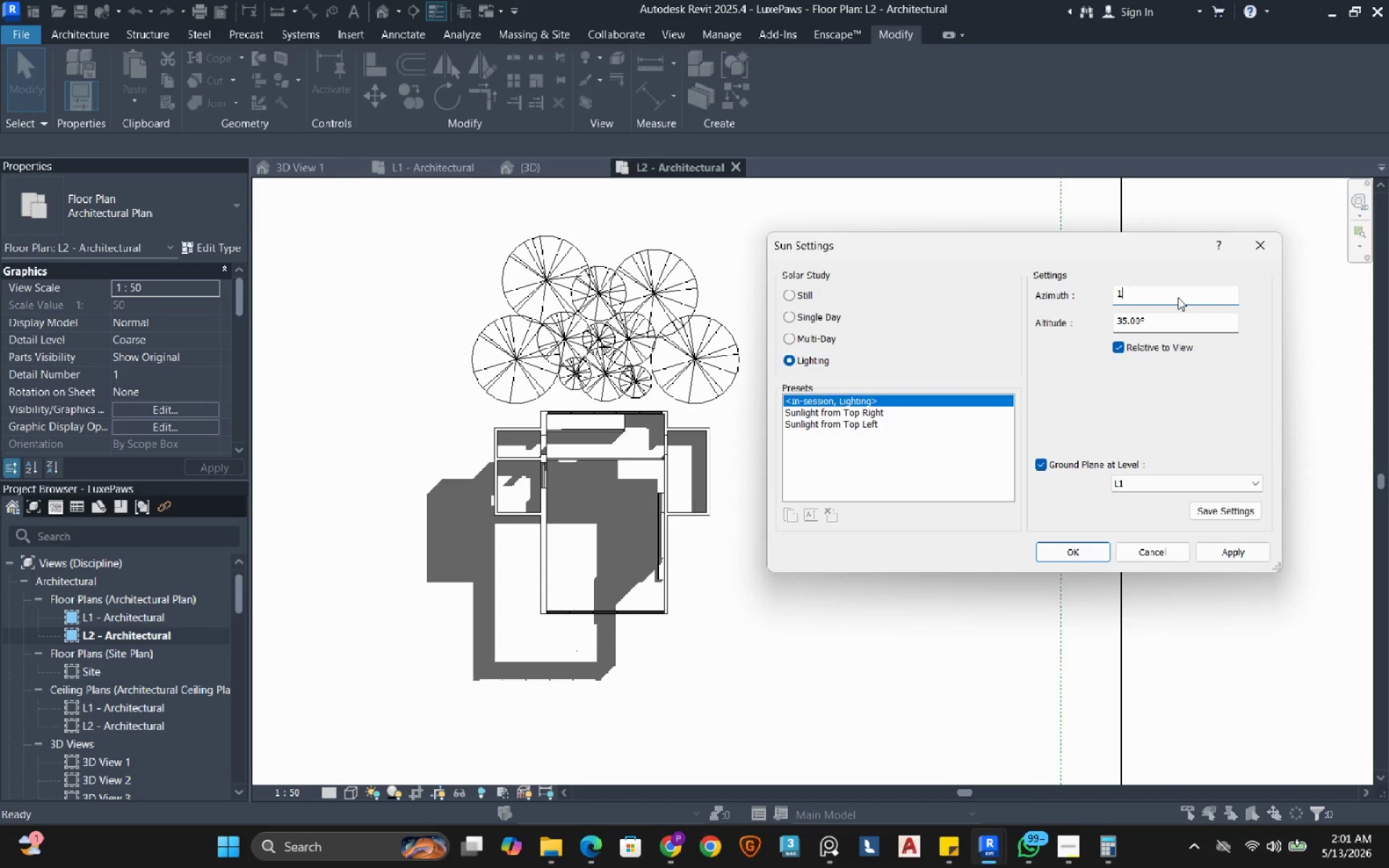 
key(Numpad6)
 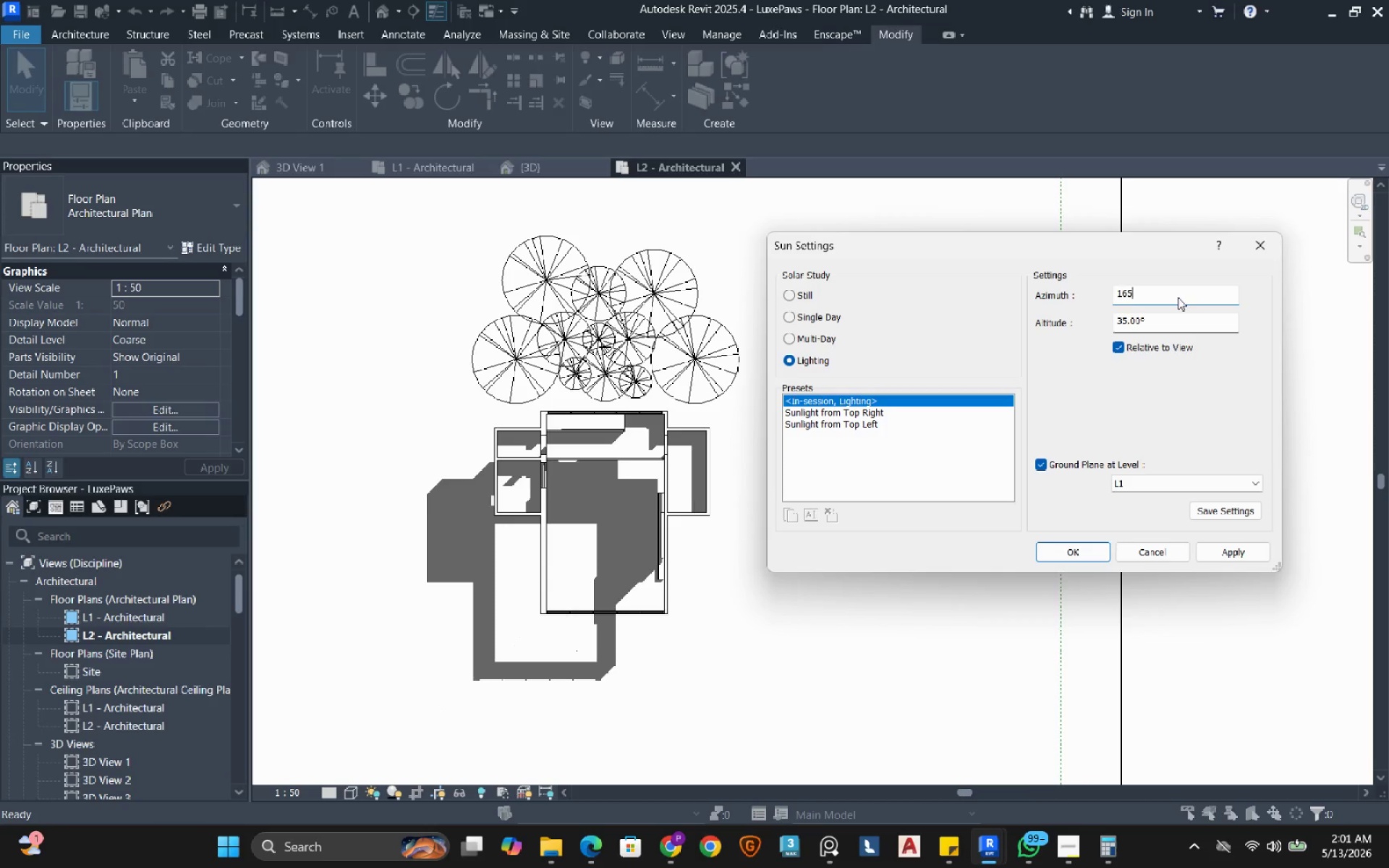 
key(Numpad5)
 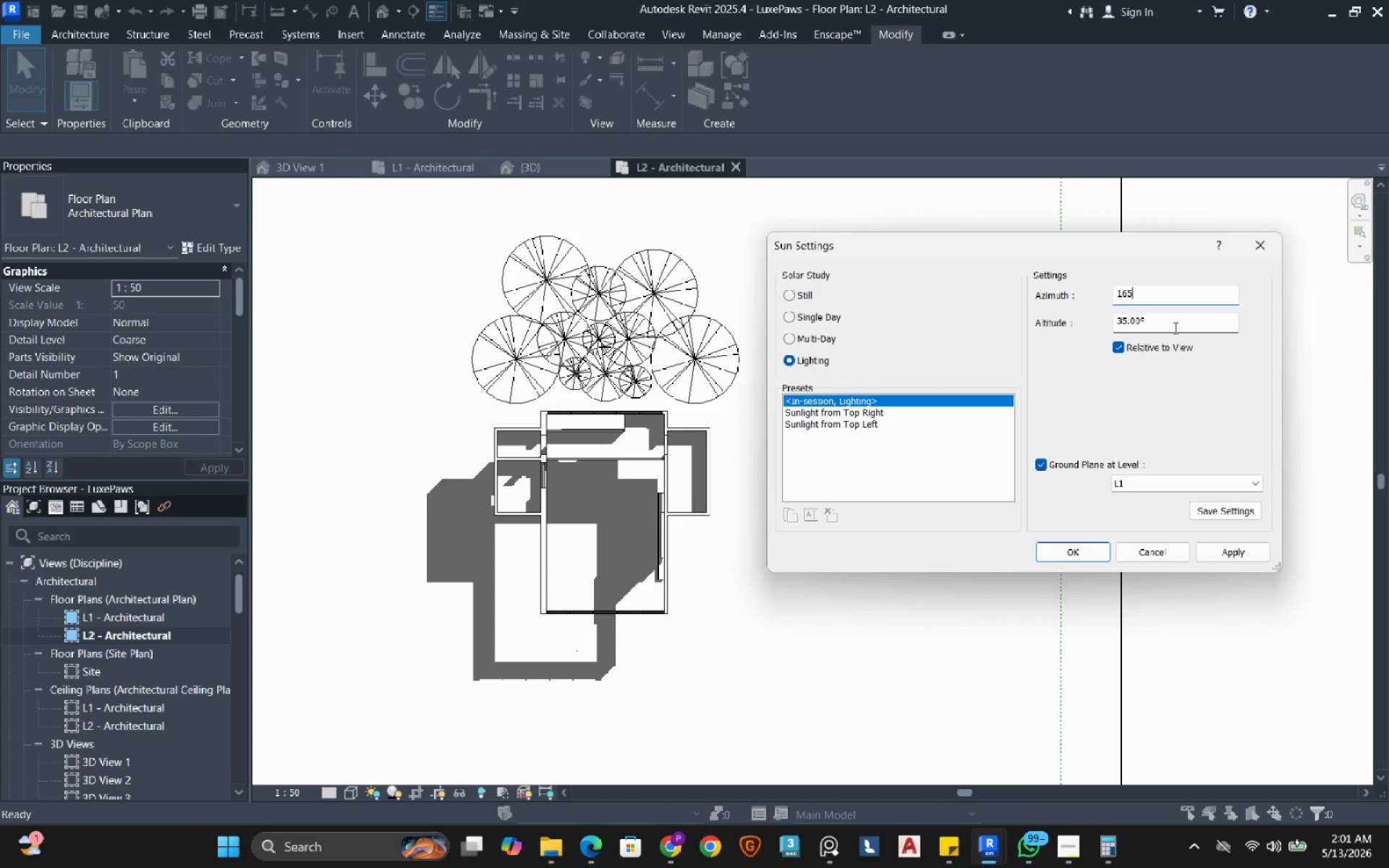 
double_click([1173, 323])
 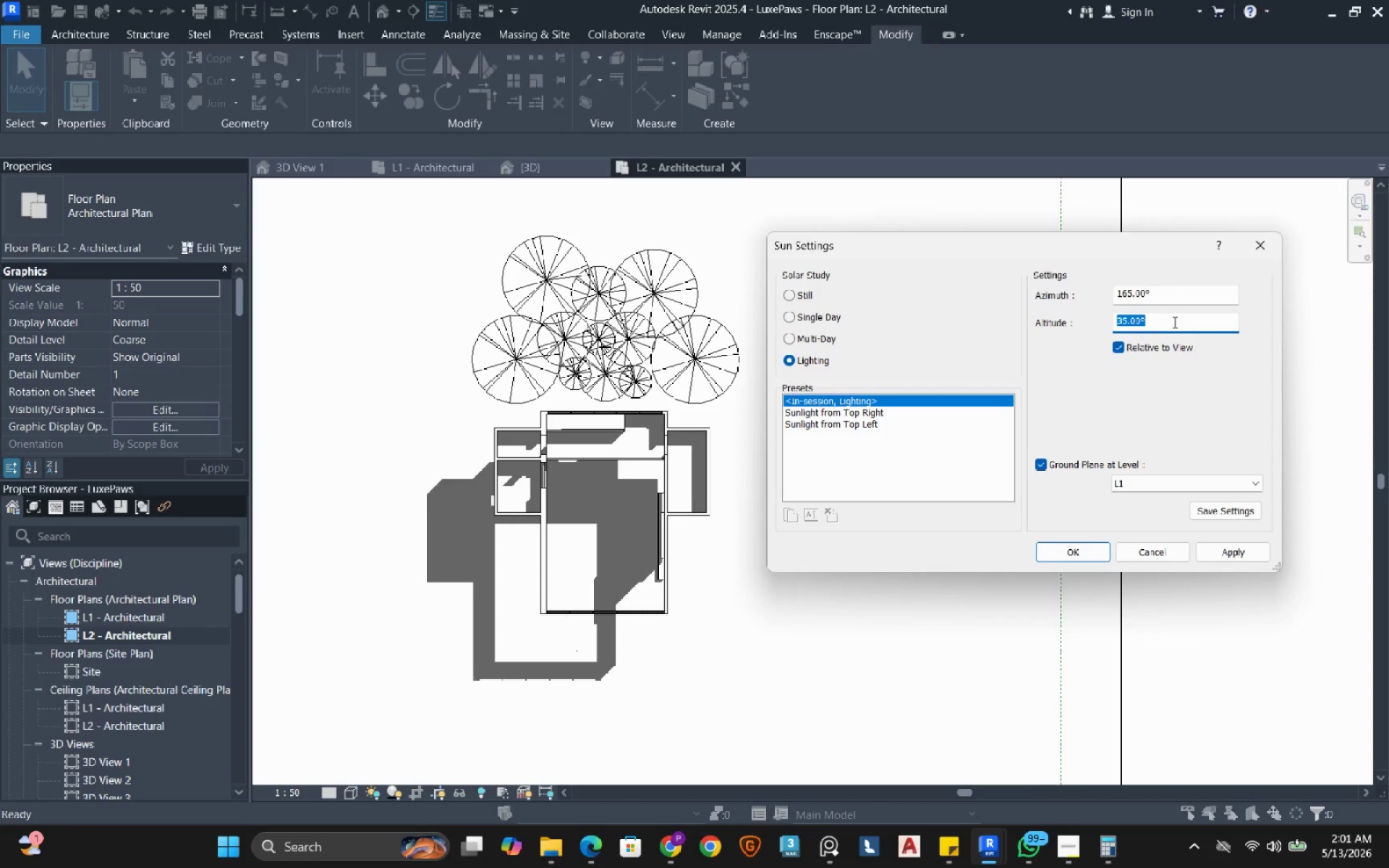 
key(Numpad1)
 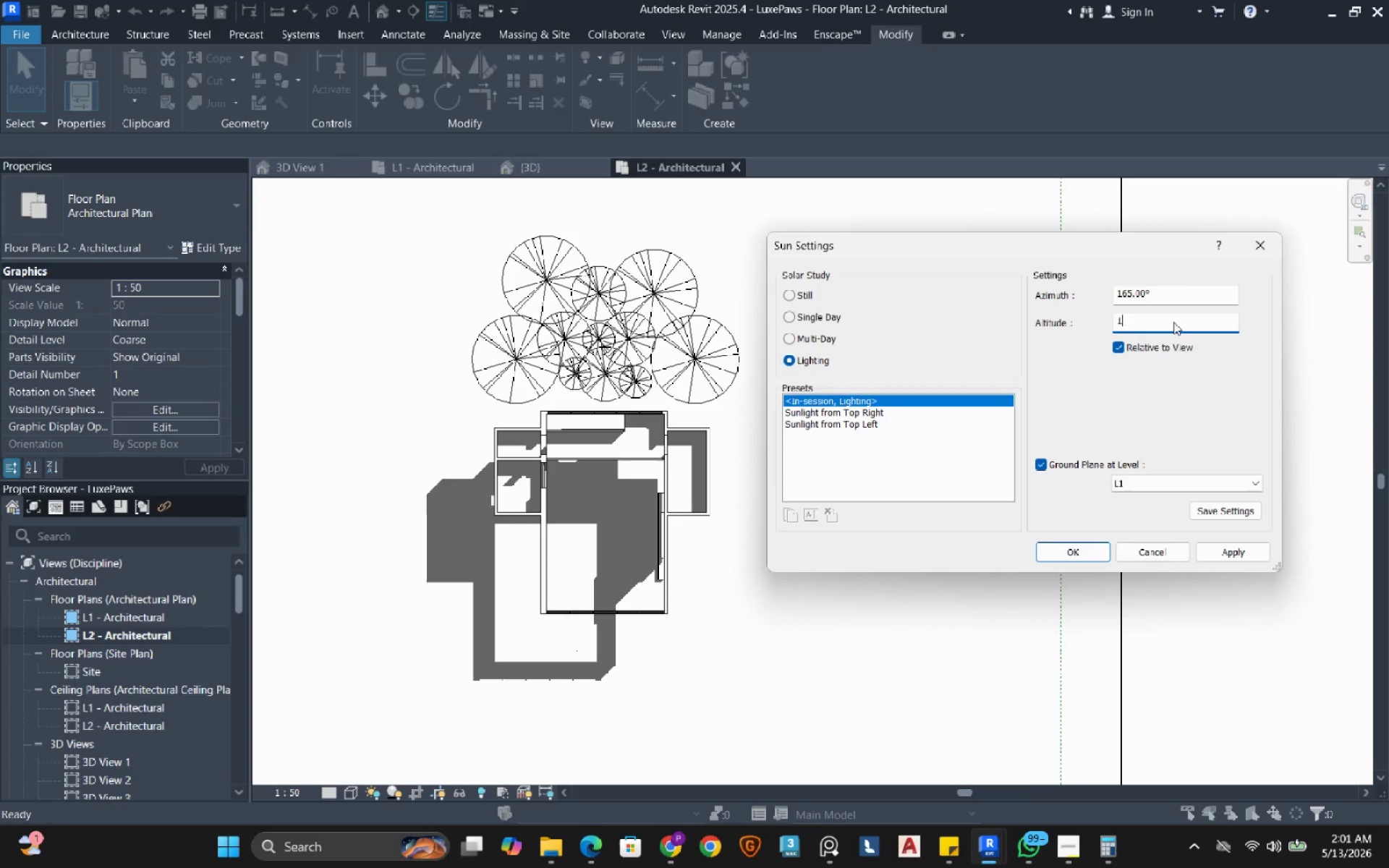 
key(Numpad5)
 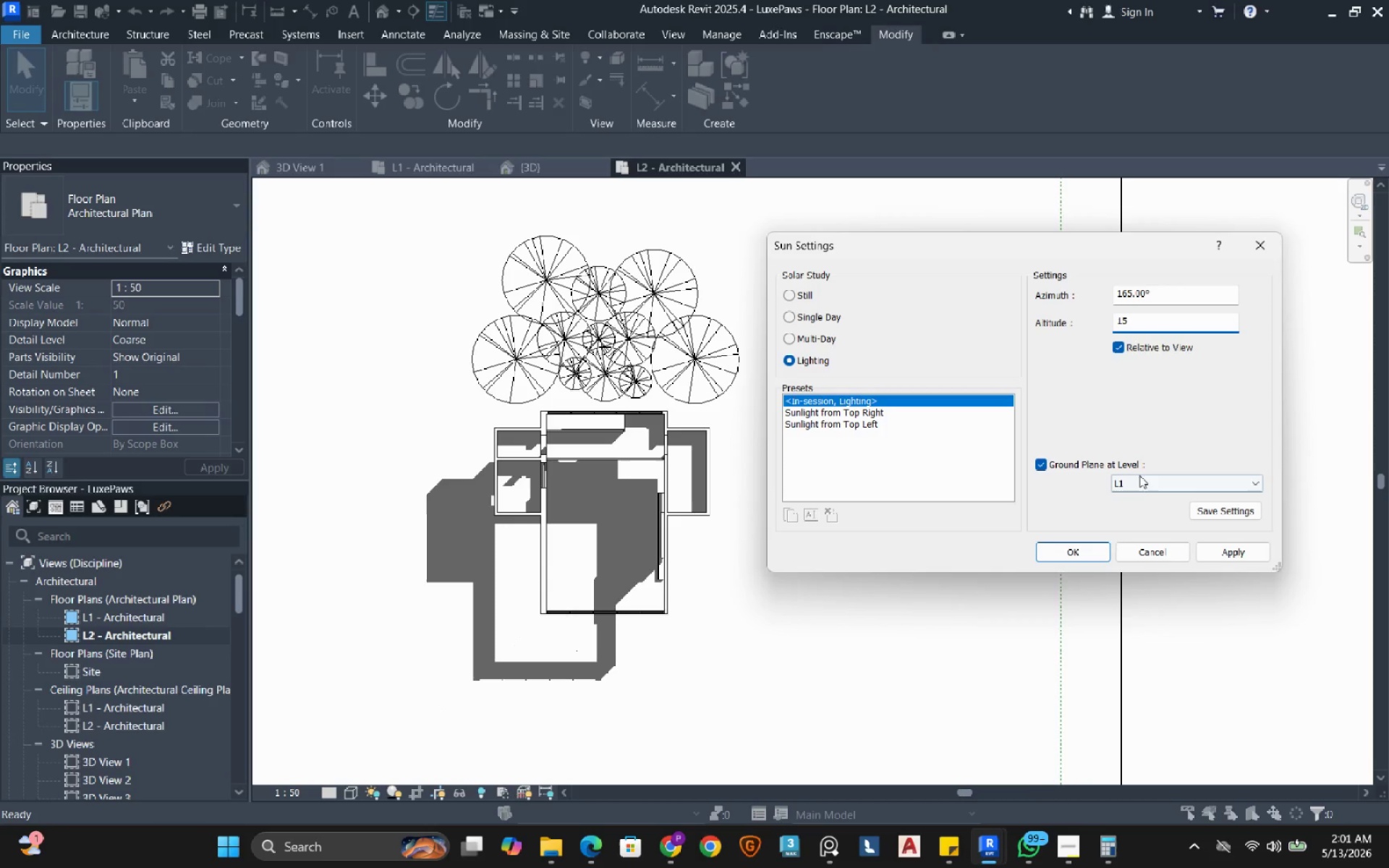 
left_click([1136, 487])
 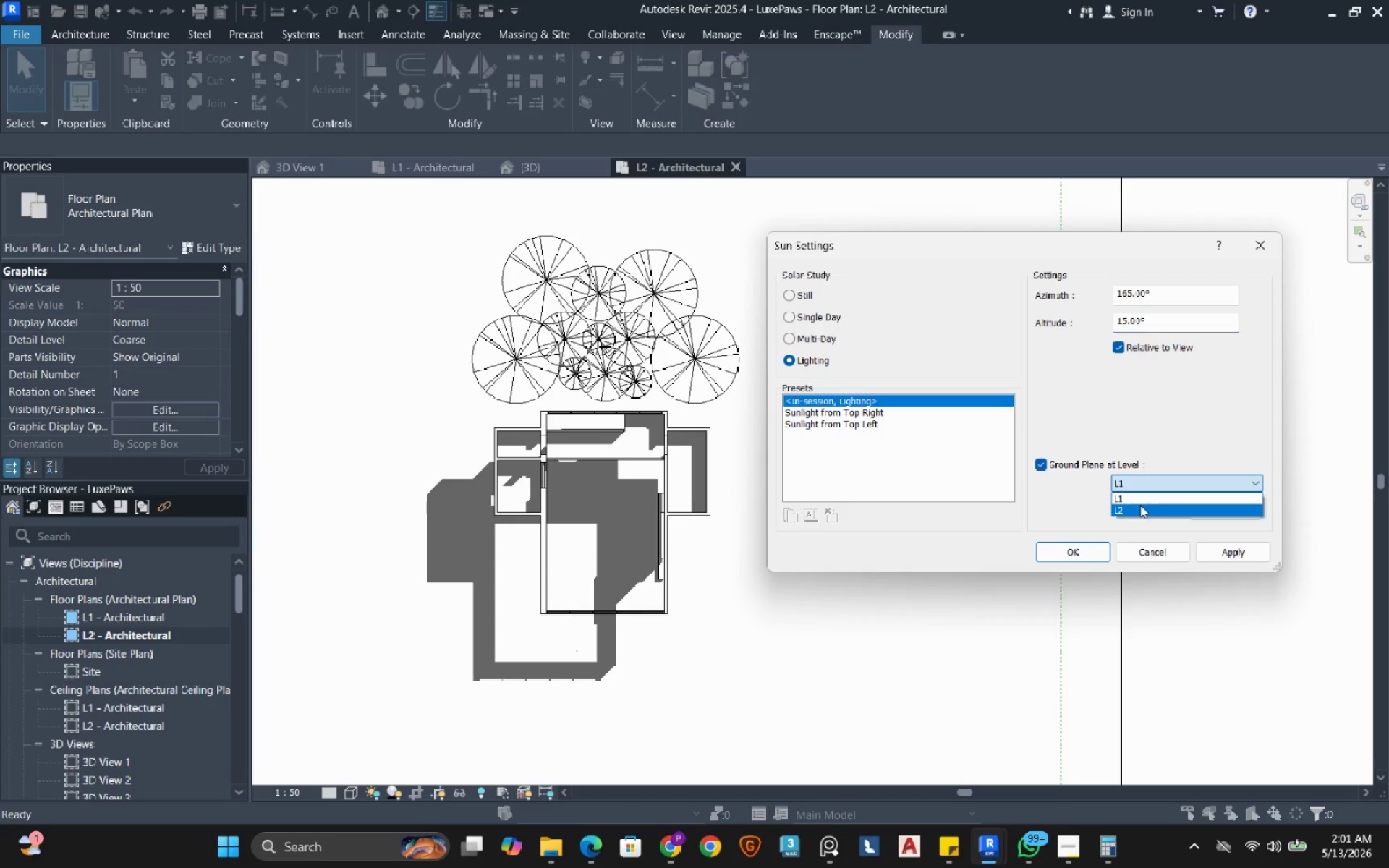 
left_click([1140, 506])
 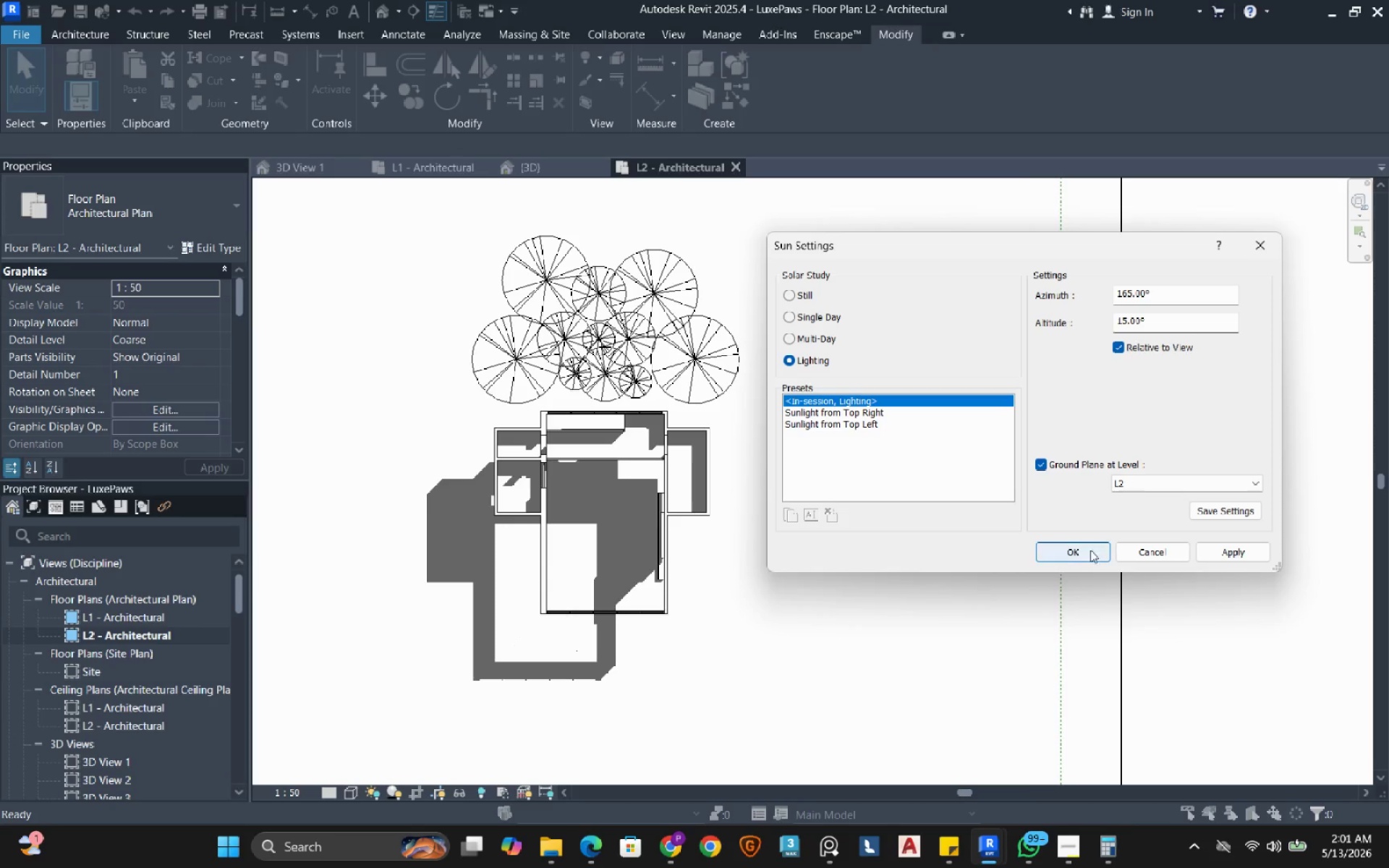 
left_click([1090, 550])
 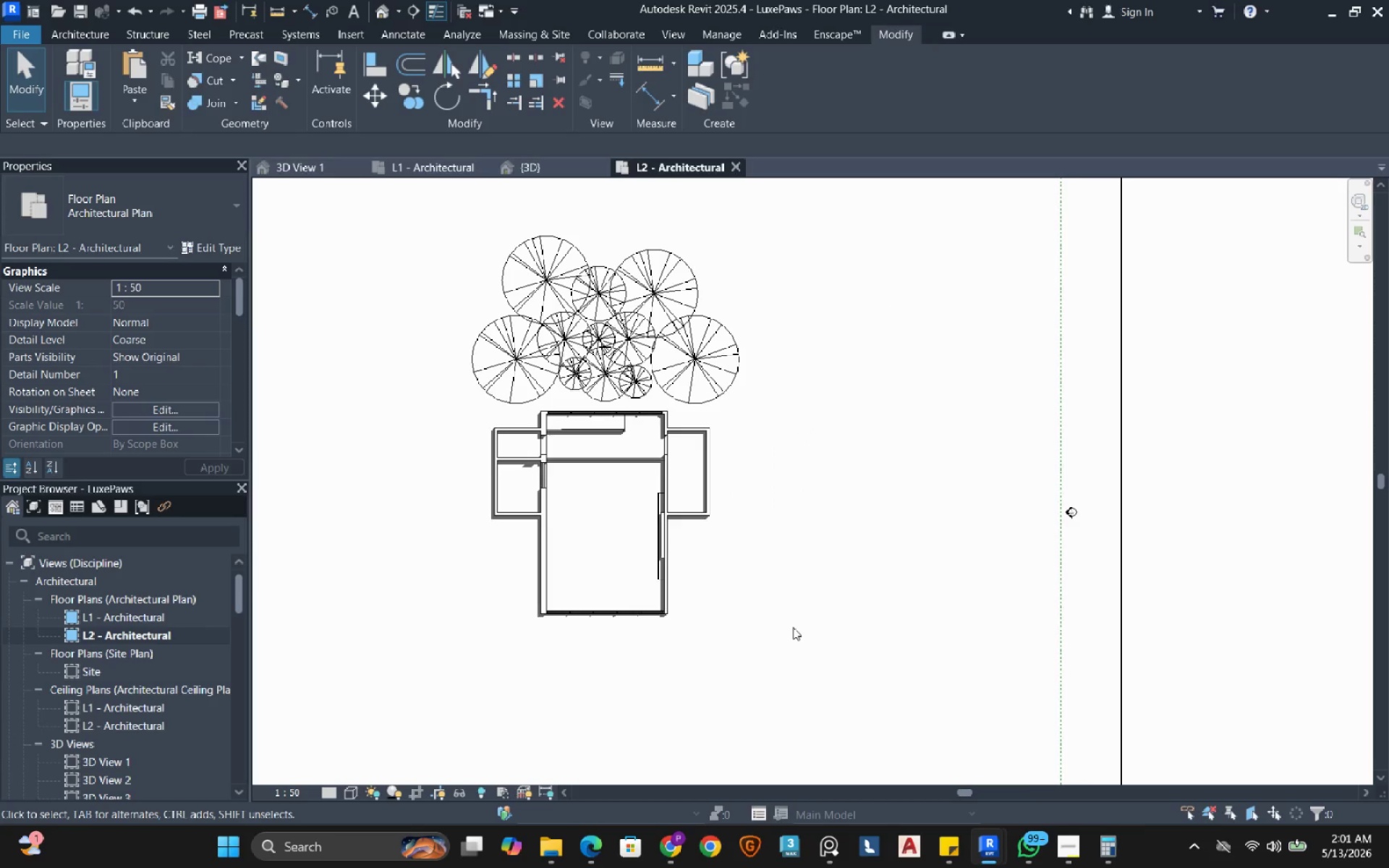 
left_click([793, 627])
 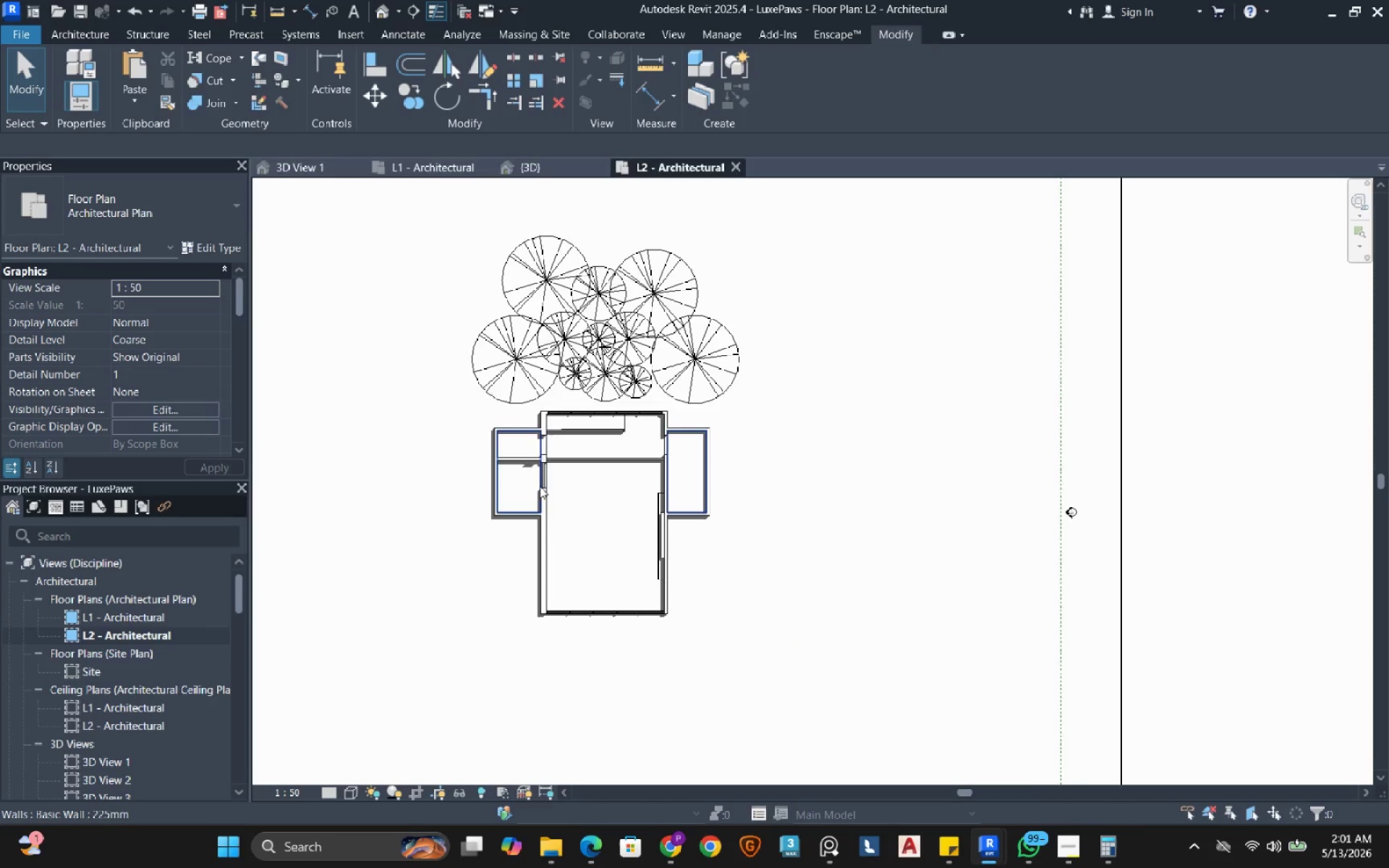 
scroll: coordinate [568, 527], scroll_direction: up, amount: 4.0
 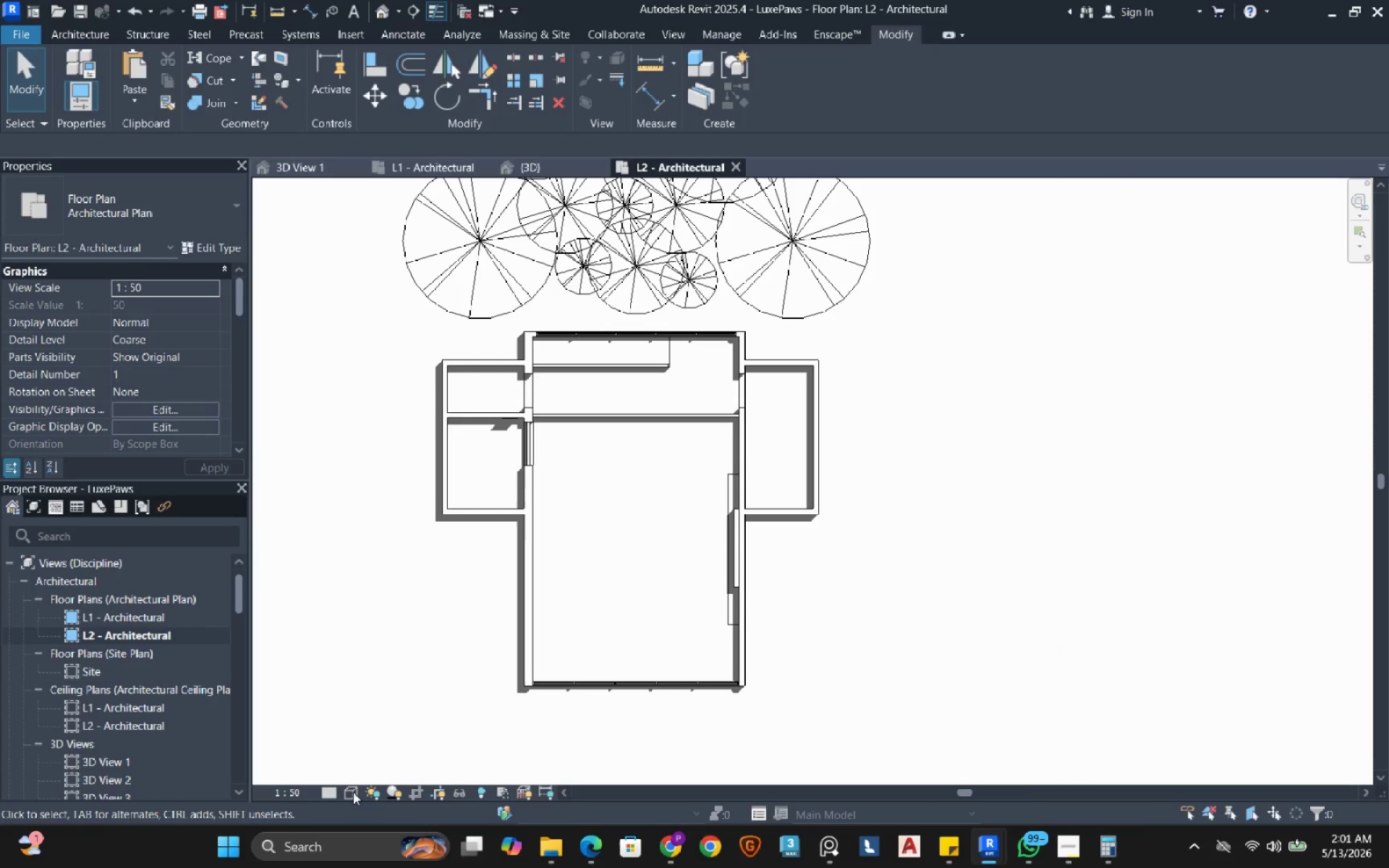 
left_click([353, 791])
 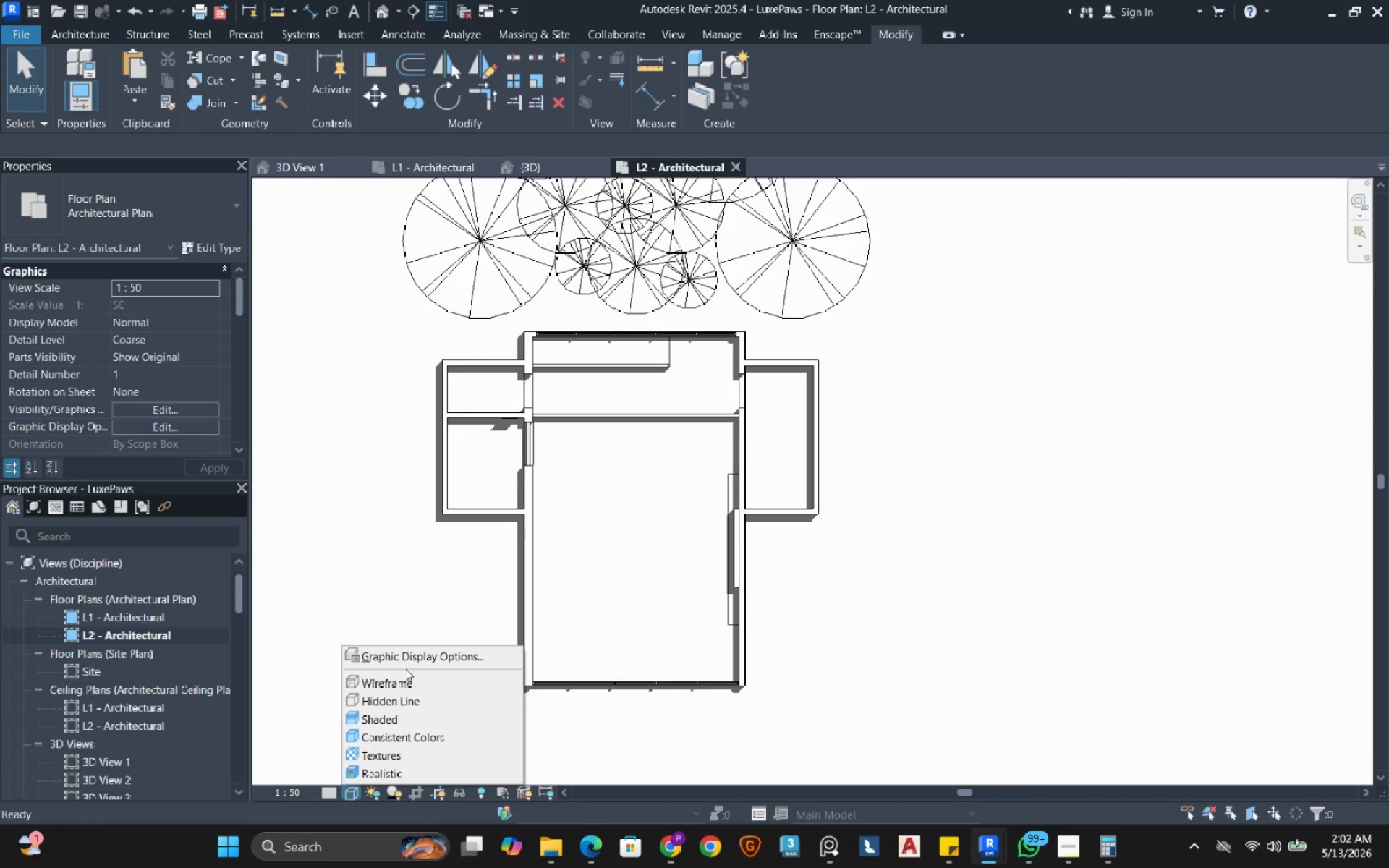 
left_click([419, 664])
 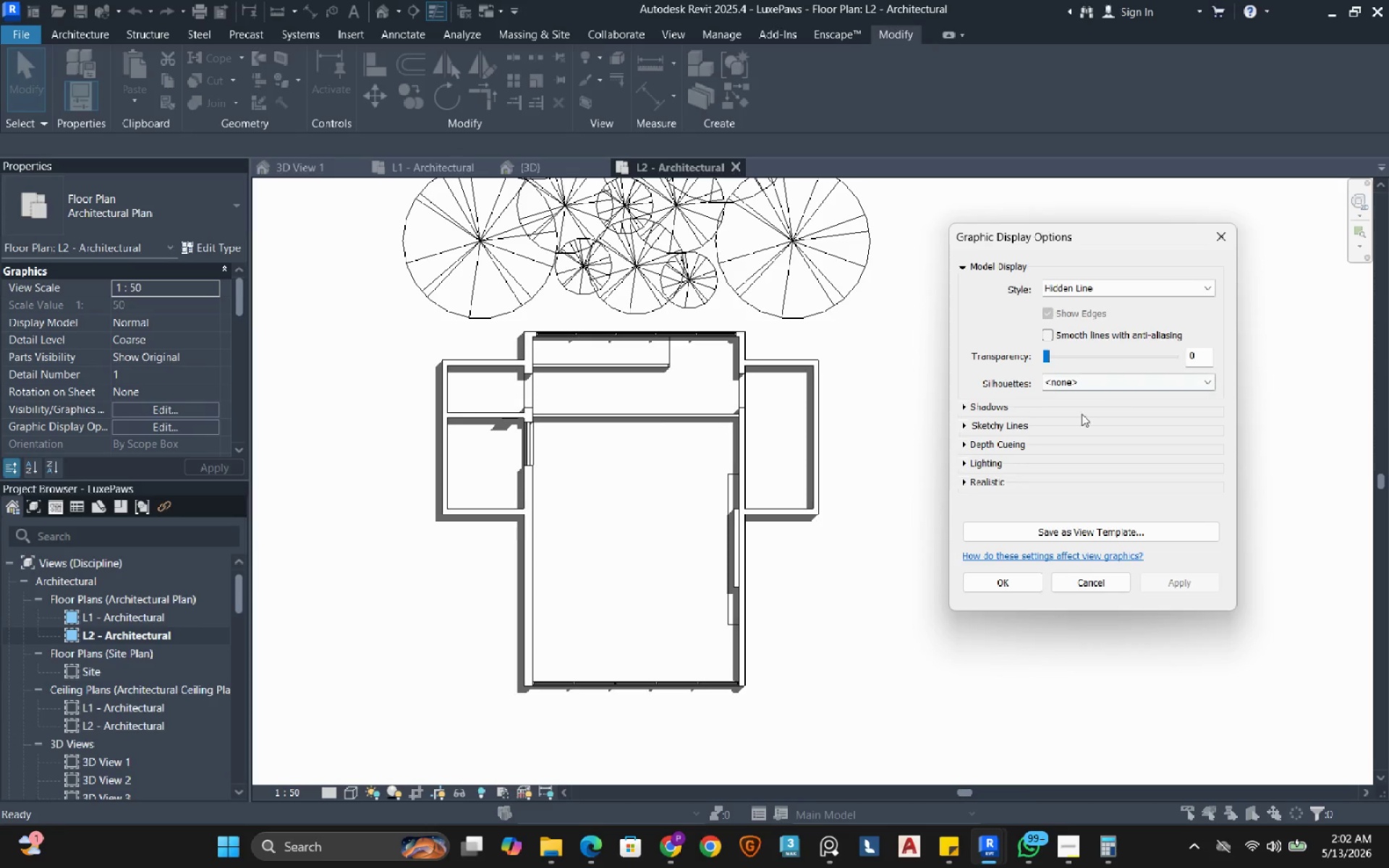 
wait(7.33)
 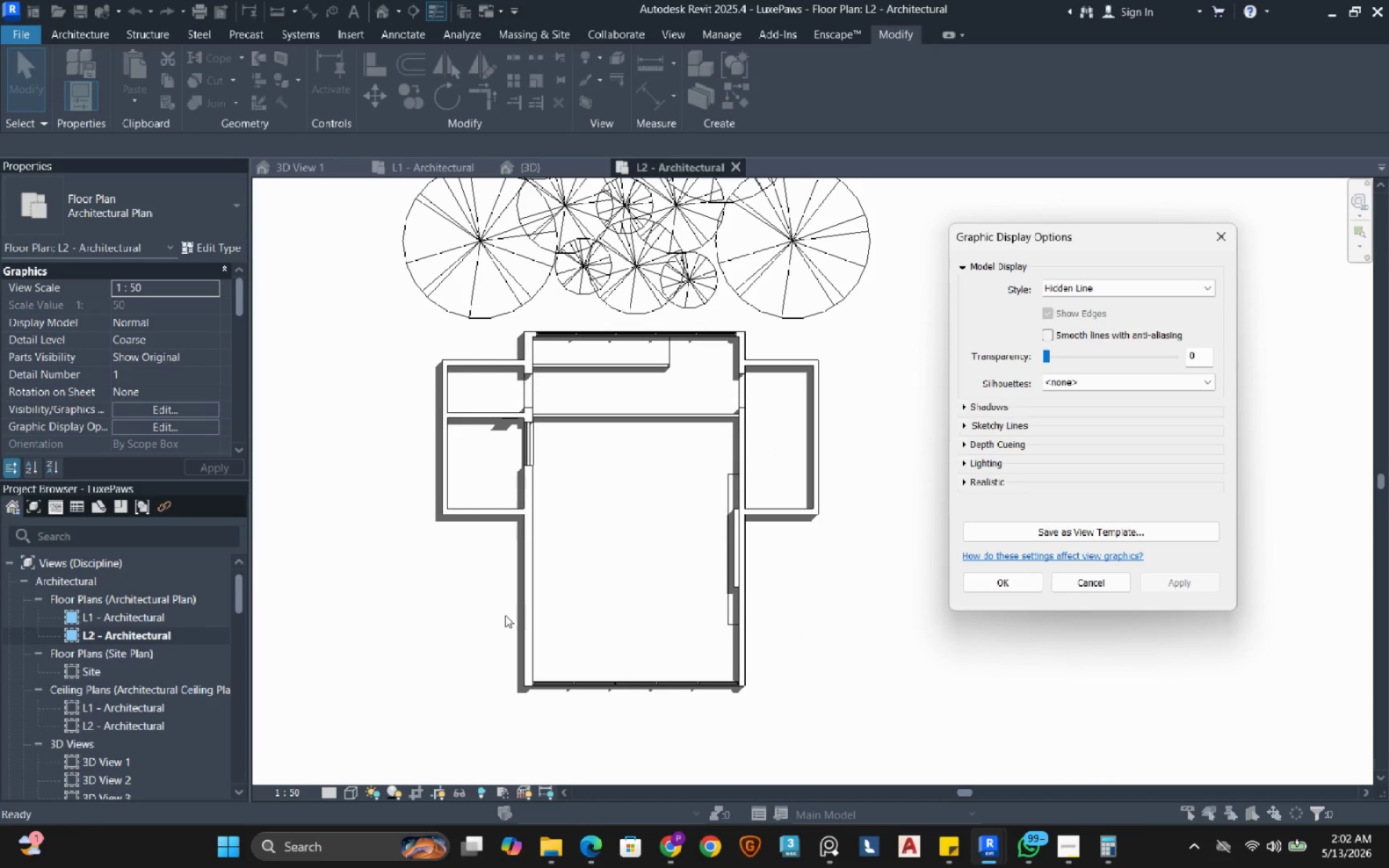 
left_click([967, 464])
 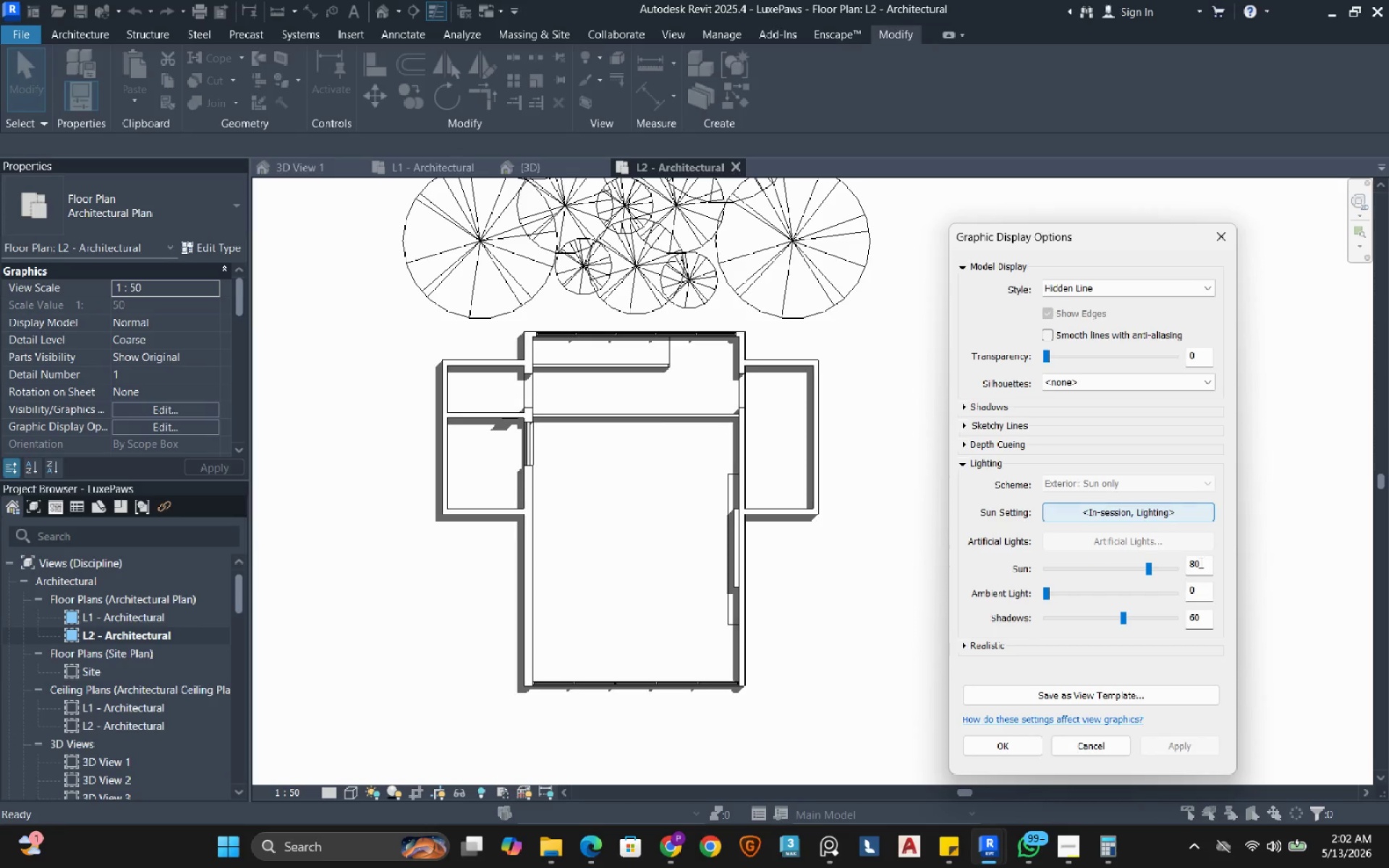 
double_click([1199, 562])
 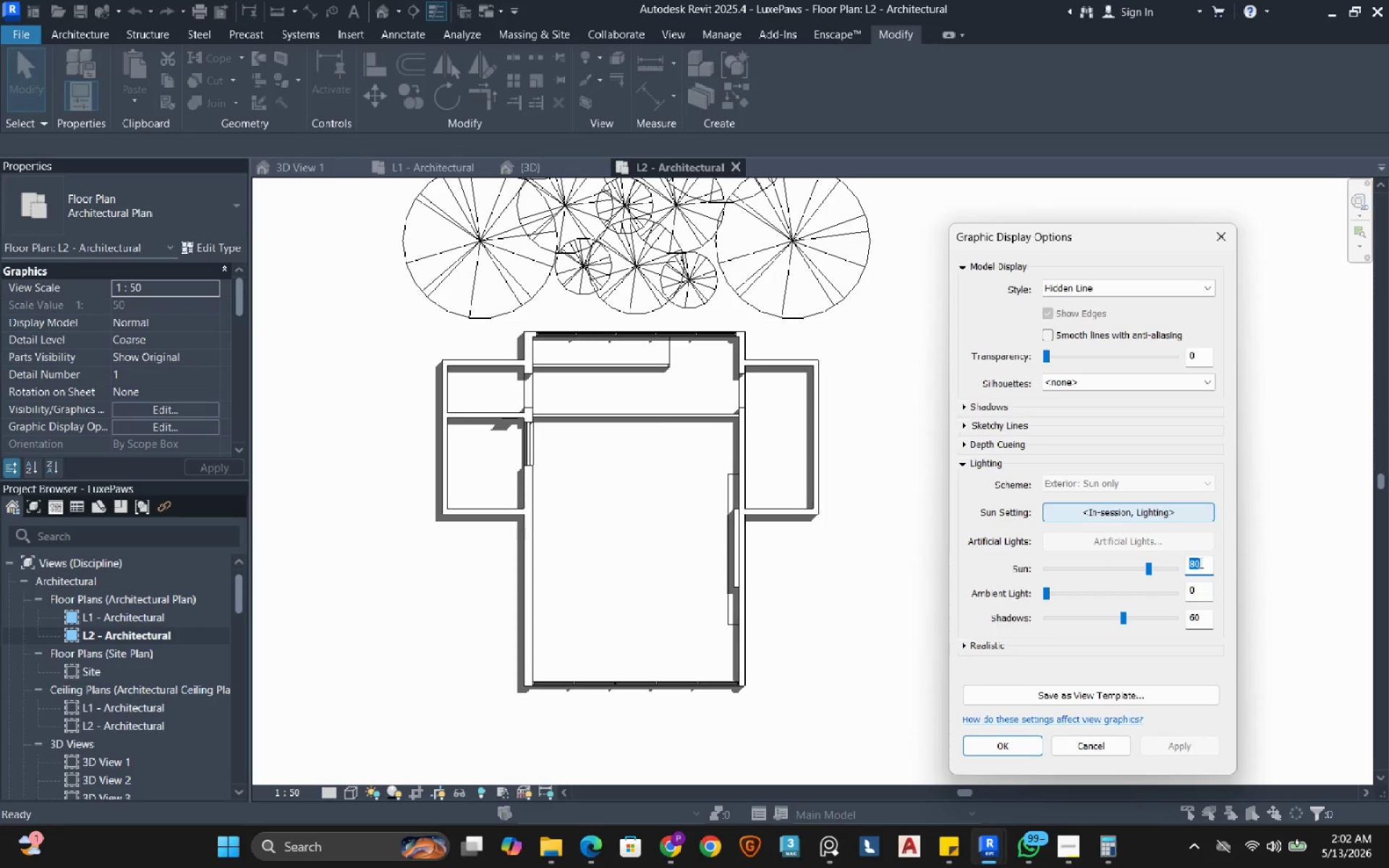 
key(Numpad5)
 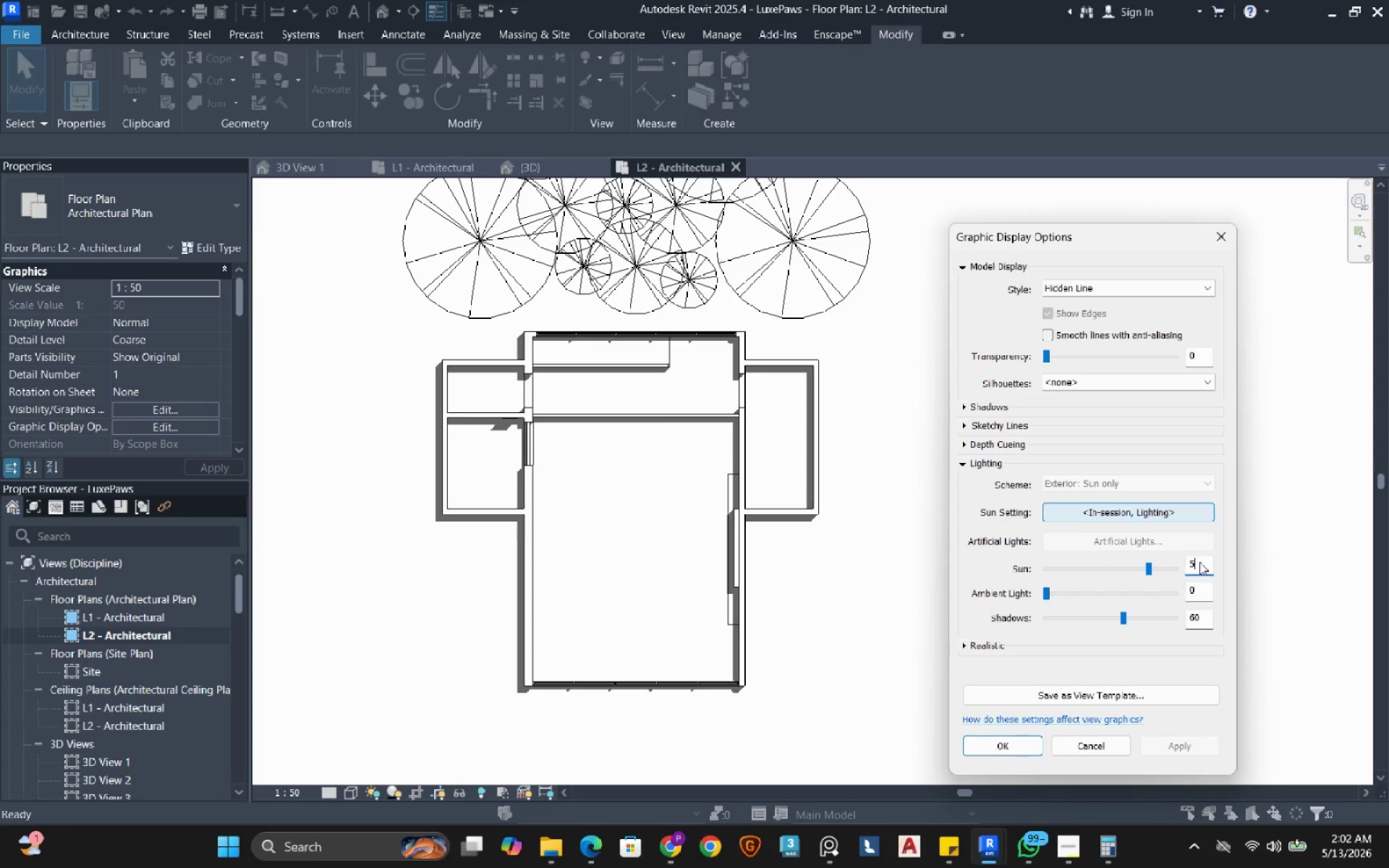 
key(Numpad0)
 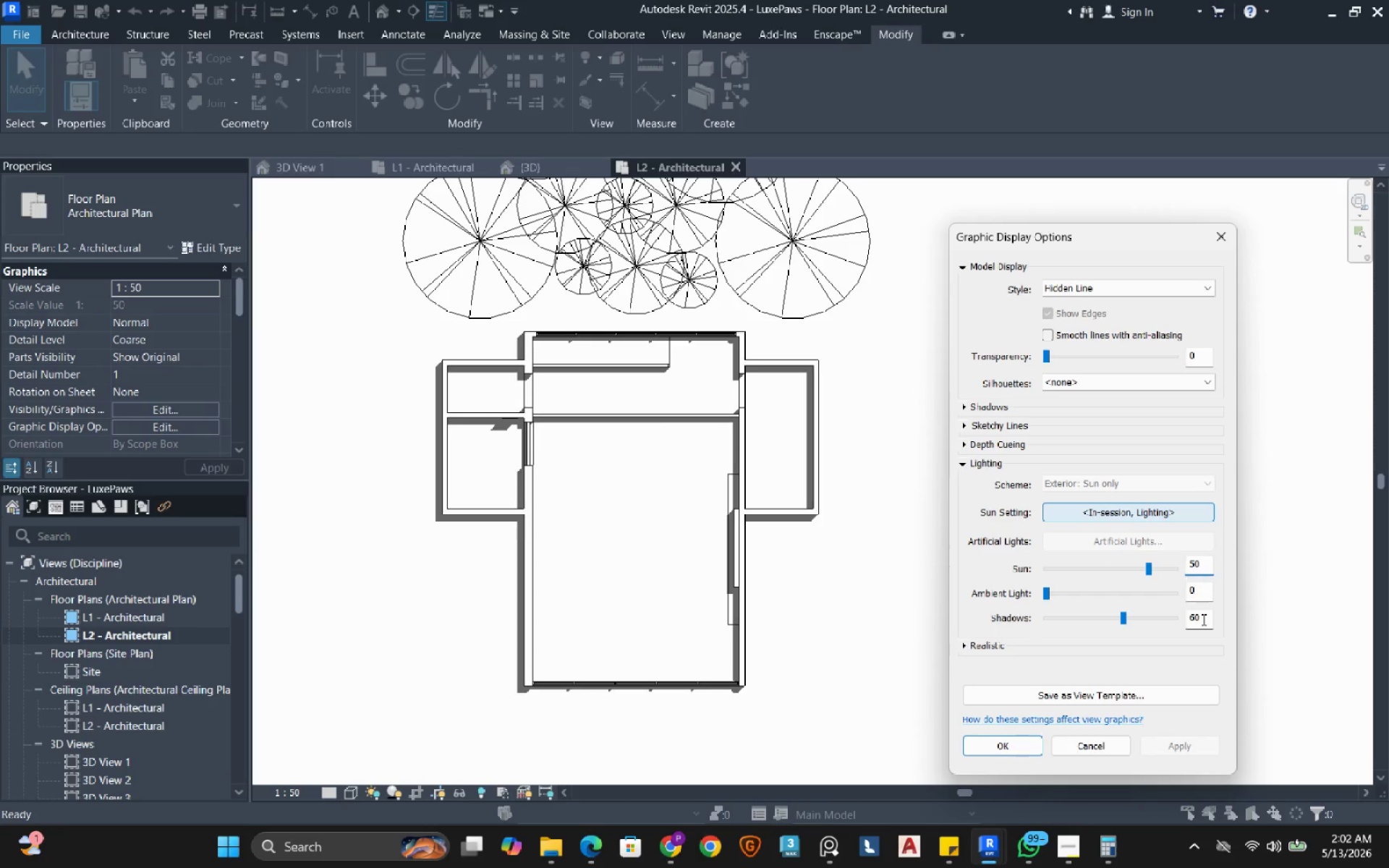 
double_click([1202, 619])
 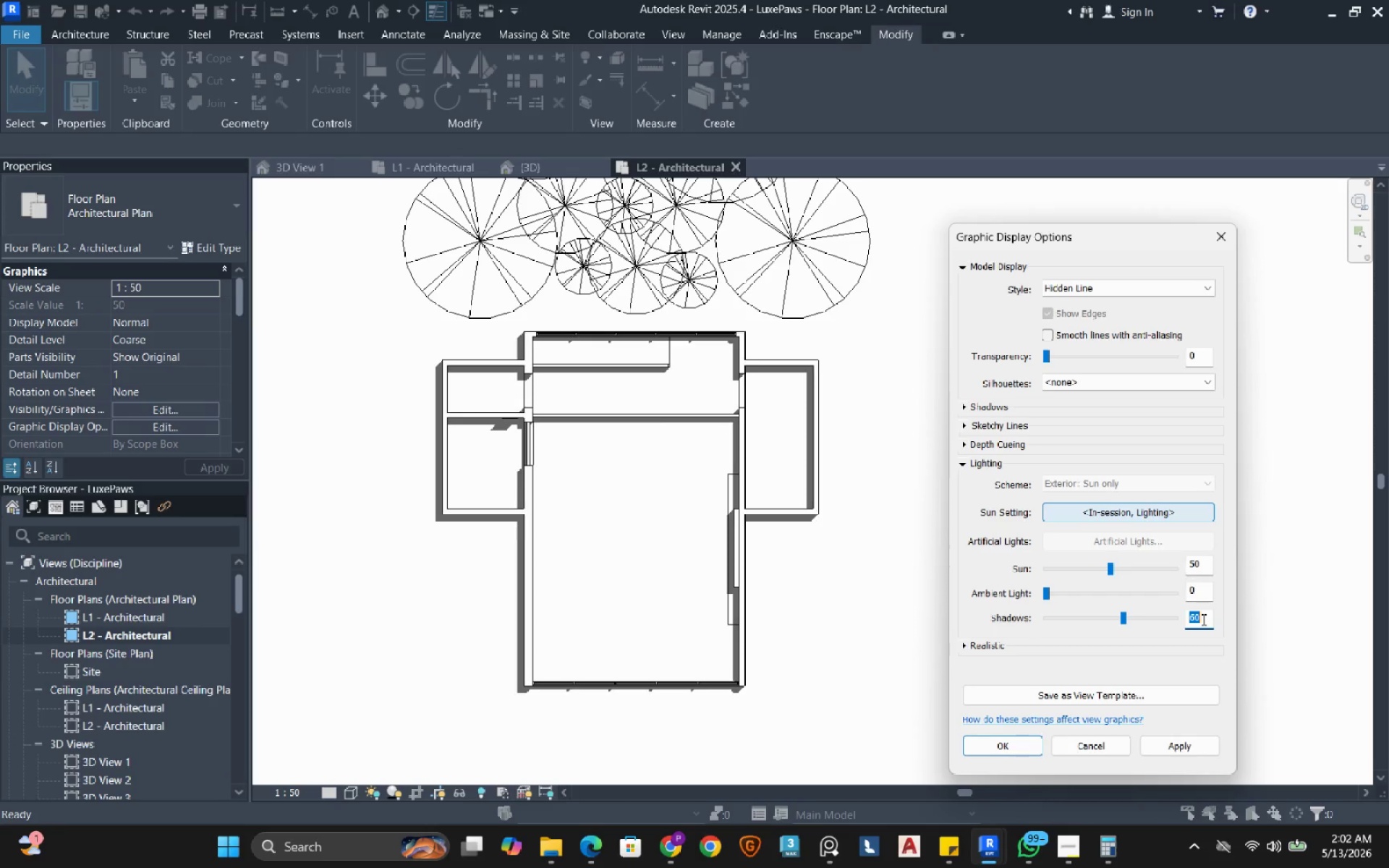 
key(Numpad3)
 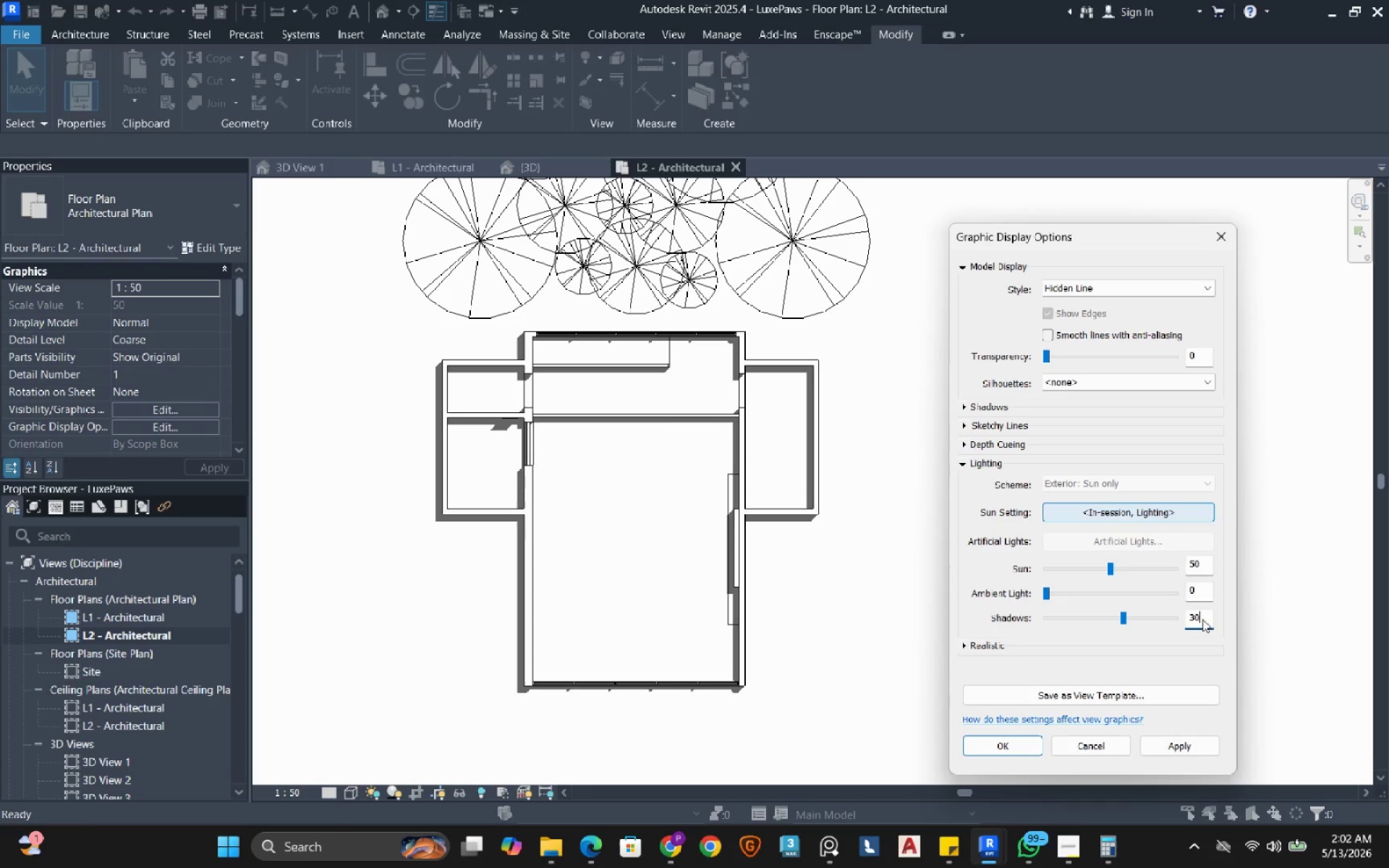 
key(Numpad0)
 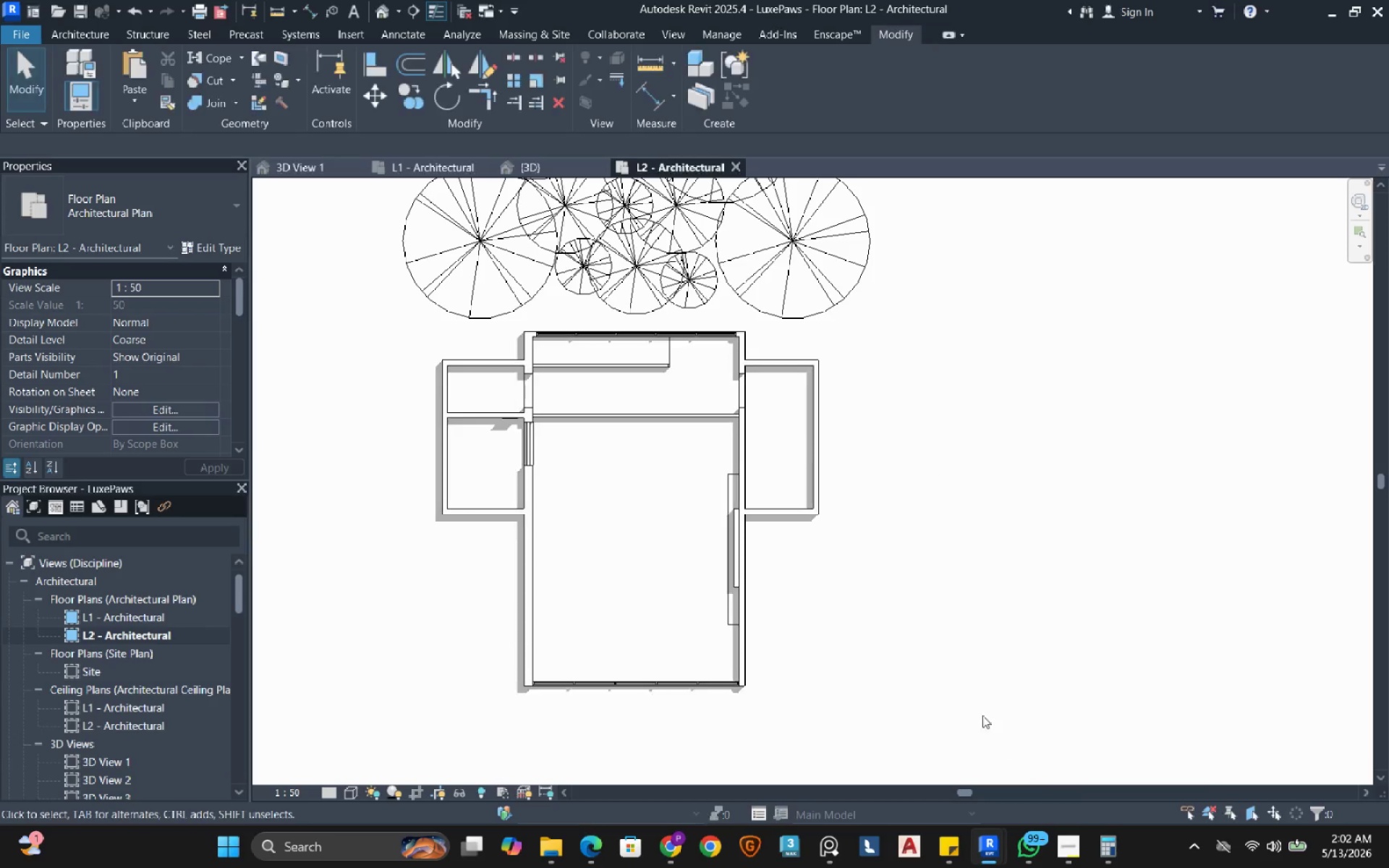 
left_click([928, 639])
 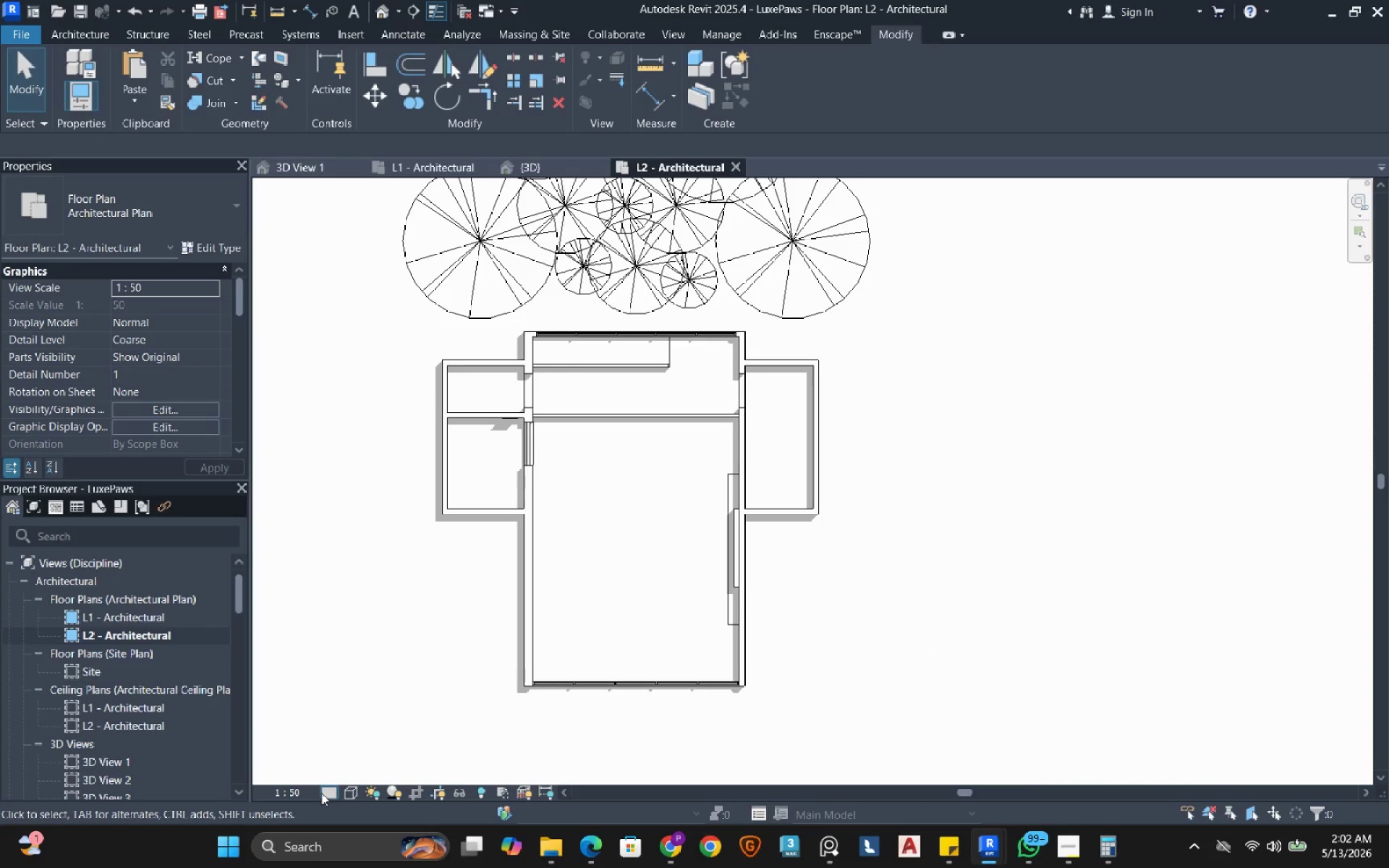 
double_click([342, 773])
 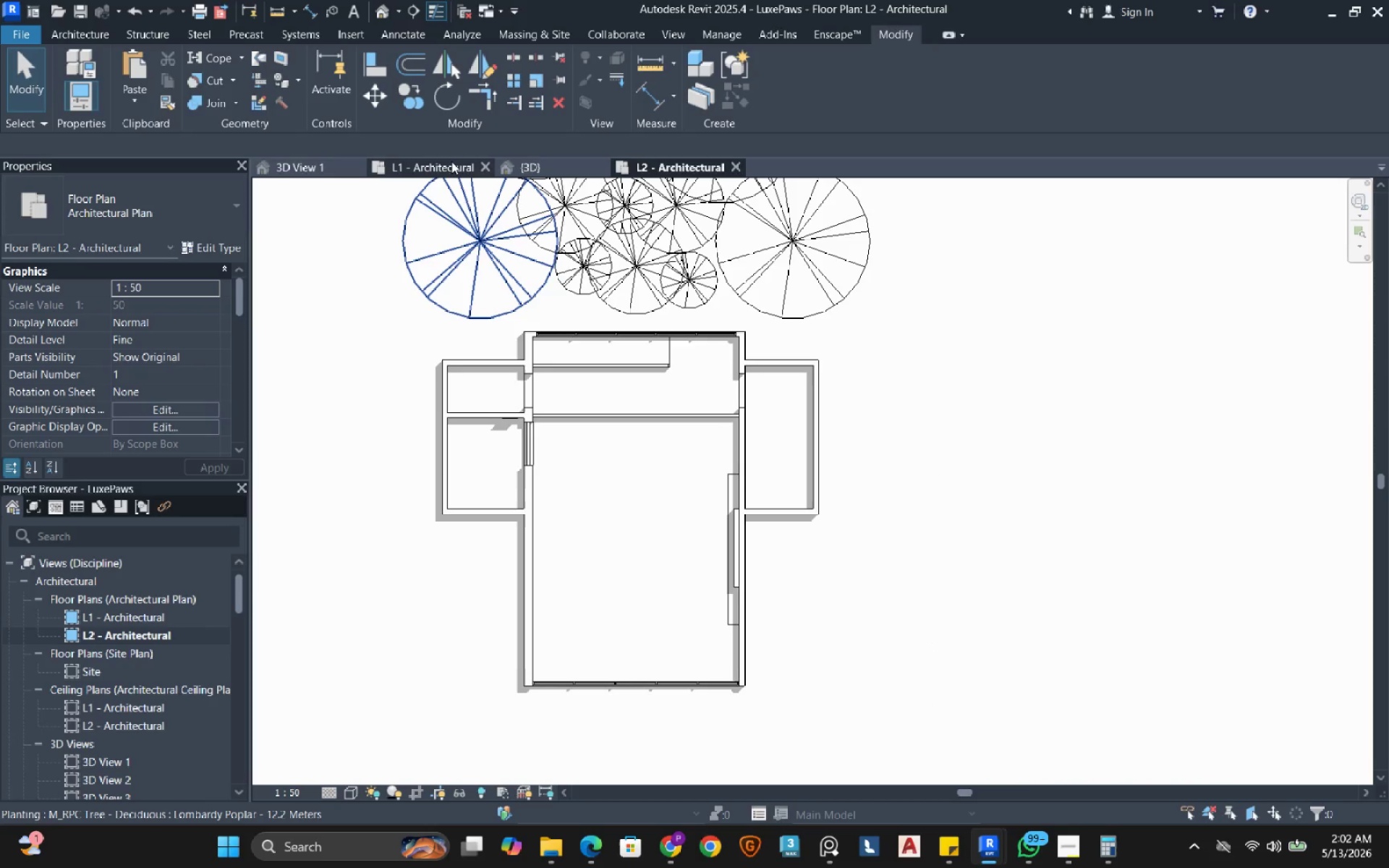 
left_click([451, 161])
 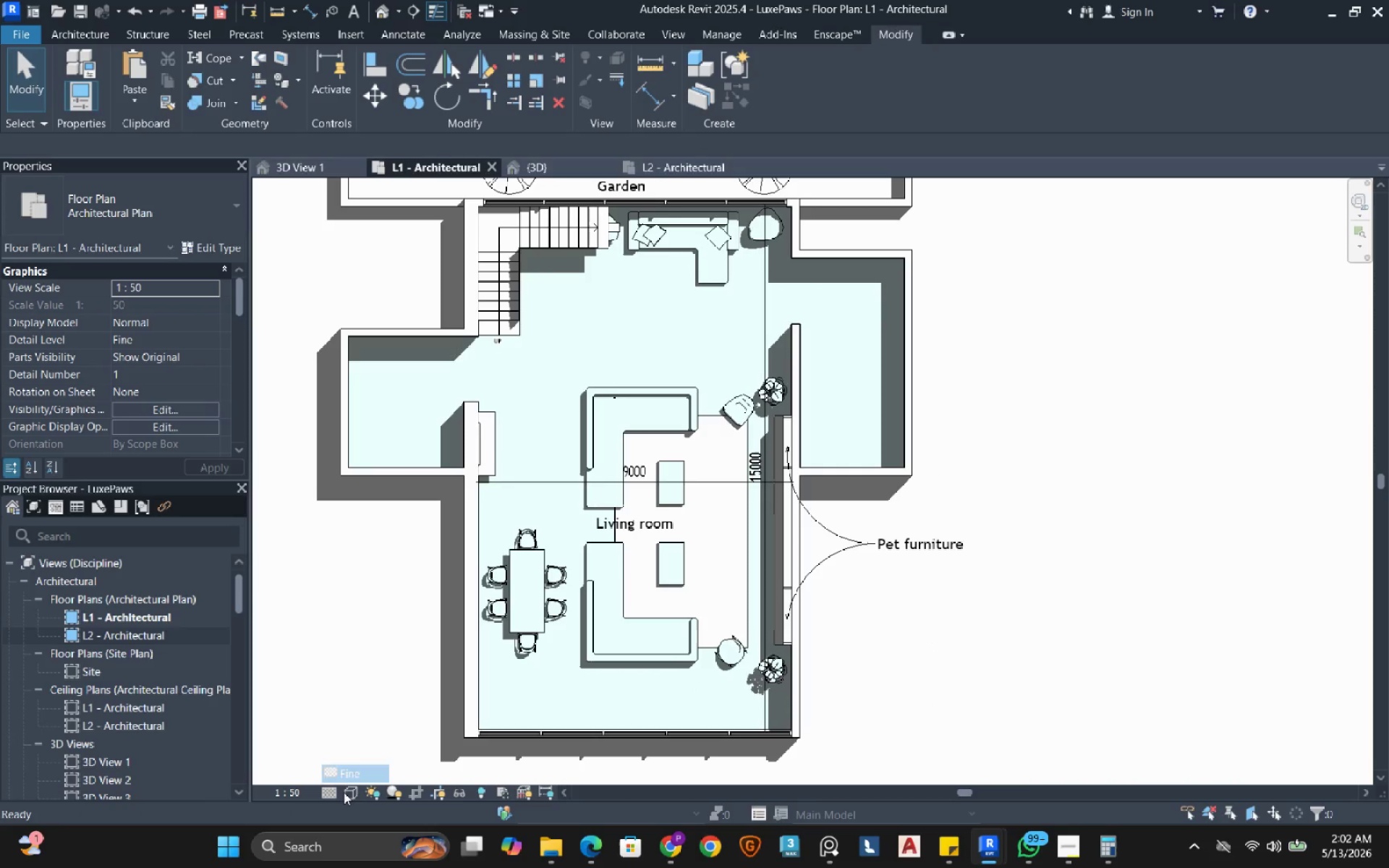 
left_click([348, 792])
 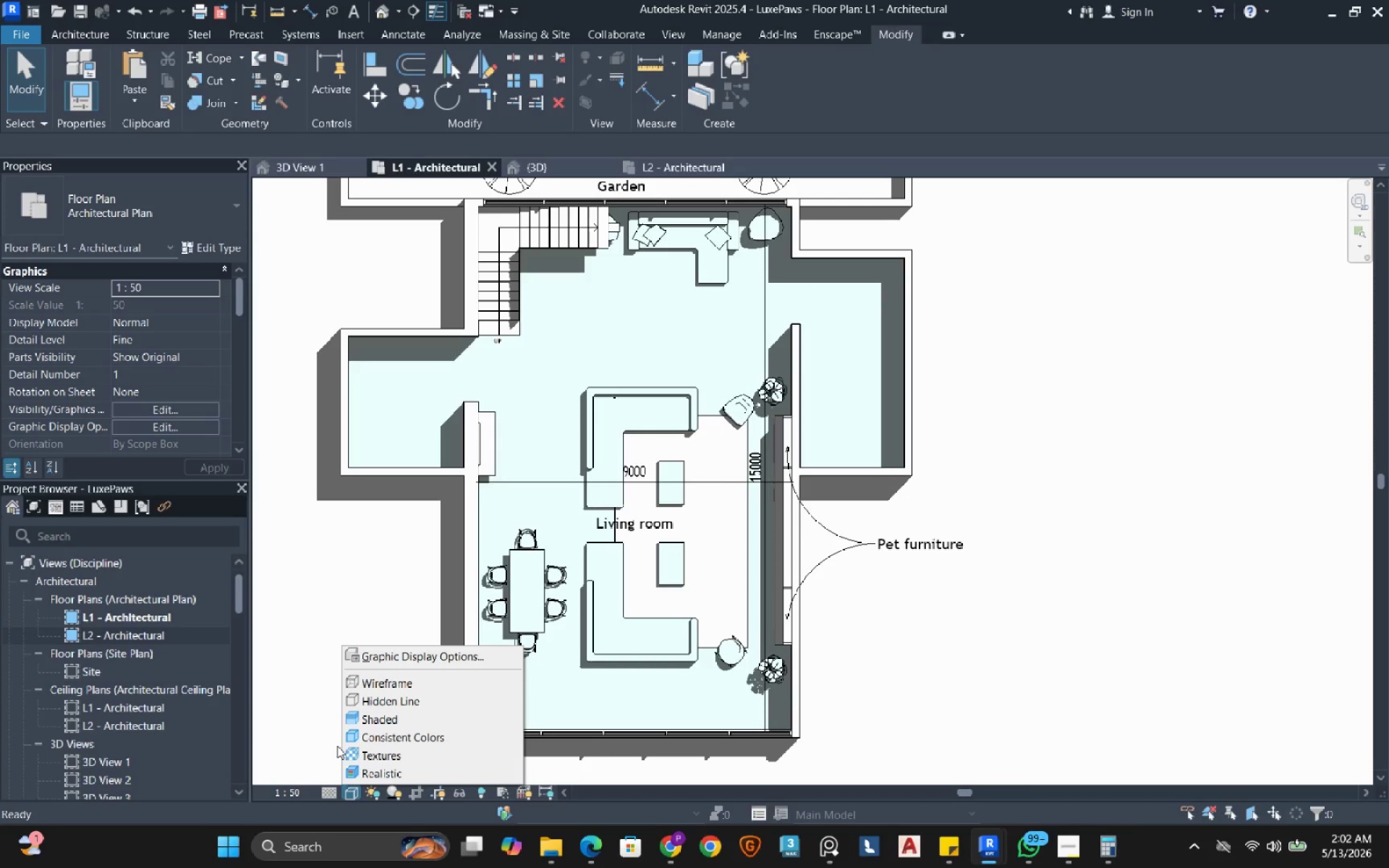 
wait(5.95)
 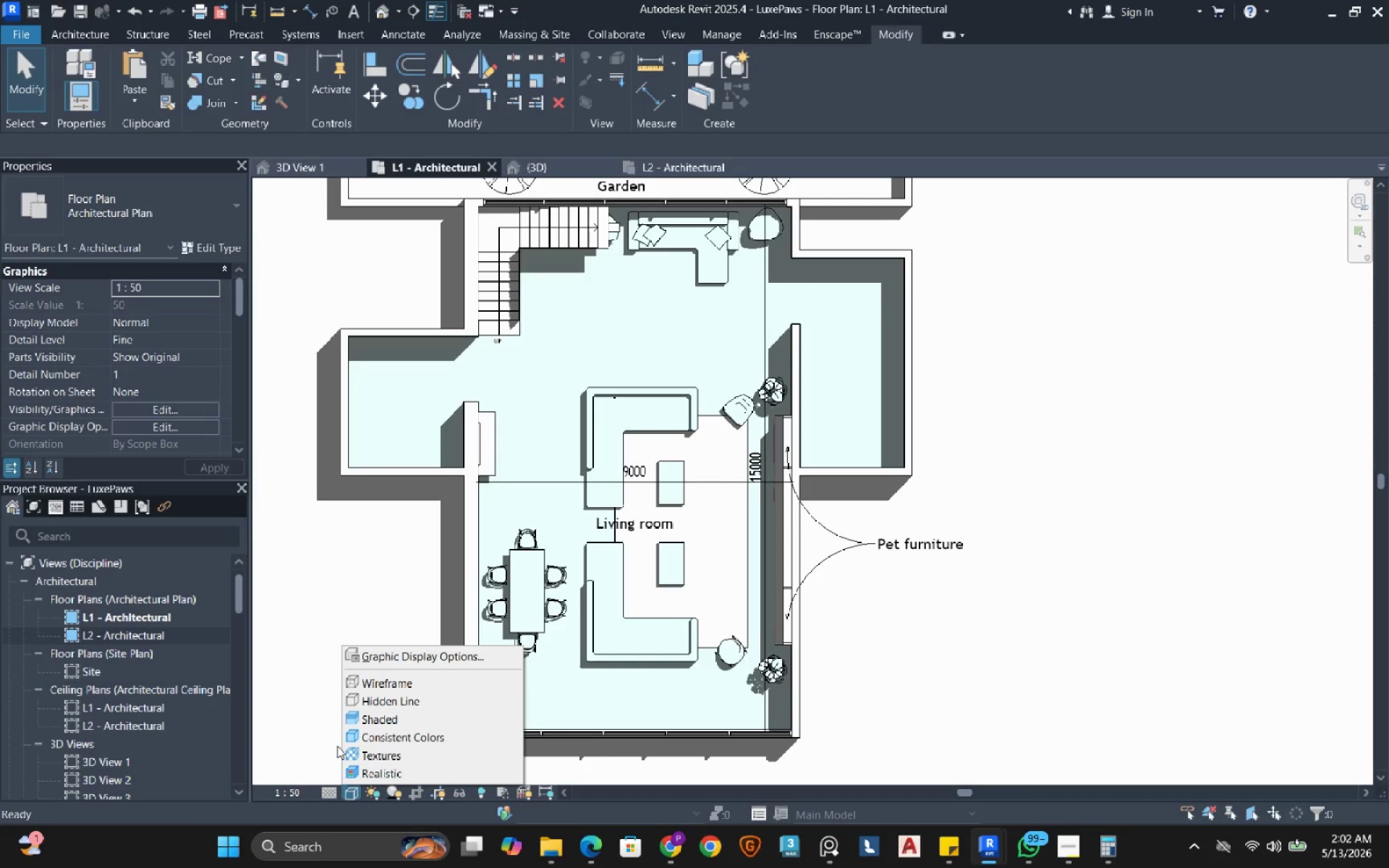 
left_click([433, 654])
 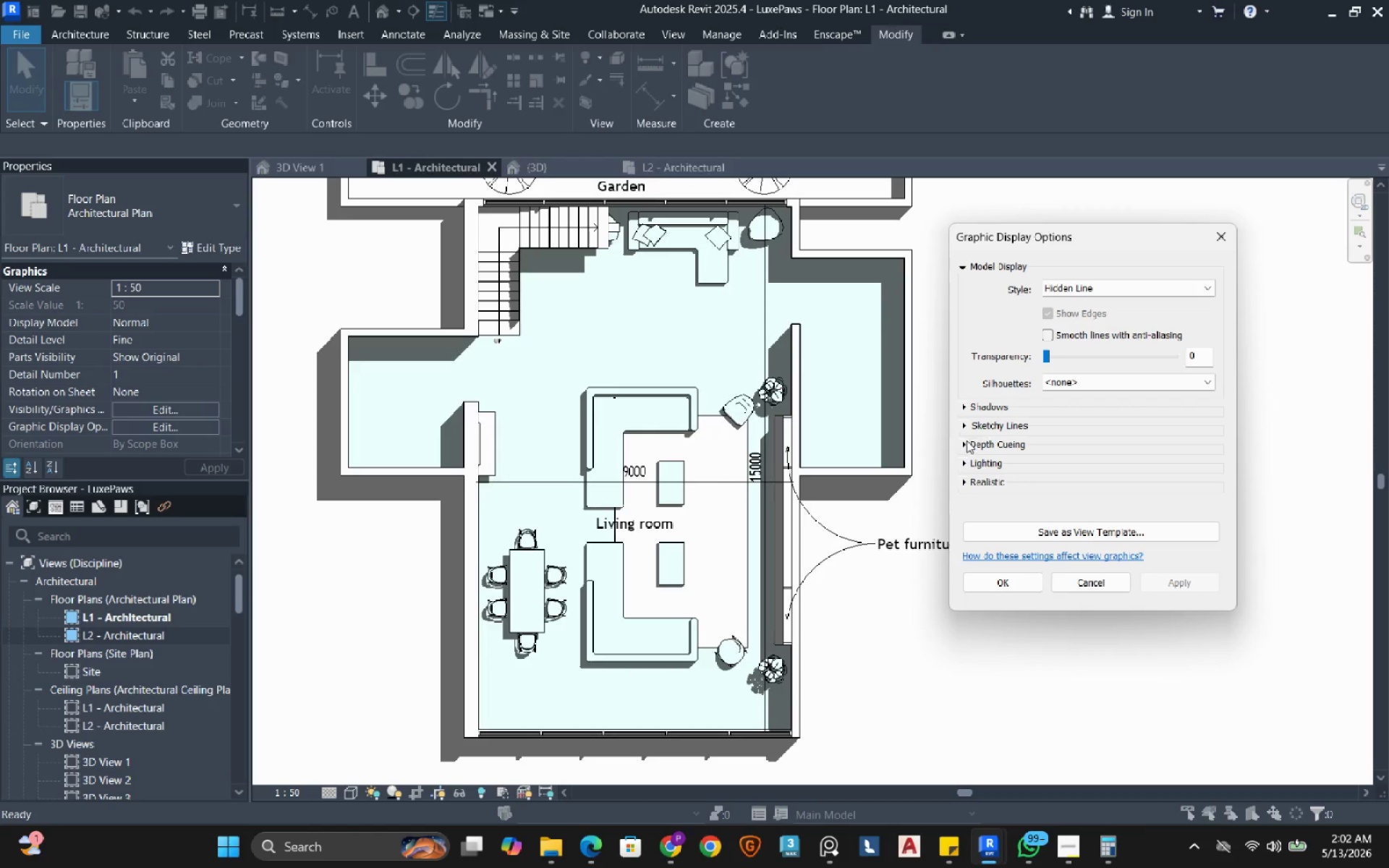 
left_click([960, 466])
 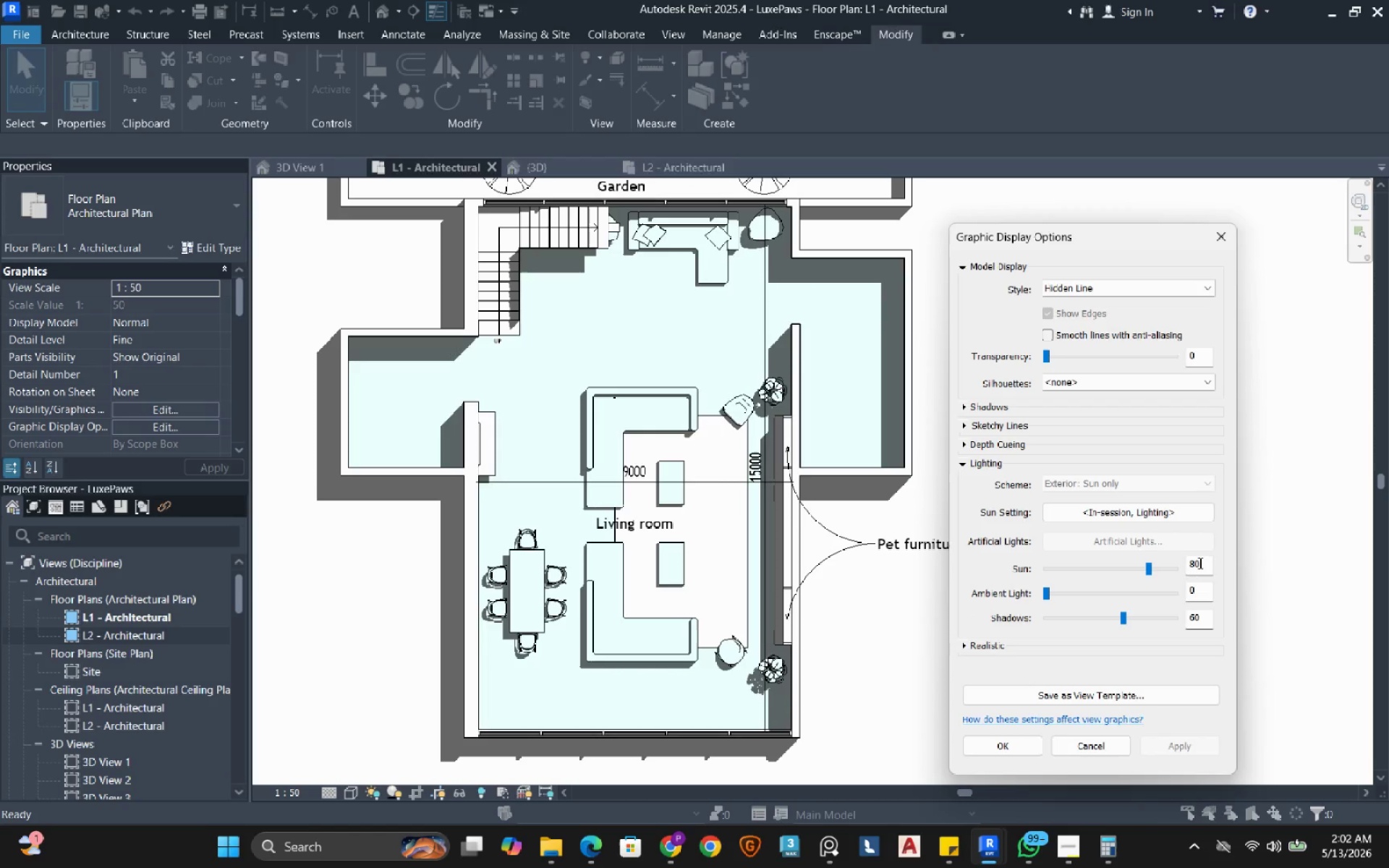 
double_click([1199, 563])
 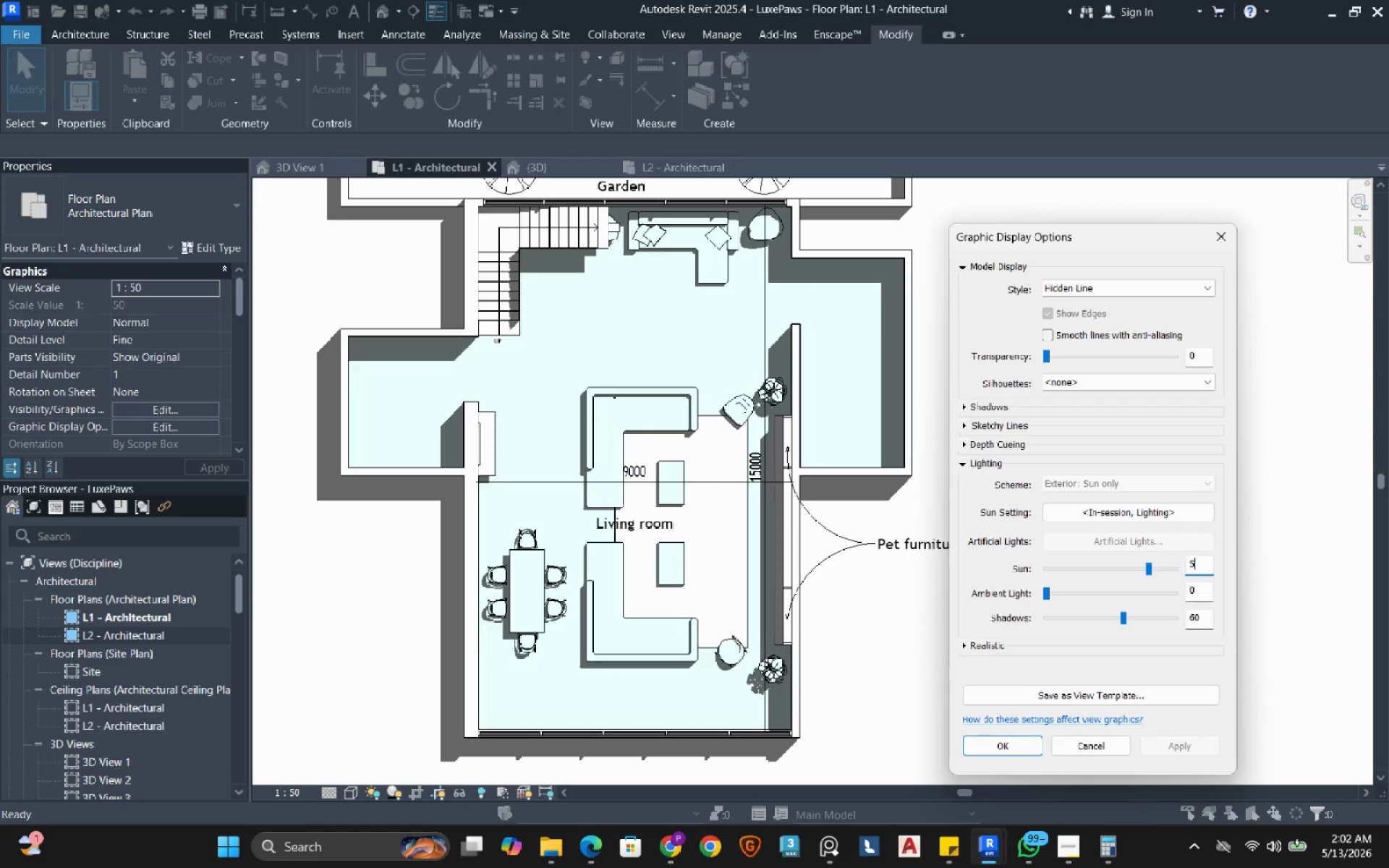 
key(Numpad5)
 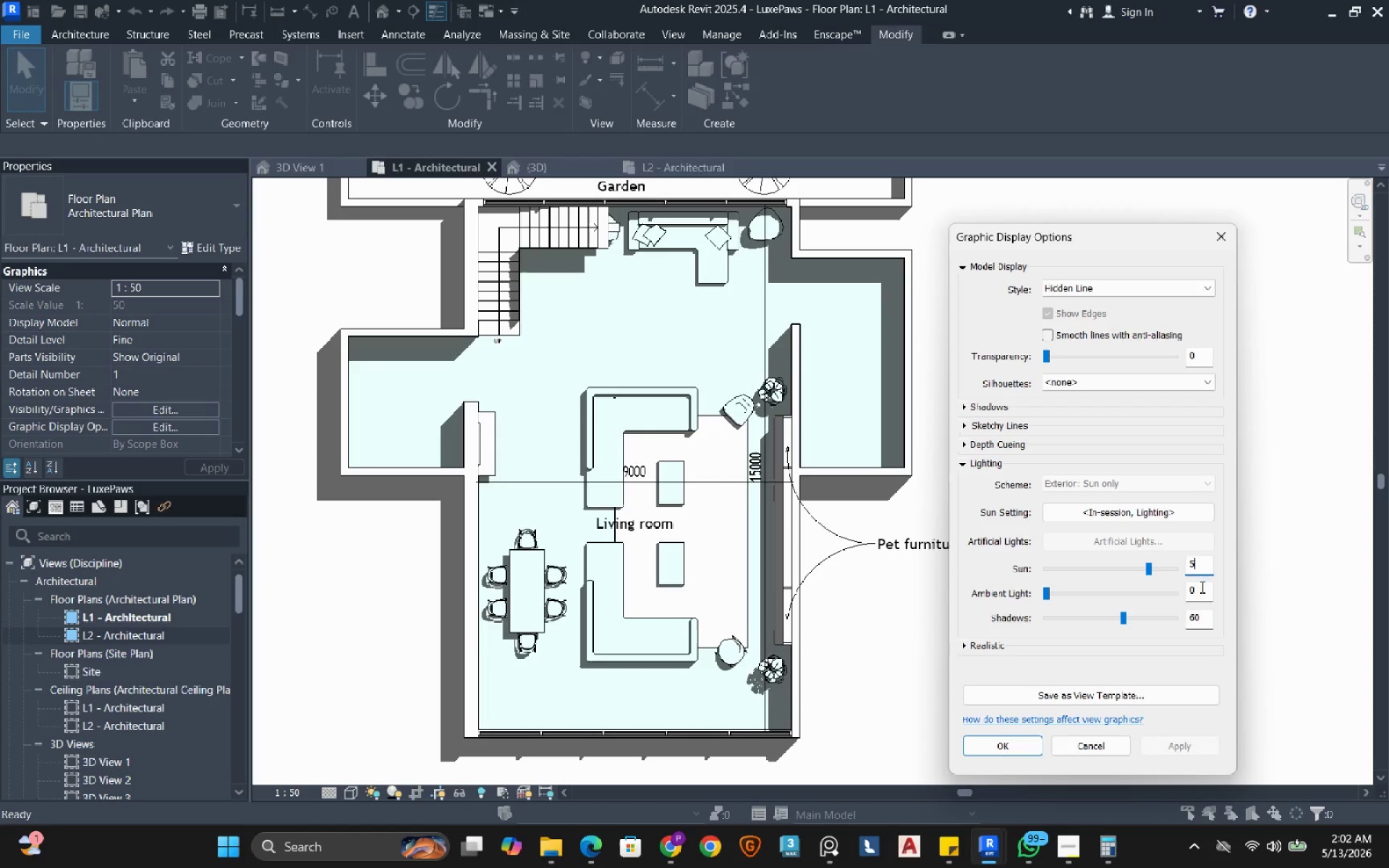 
key(Numpad0)
 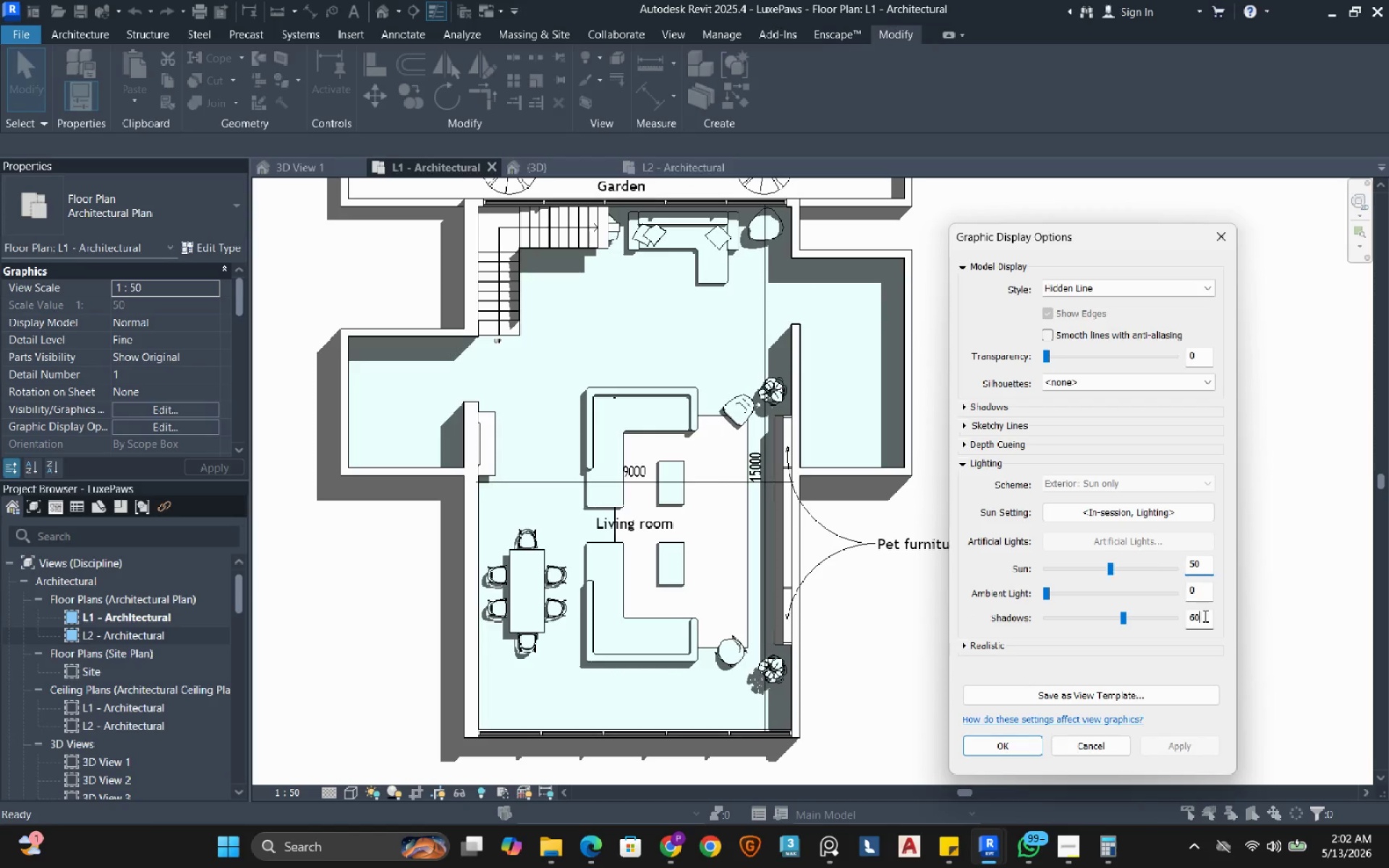 
double_click([1204, 616])
 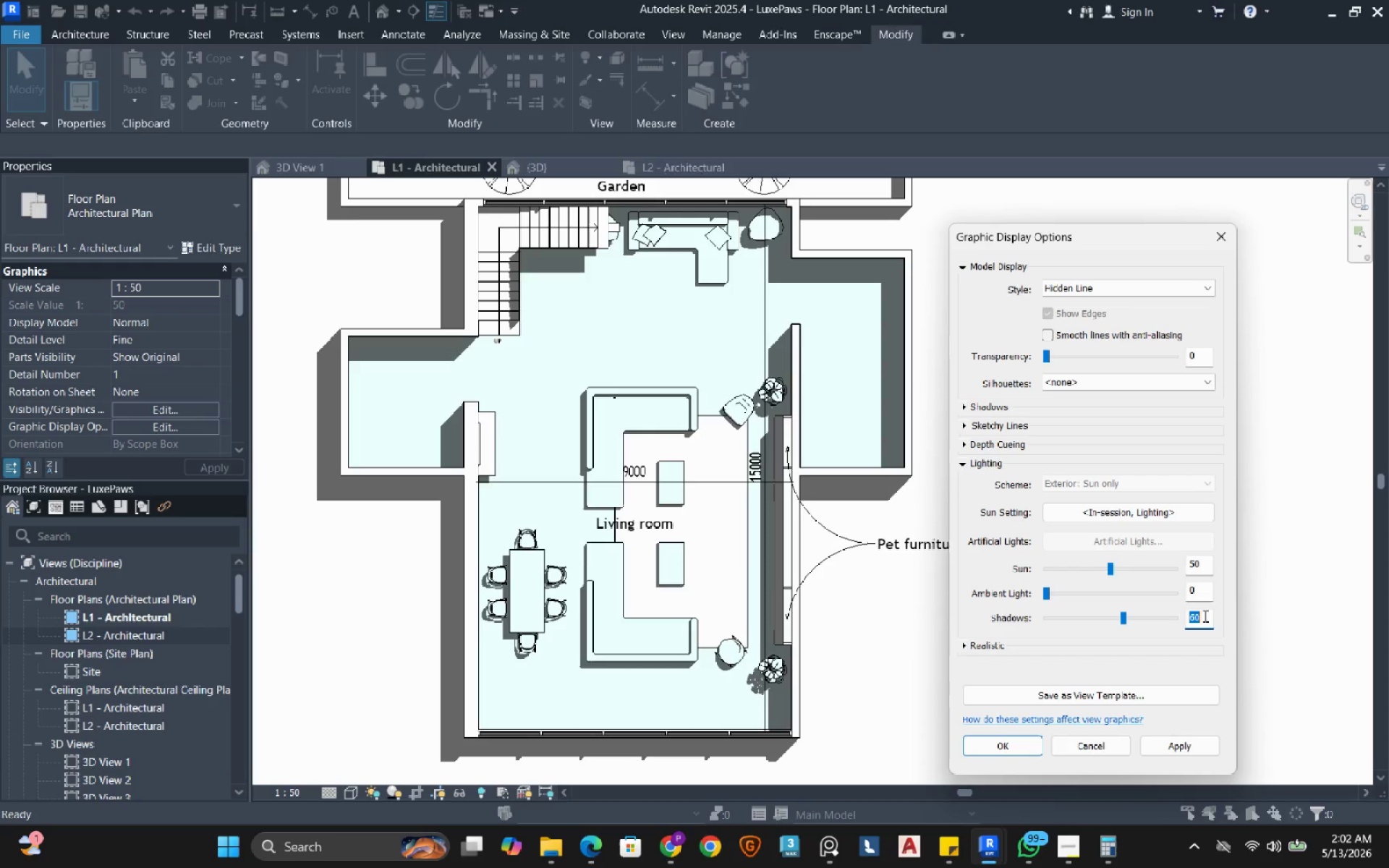 
key(Numpad3)
 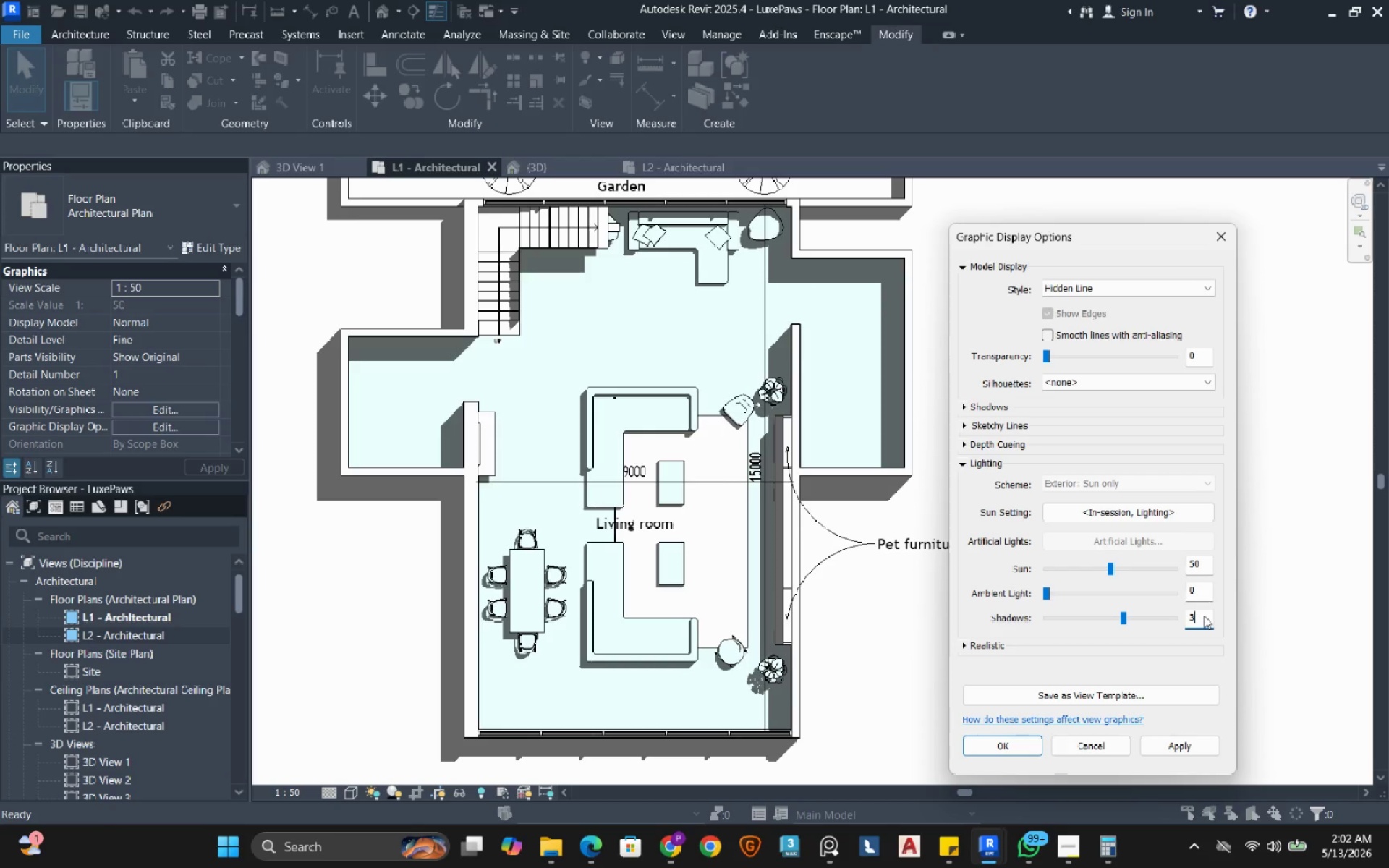 
key(Numpad0)
 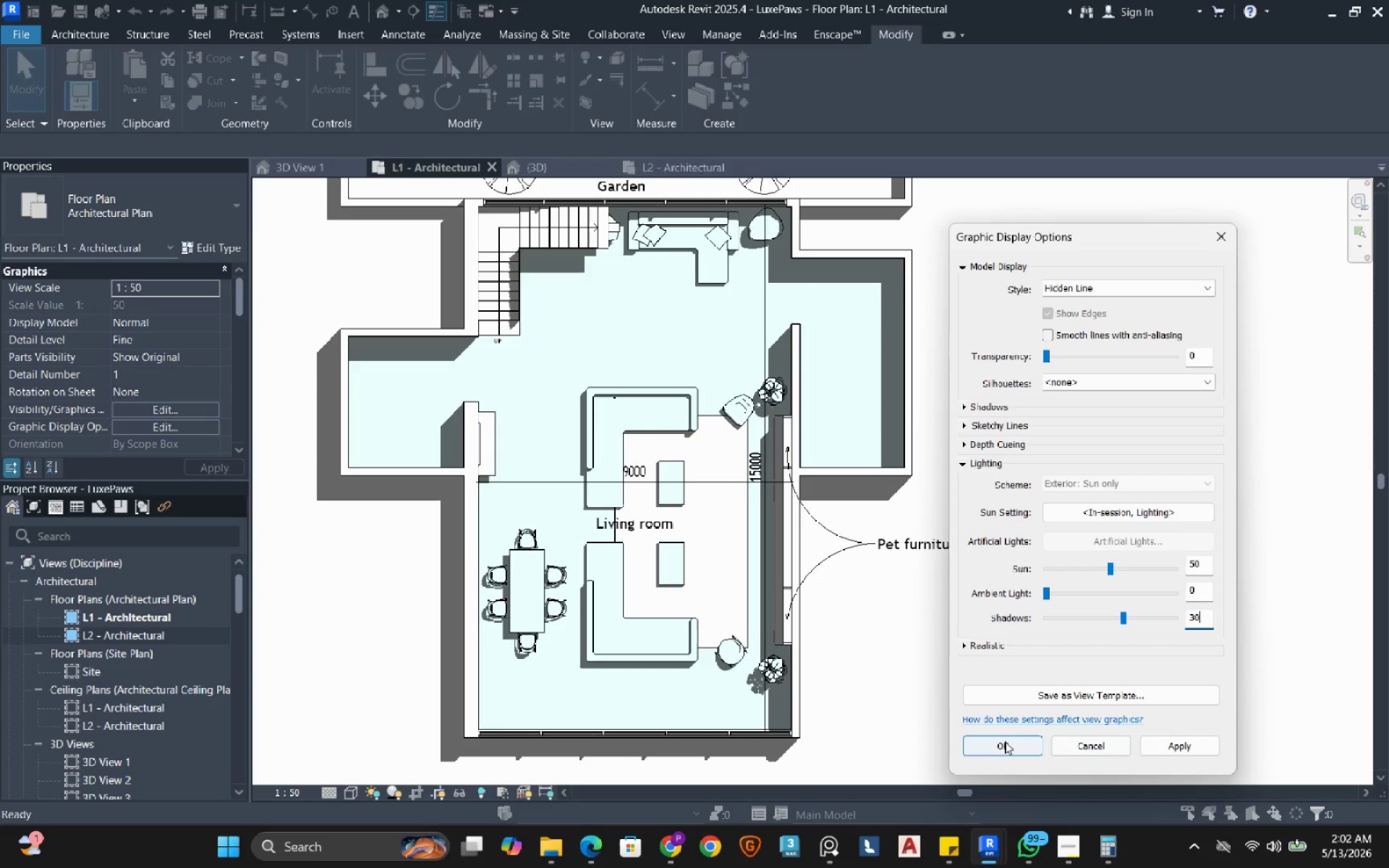 
left_click([1005, 741])
 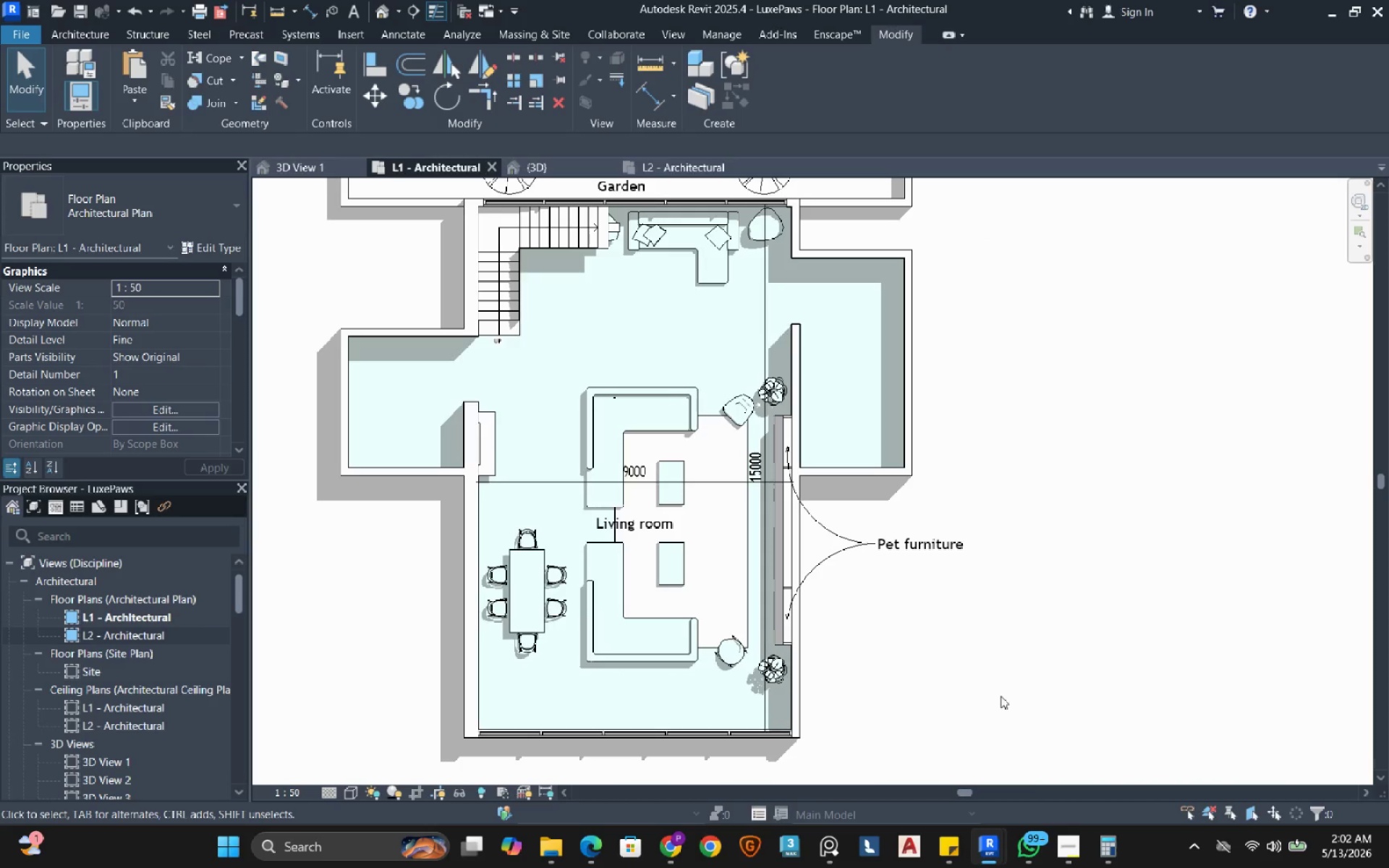 
left_click([1016, 671])
 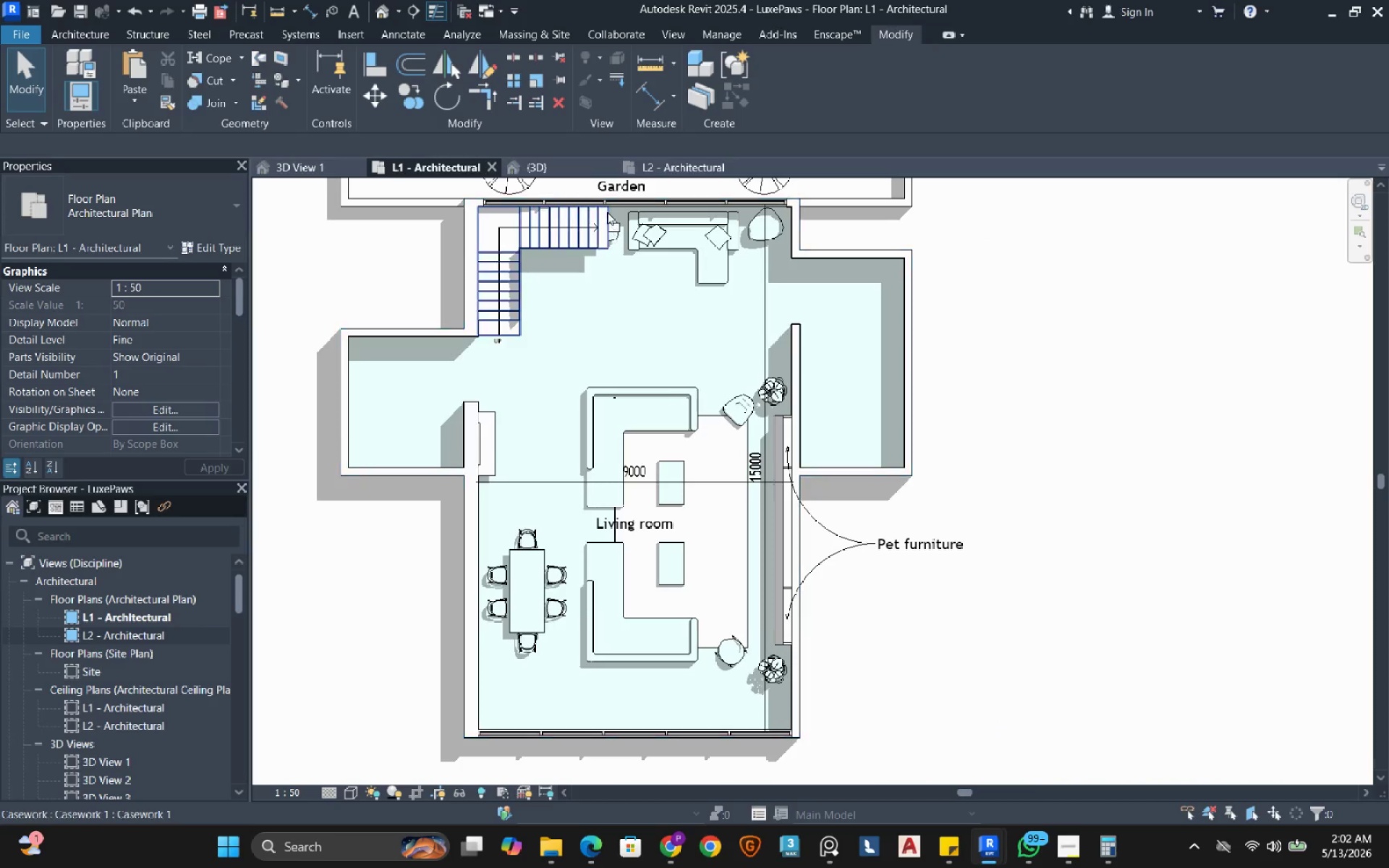 
left_click([546, 161])
 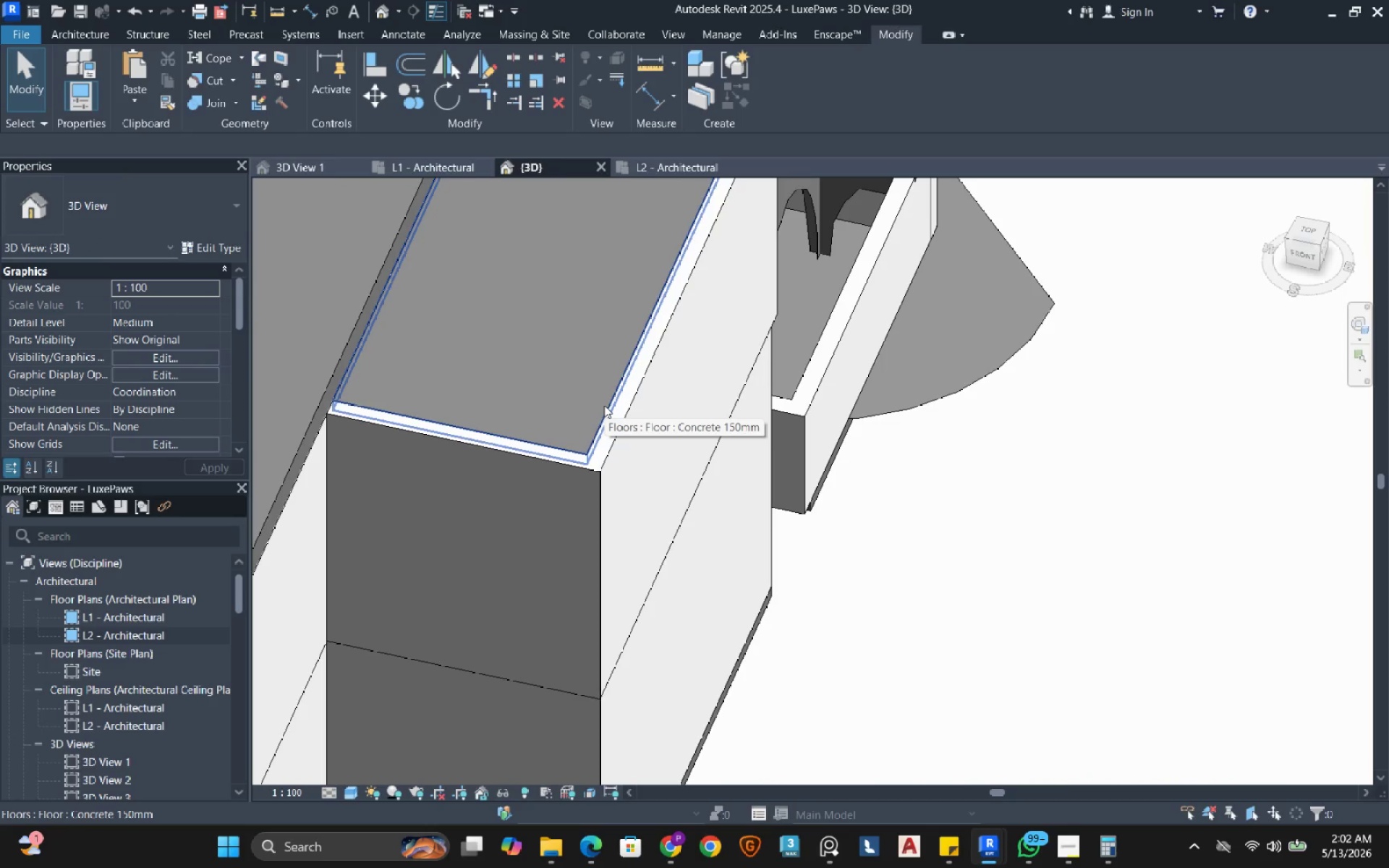 
hold_key(key=ShiftRight, duration=1.24)
 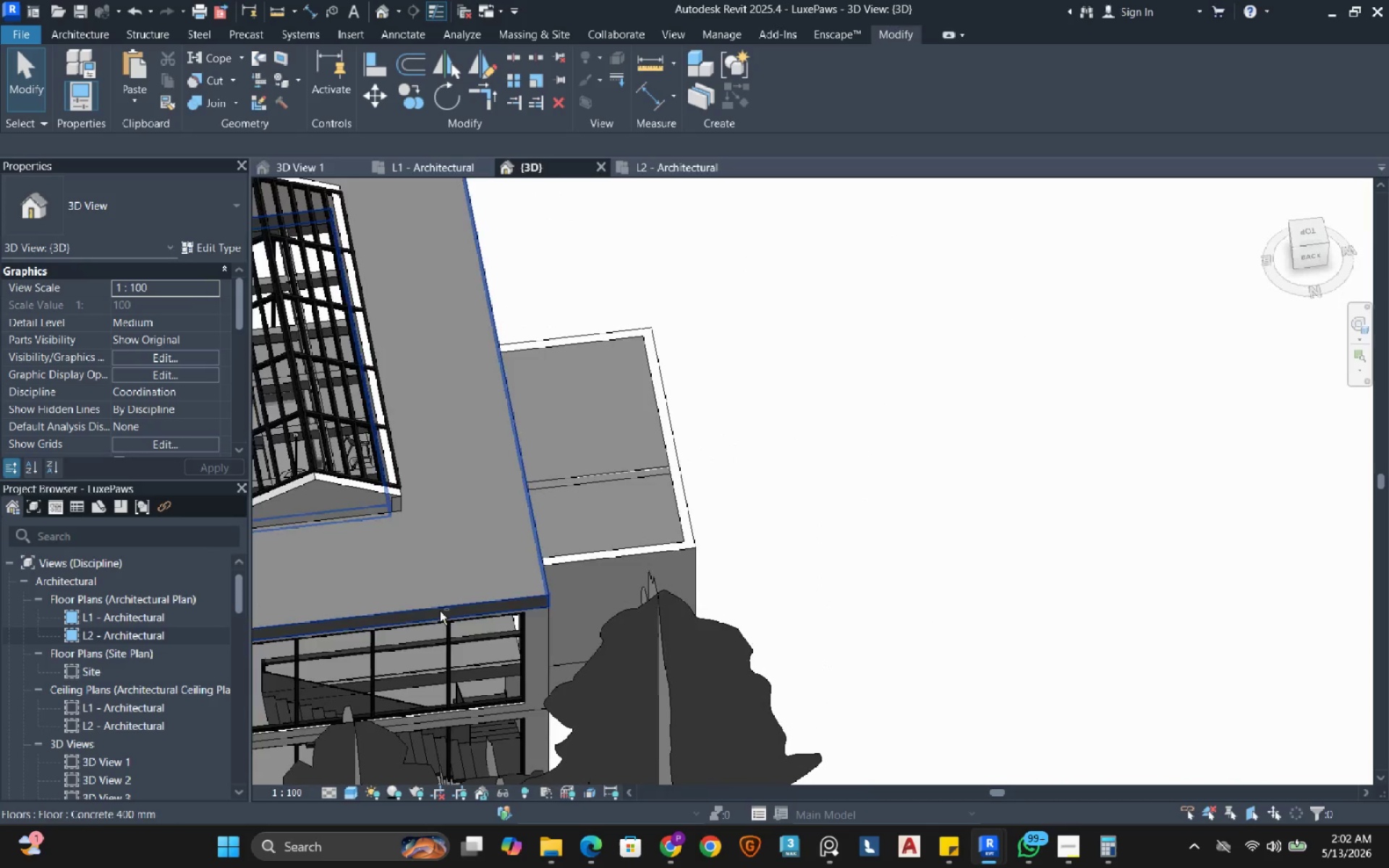 
scroll: coordinate [645, 435], scroll_direction: down, amount: 5.0
 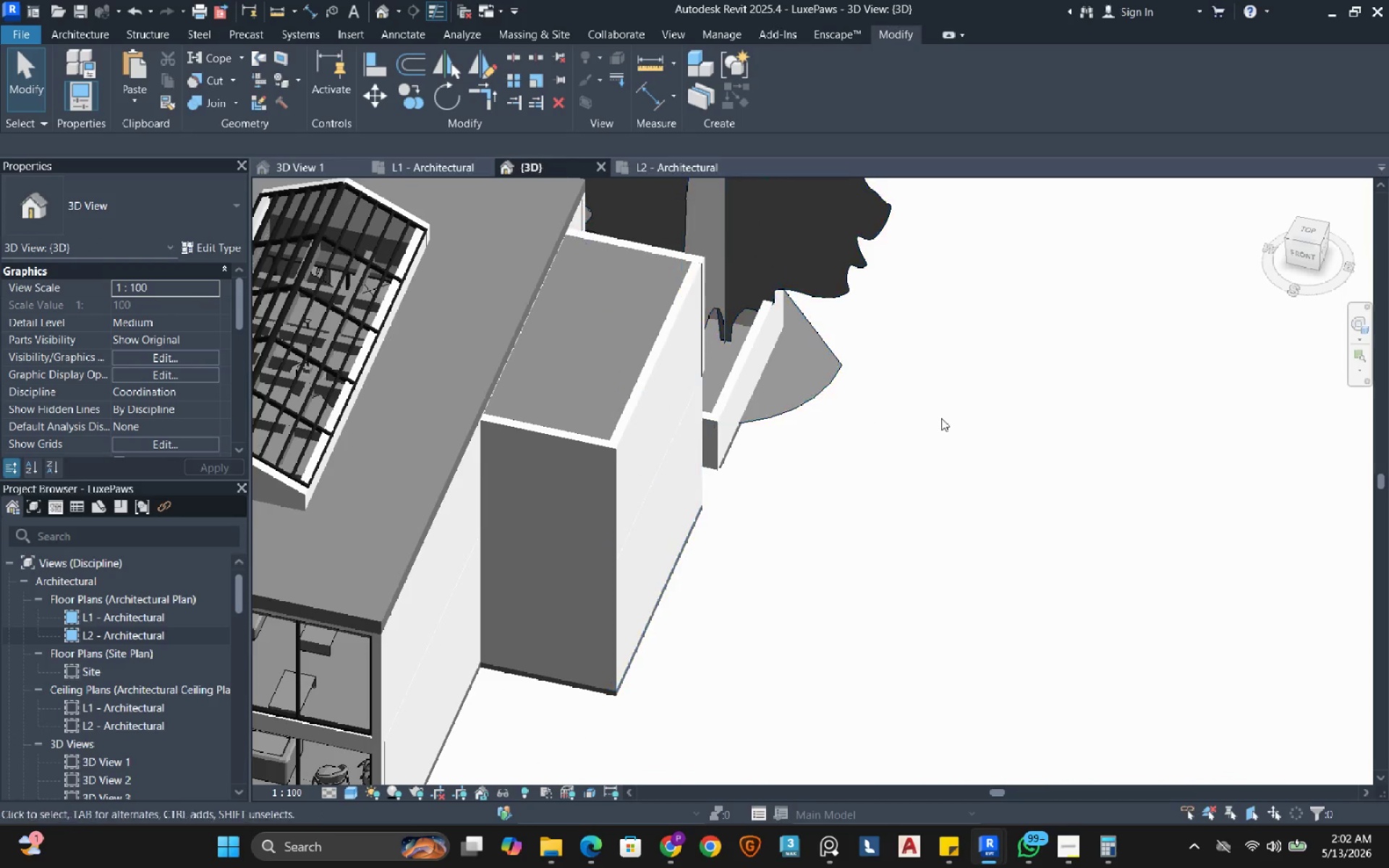 
hold_key(key=ShiftRight, duration=0.66)
 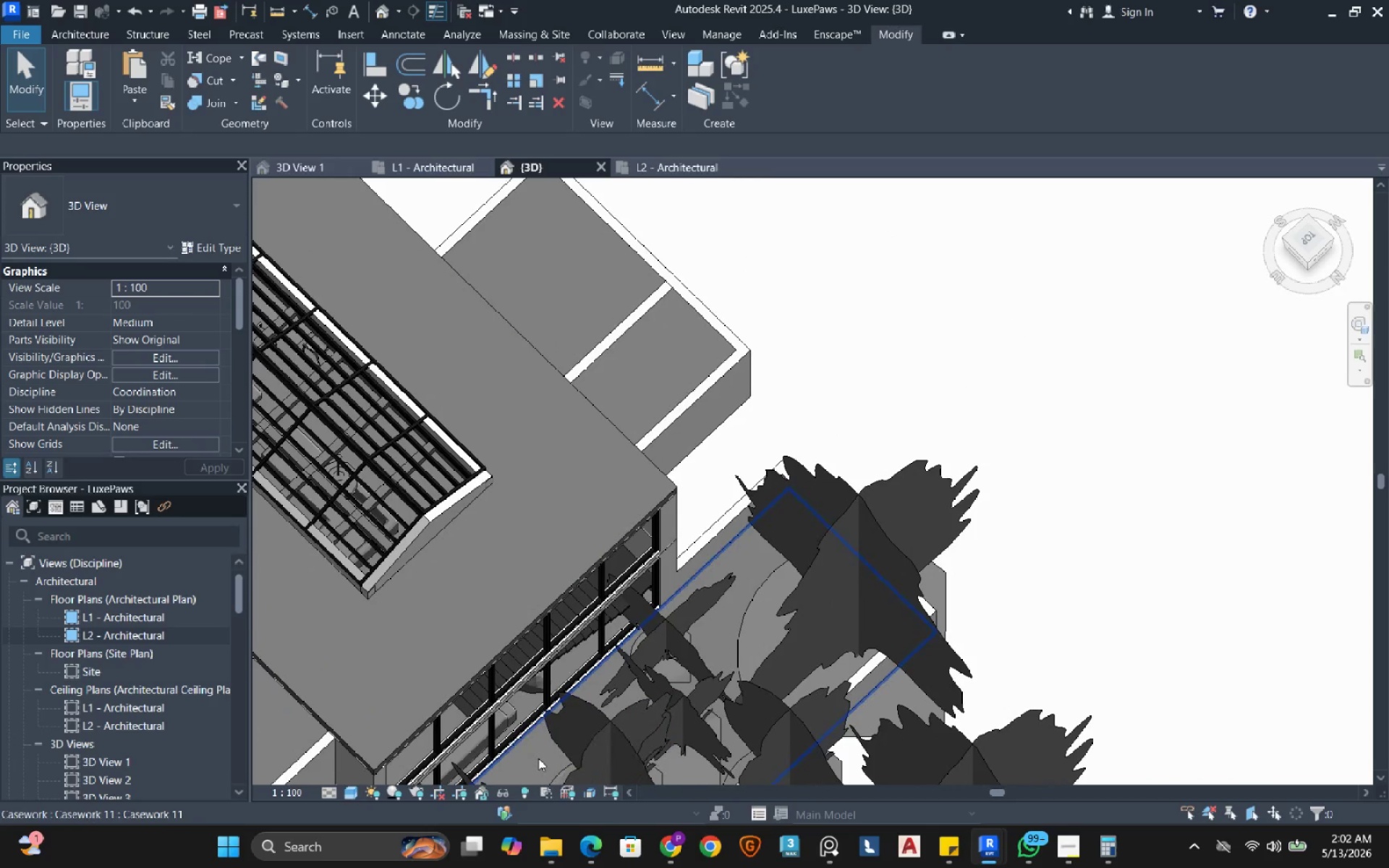 
hold_key(key=ShiftRight, duration=0.67)
 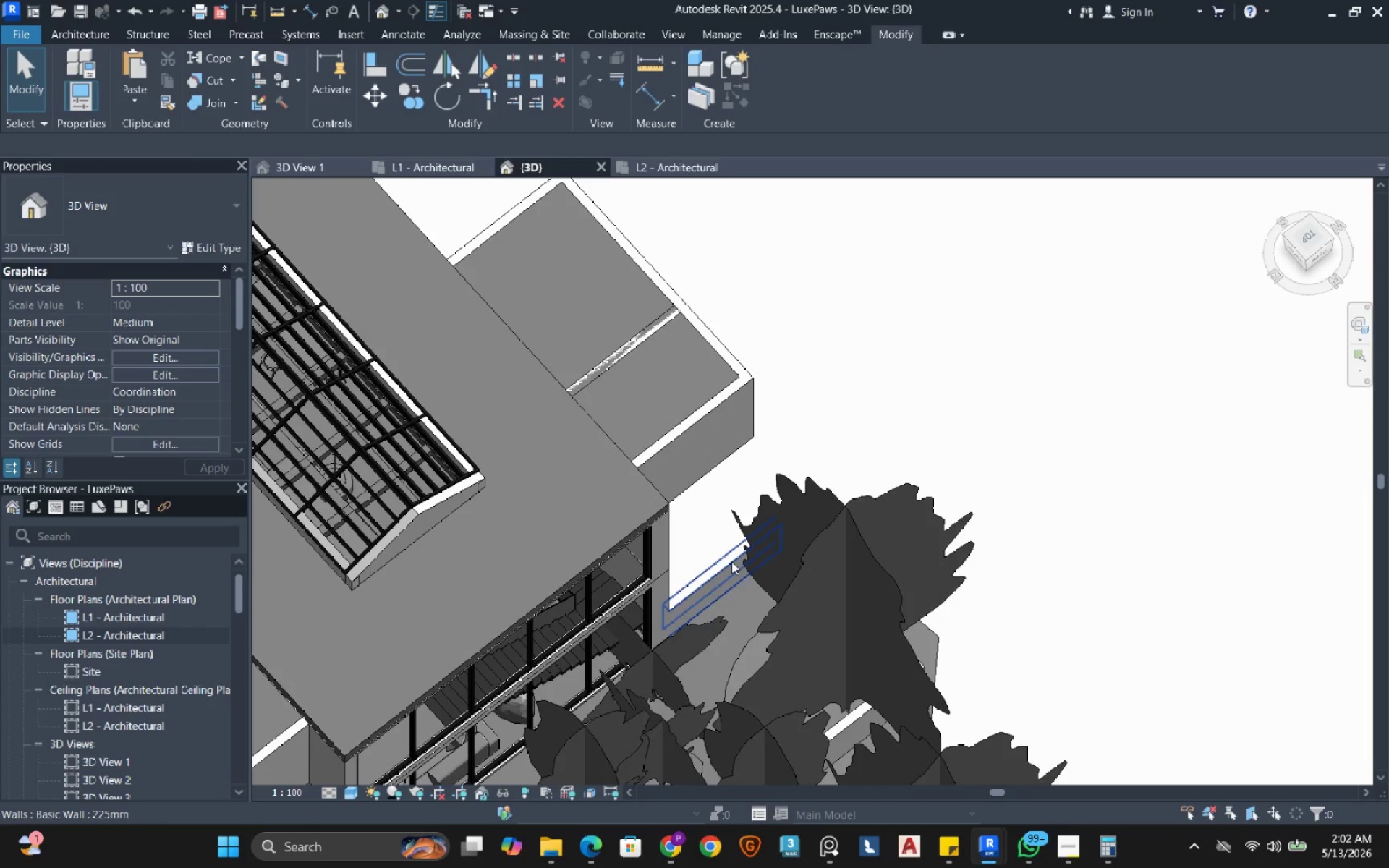 
hold_key(key=ShiftRight, duration=0.89)
scroll: coordinate [574, 608], scroll_direction: down, amount: 5.0
 